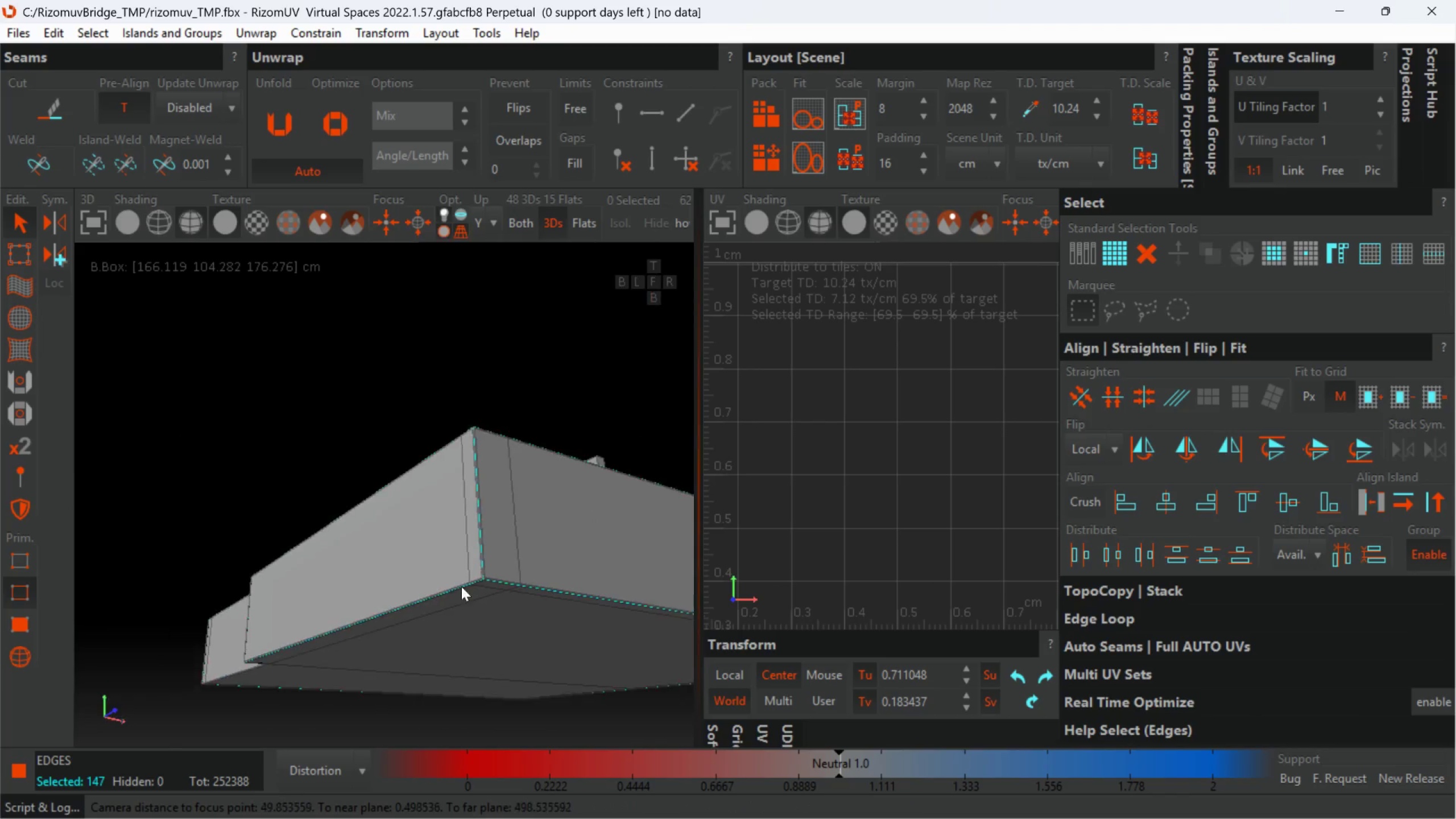 
hold_key(key=AltLeft, duration=0.32)
 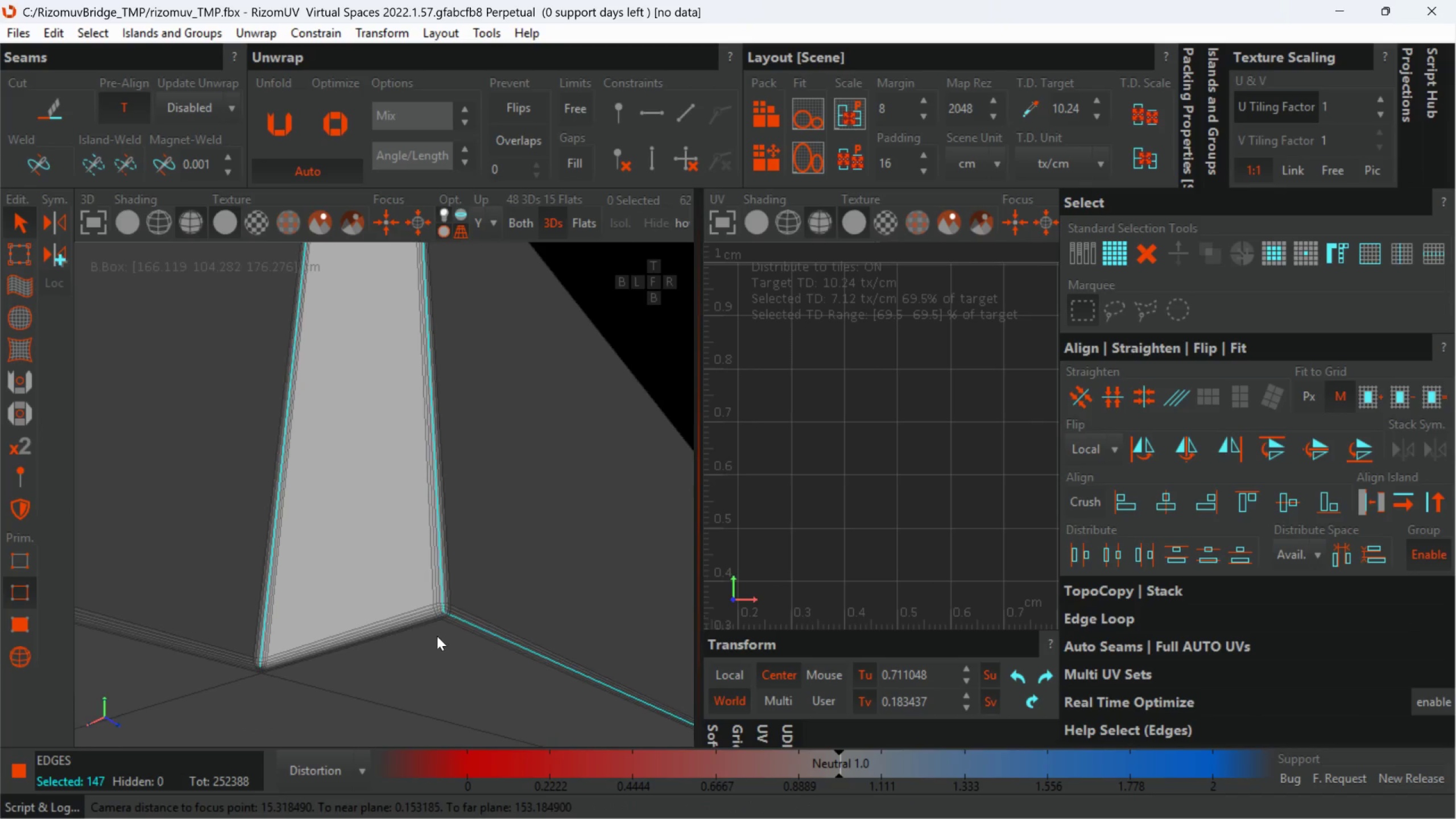 
scroll: coordinate [418, 595], scroll_direction: up, amount: 2.0
 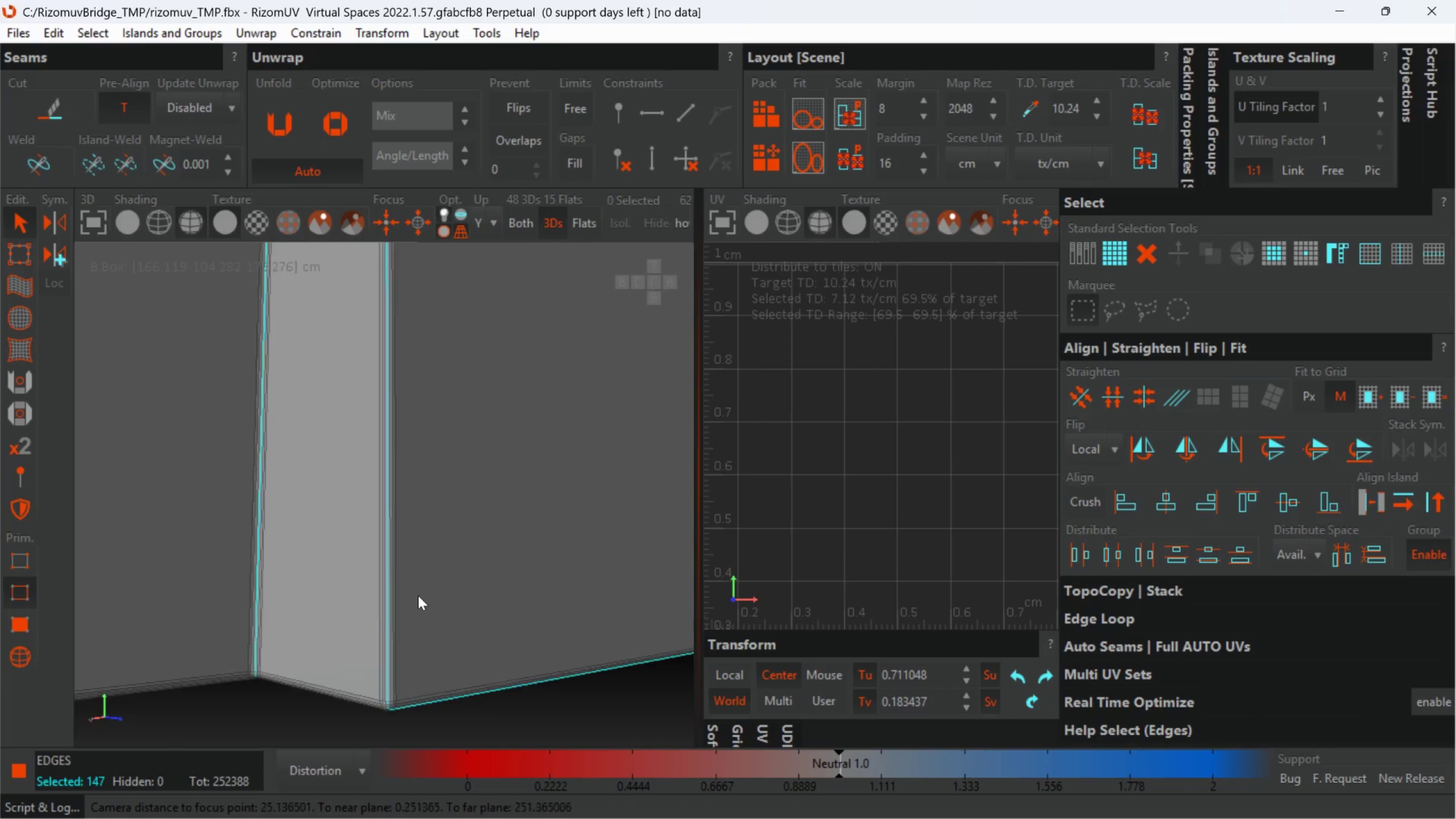 
hold_key(key=ControlLeft, duration=0.88)
 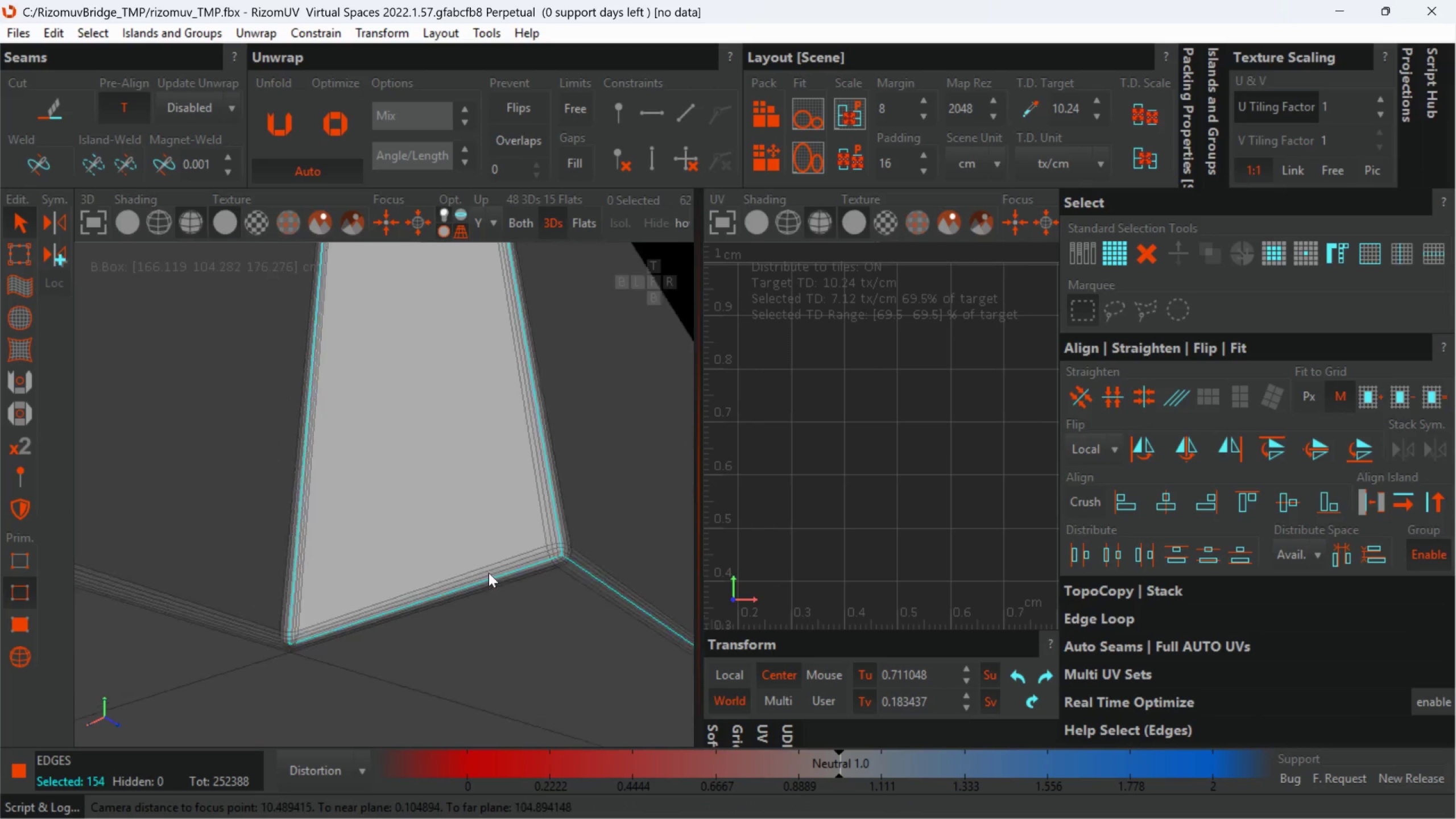 
scroll: coordinate [450, 577], scroll_direction: up, amount: 5.0
 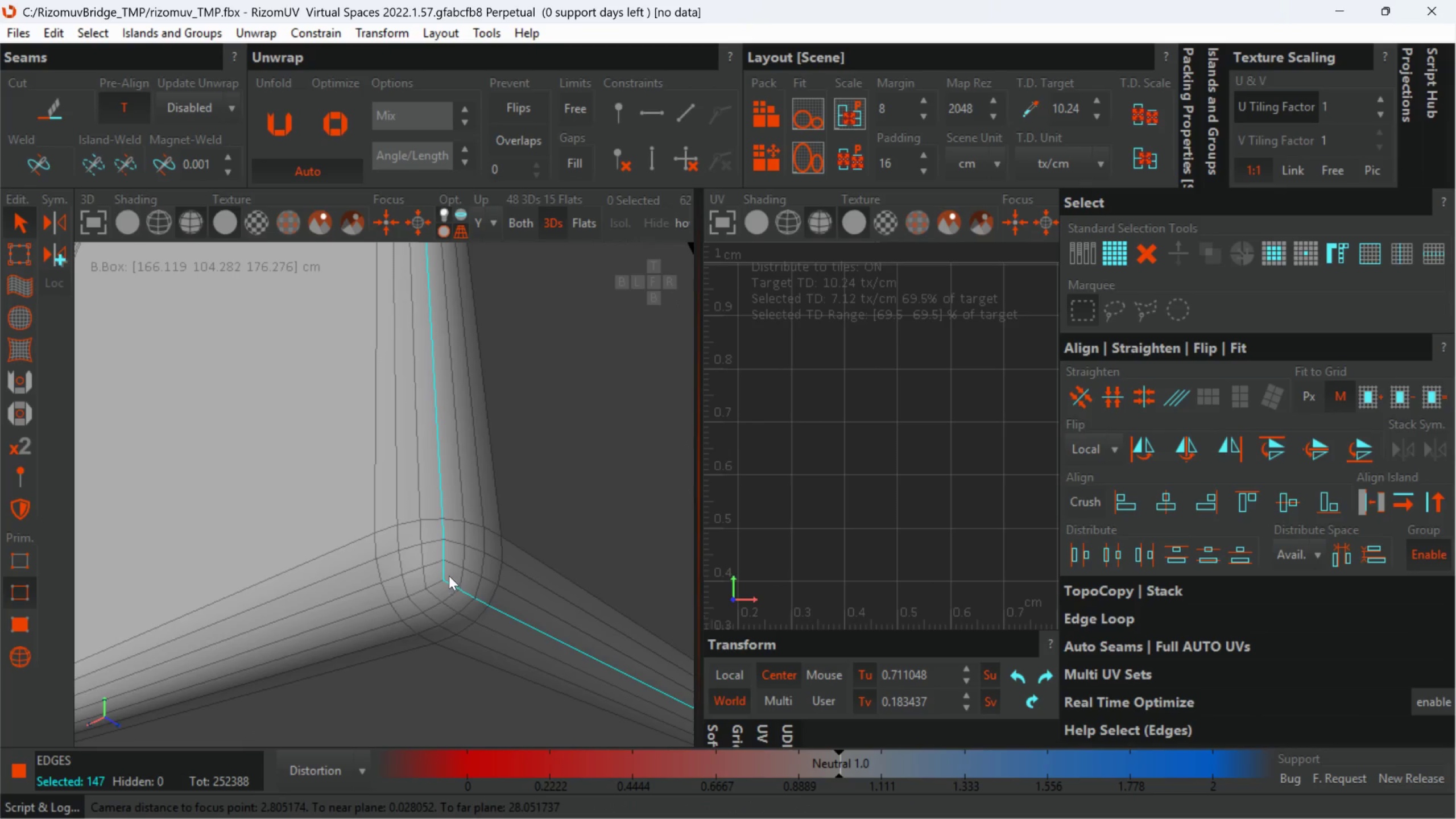 
double_click([436, 583])
 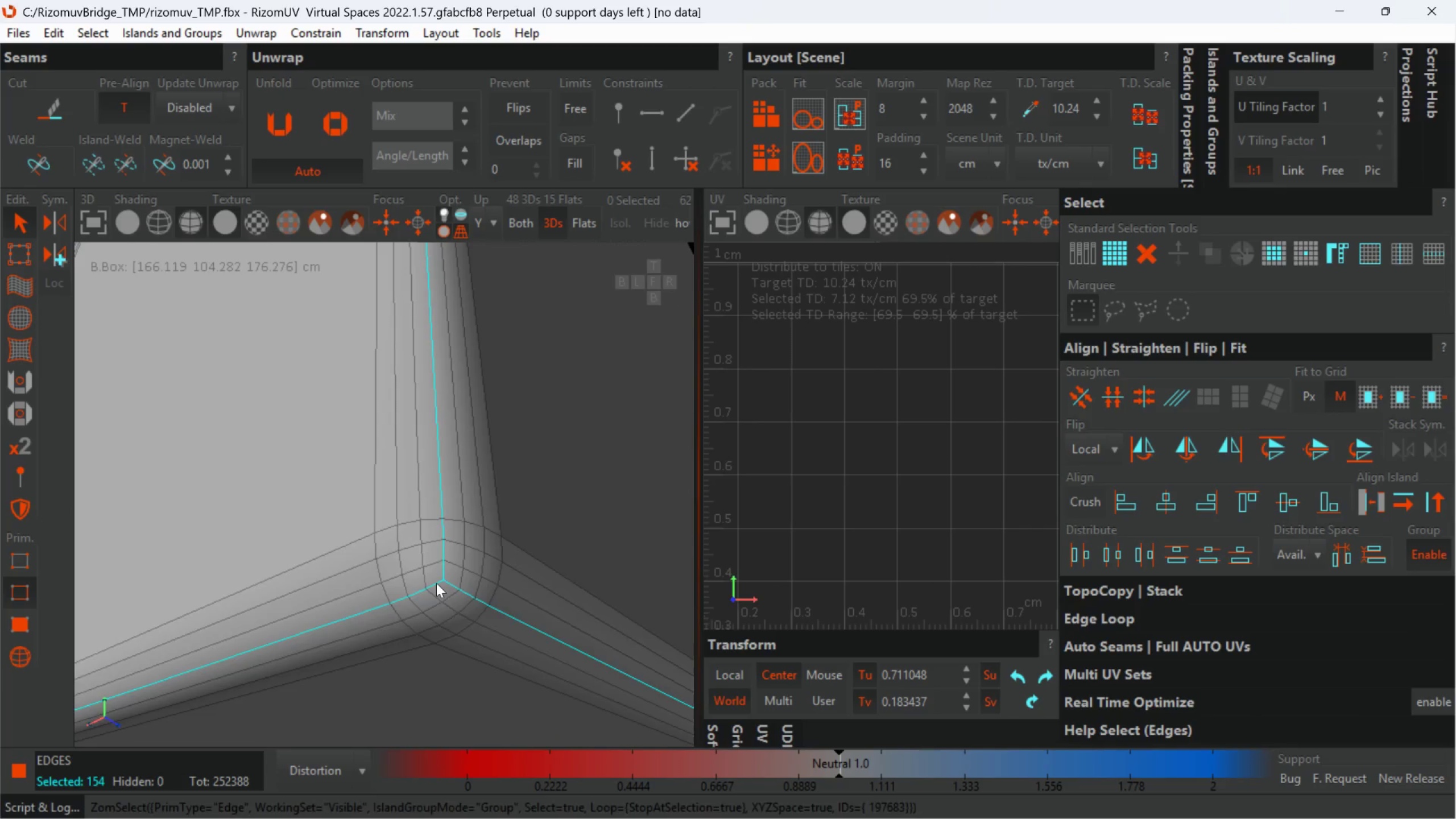 
scroll: coordinate [437, 584], scroll_direction: down, amount: 6.0
 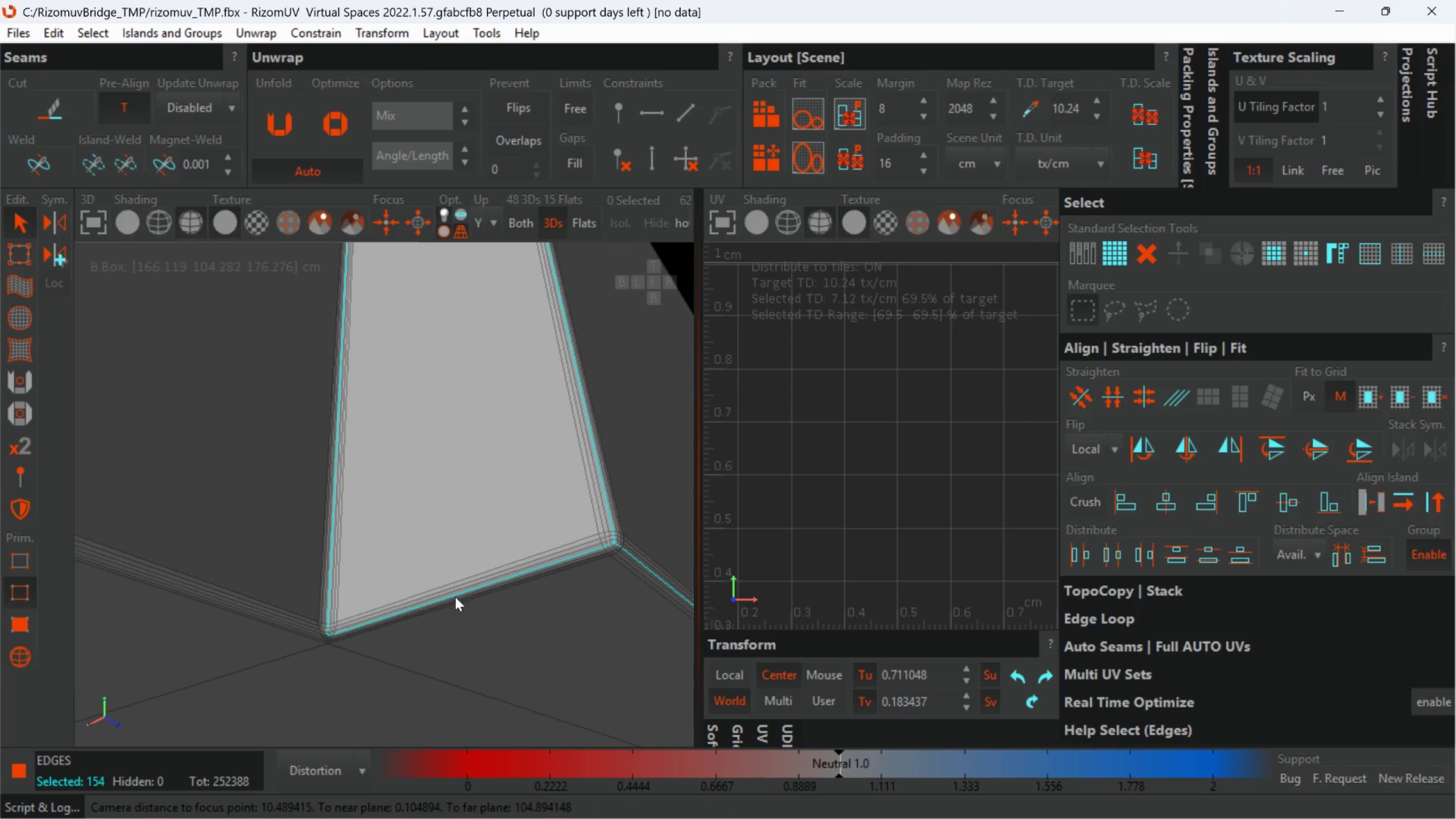 
hold_key(key=ControlLeft, duration=0.79)
 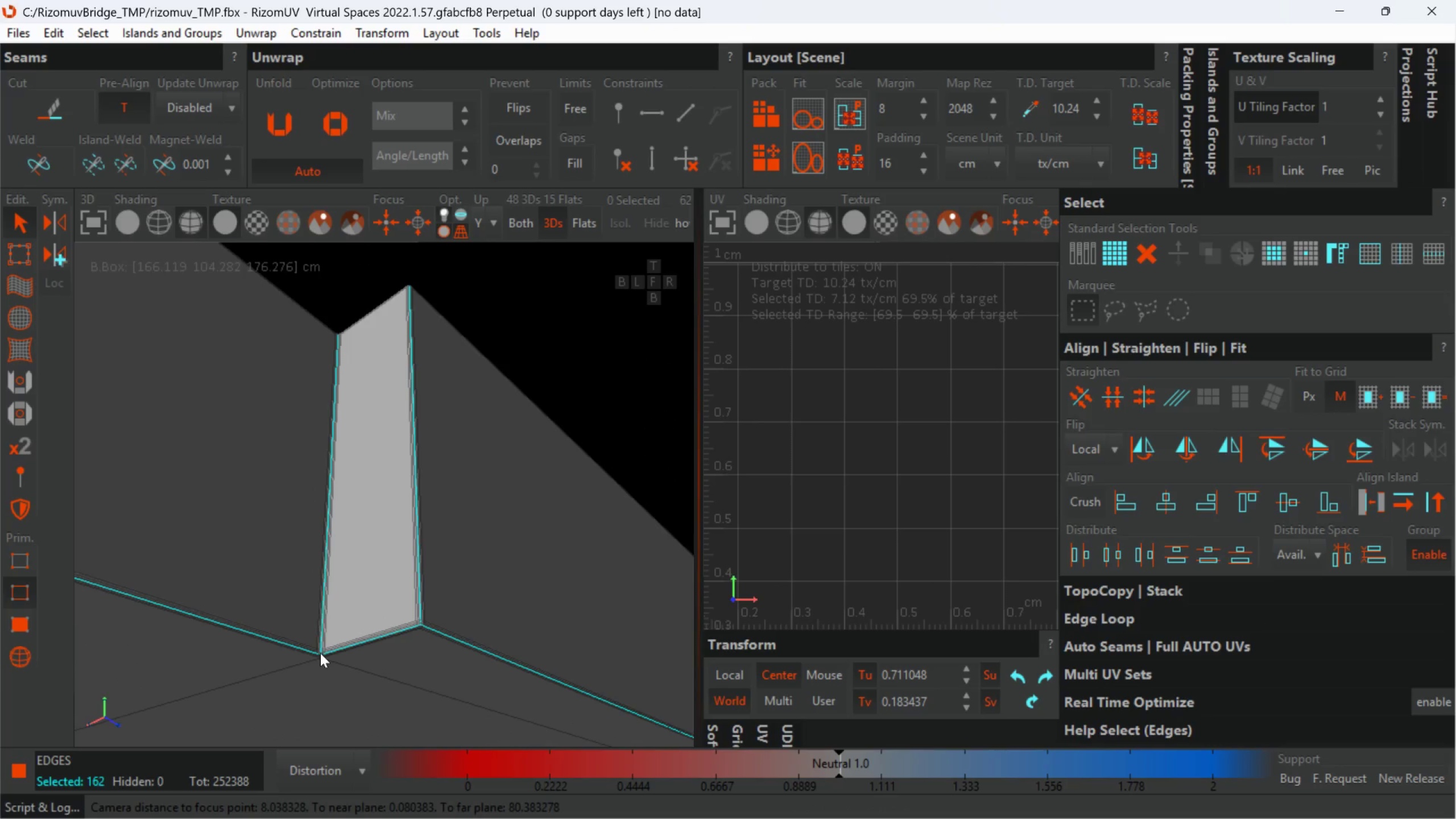 
scroll: coordinate [318, 644], scroll_direction: up, amount: 6.0
 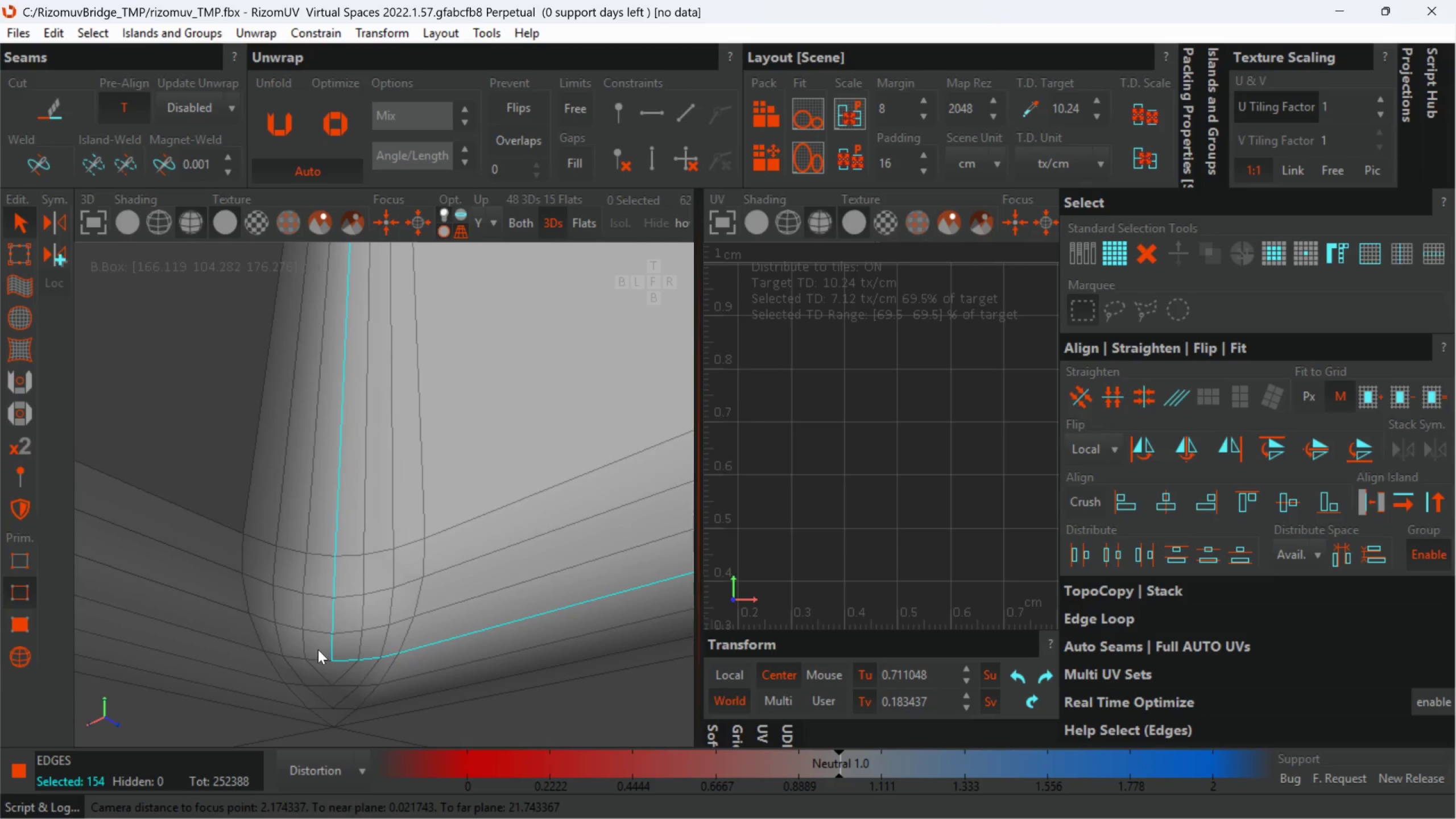 
double_click([318, 656])
 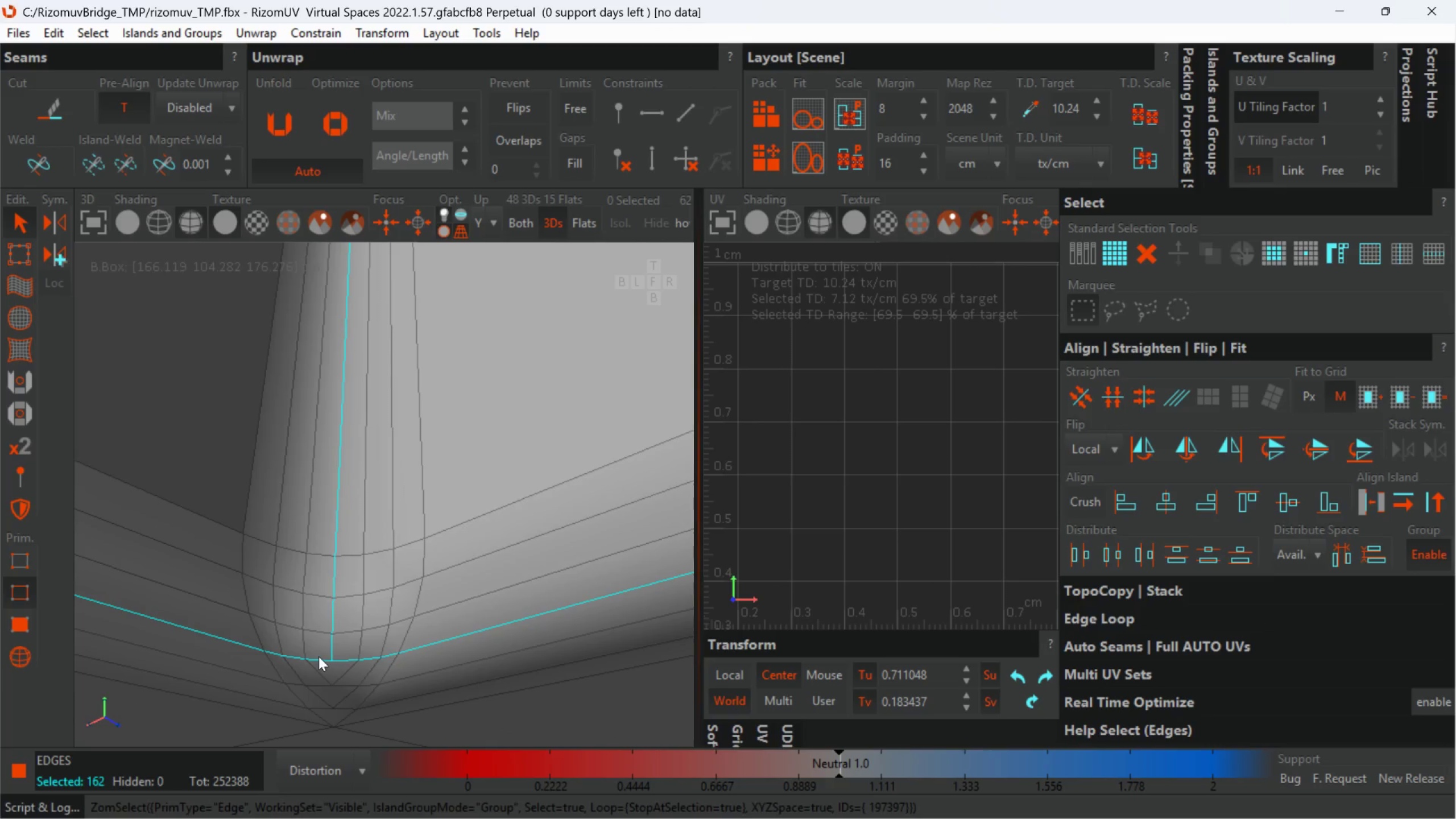 
hold_key(key=AltLeft, duration=0.33)
 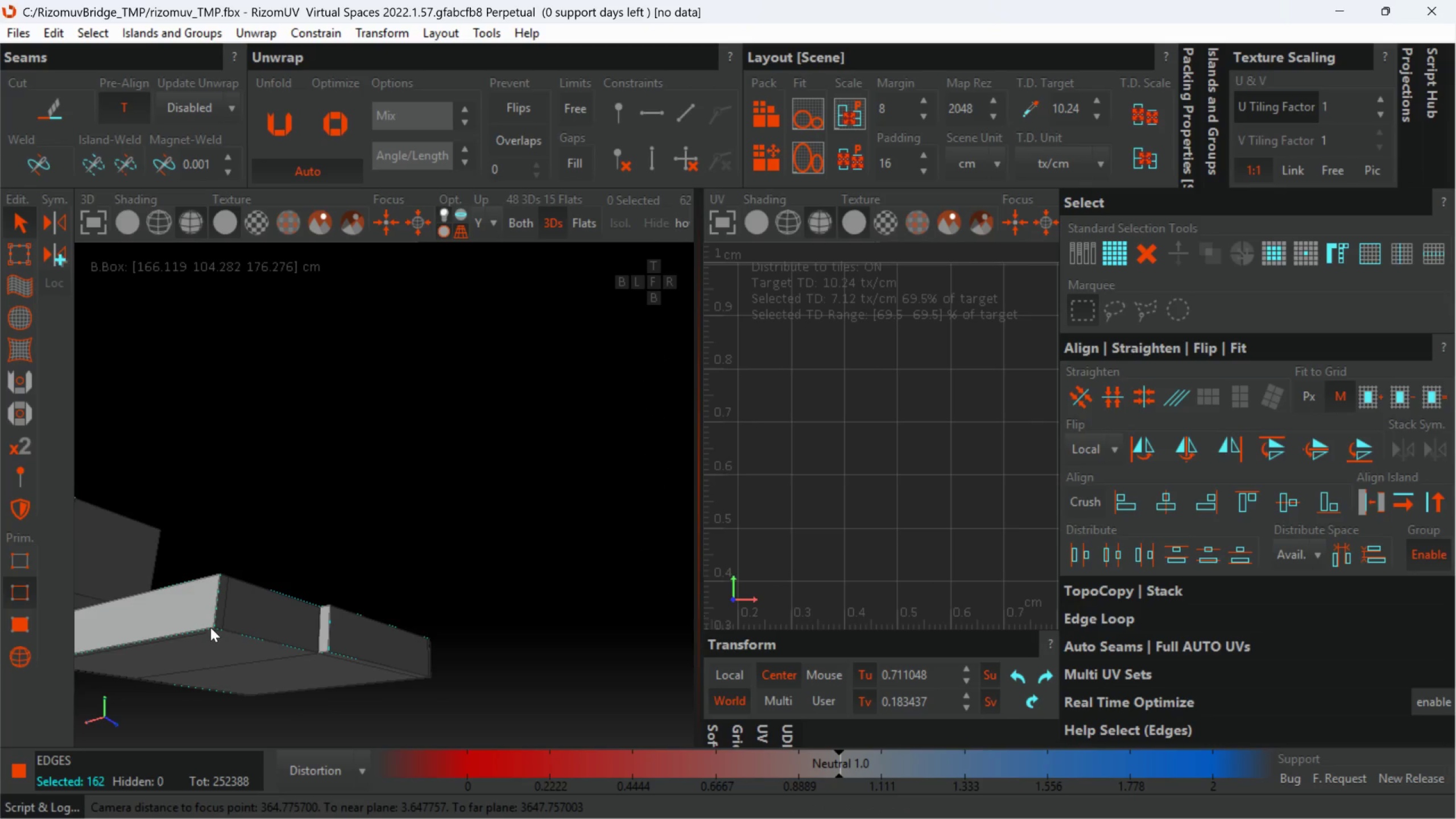 
scroll: coordinate [316, 652], scroll_direction: down, amount: 19.0
 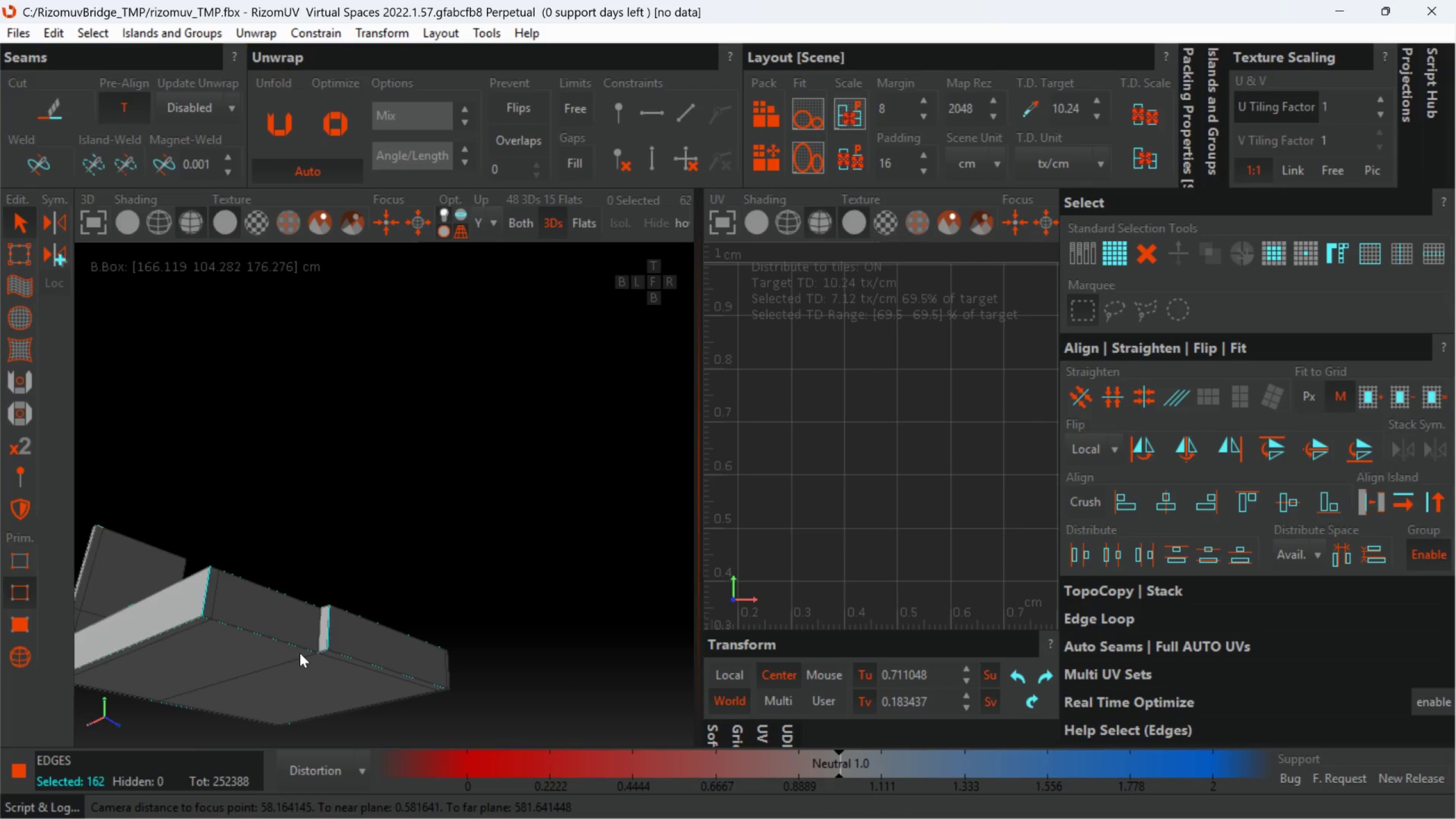 
hold_key(key=AltLeft, duration=0.31)
 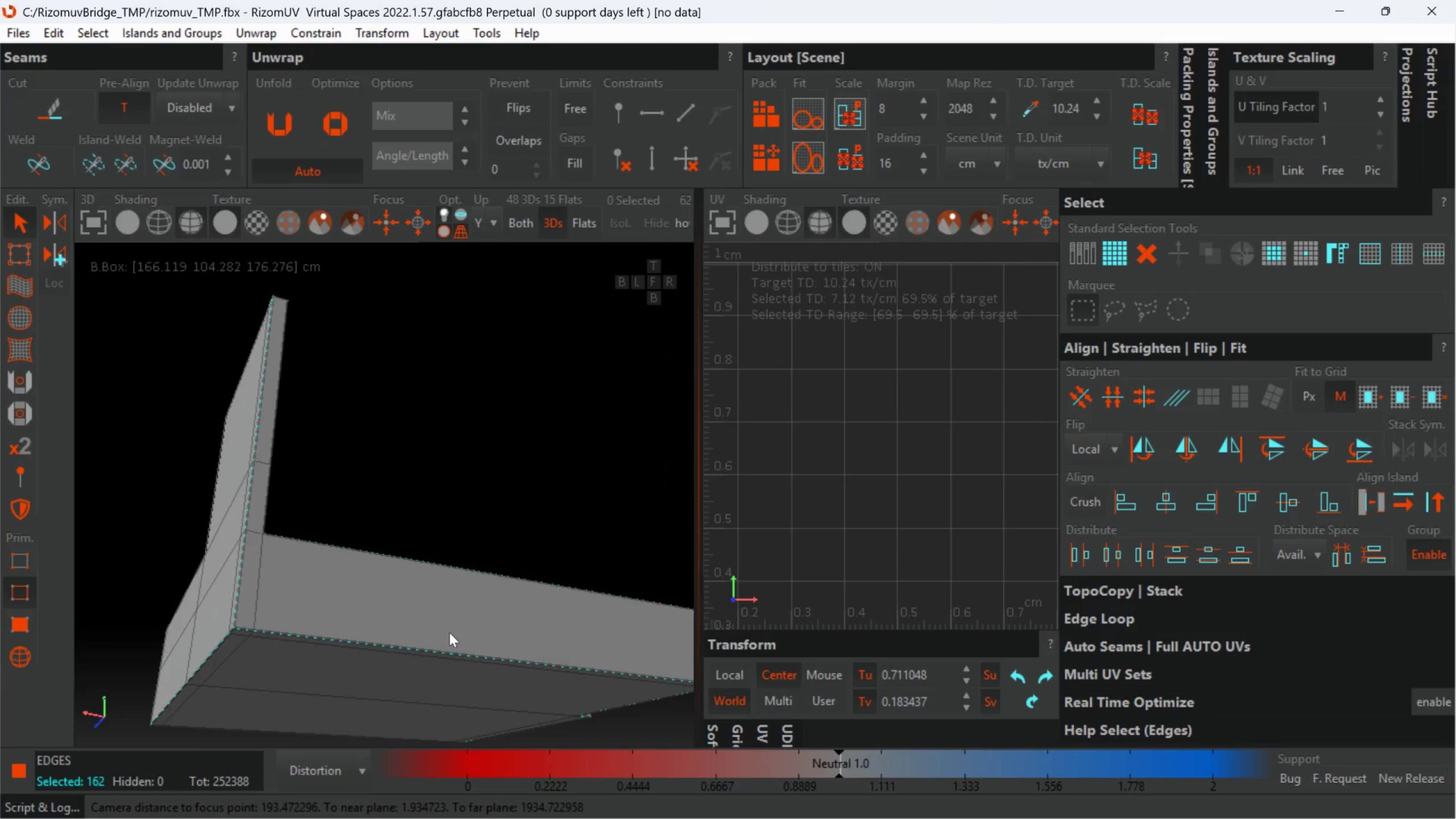 
hold_key(key=AltLeft, duration=0.79)
 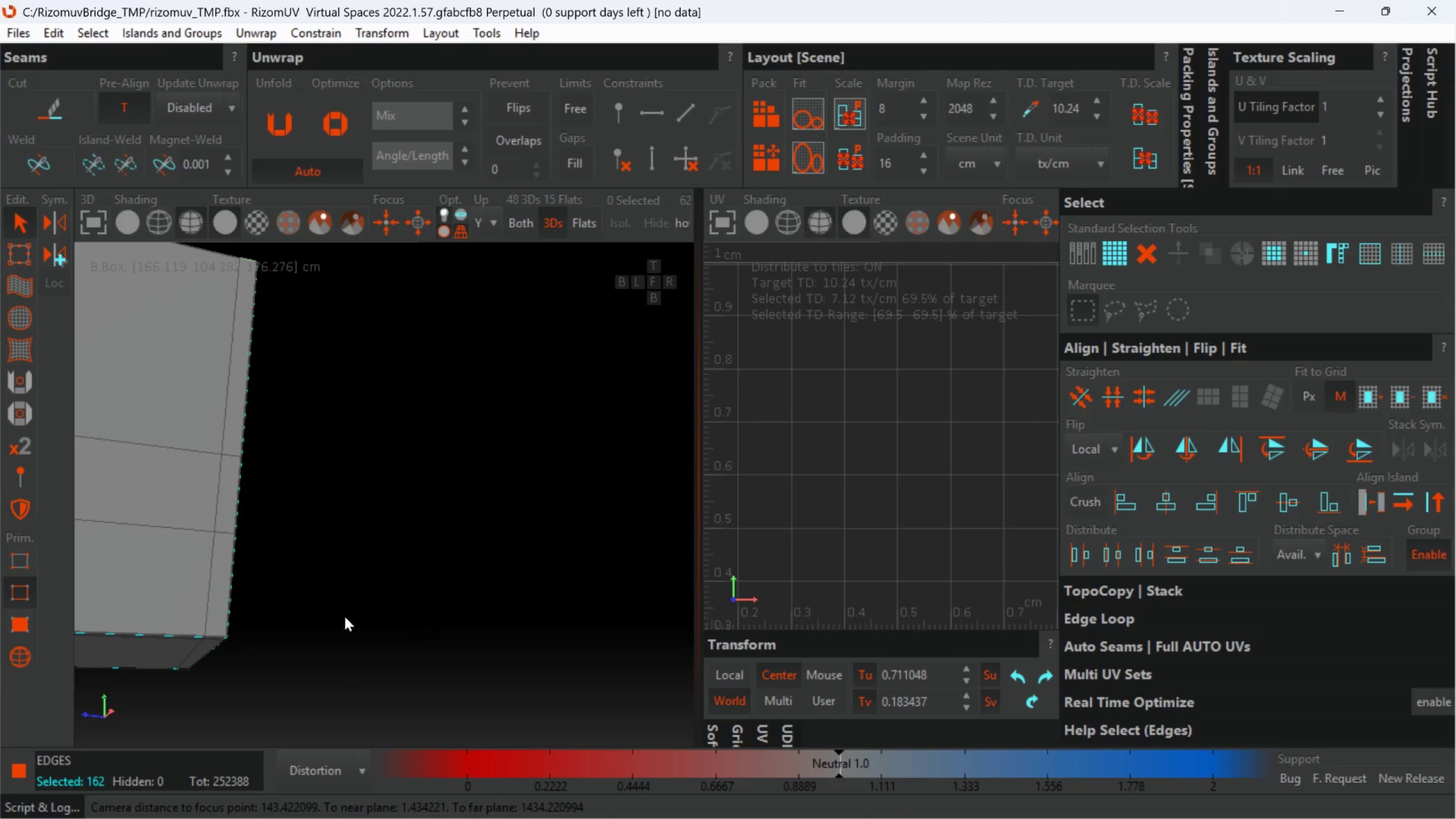 
hold_key(key=AltLeft, duration=0.45)
 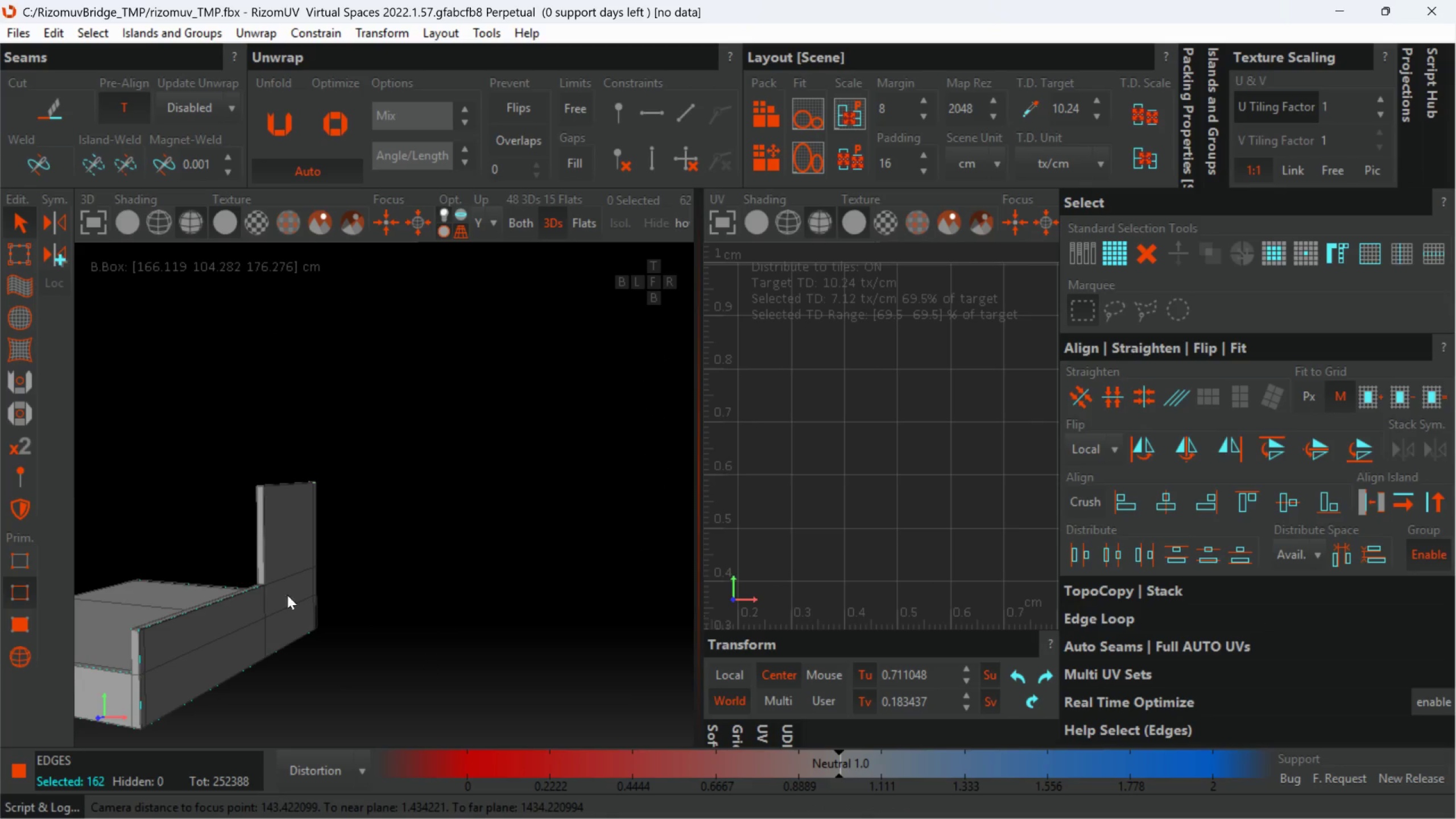 
scroll: coordinate [396, 638], scroll_direction: down, amount: 4.0
 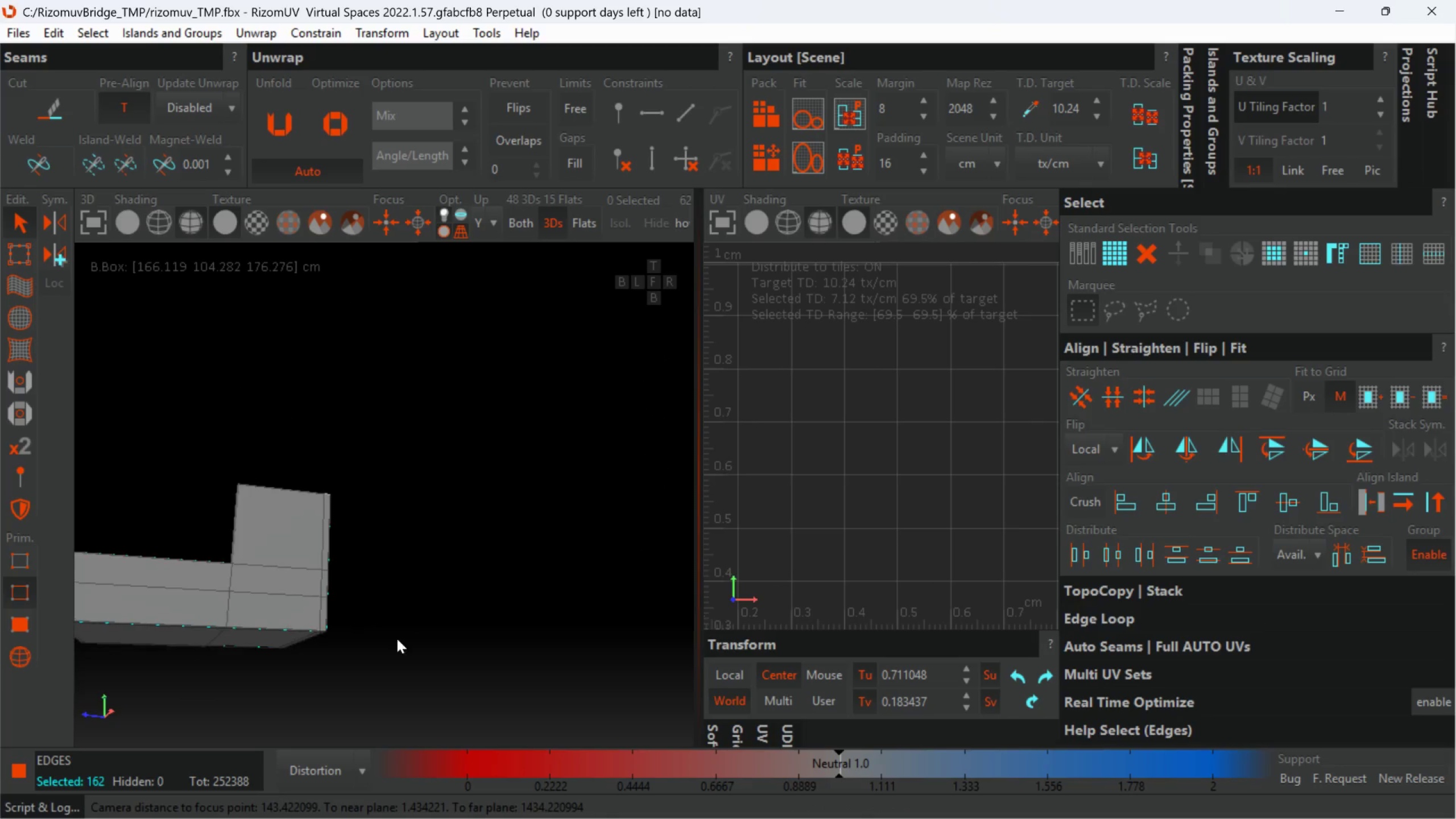 
key(Alt+AltLeft)
 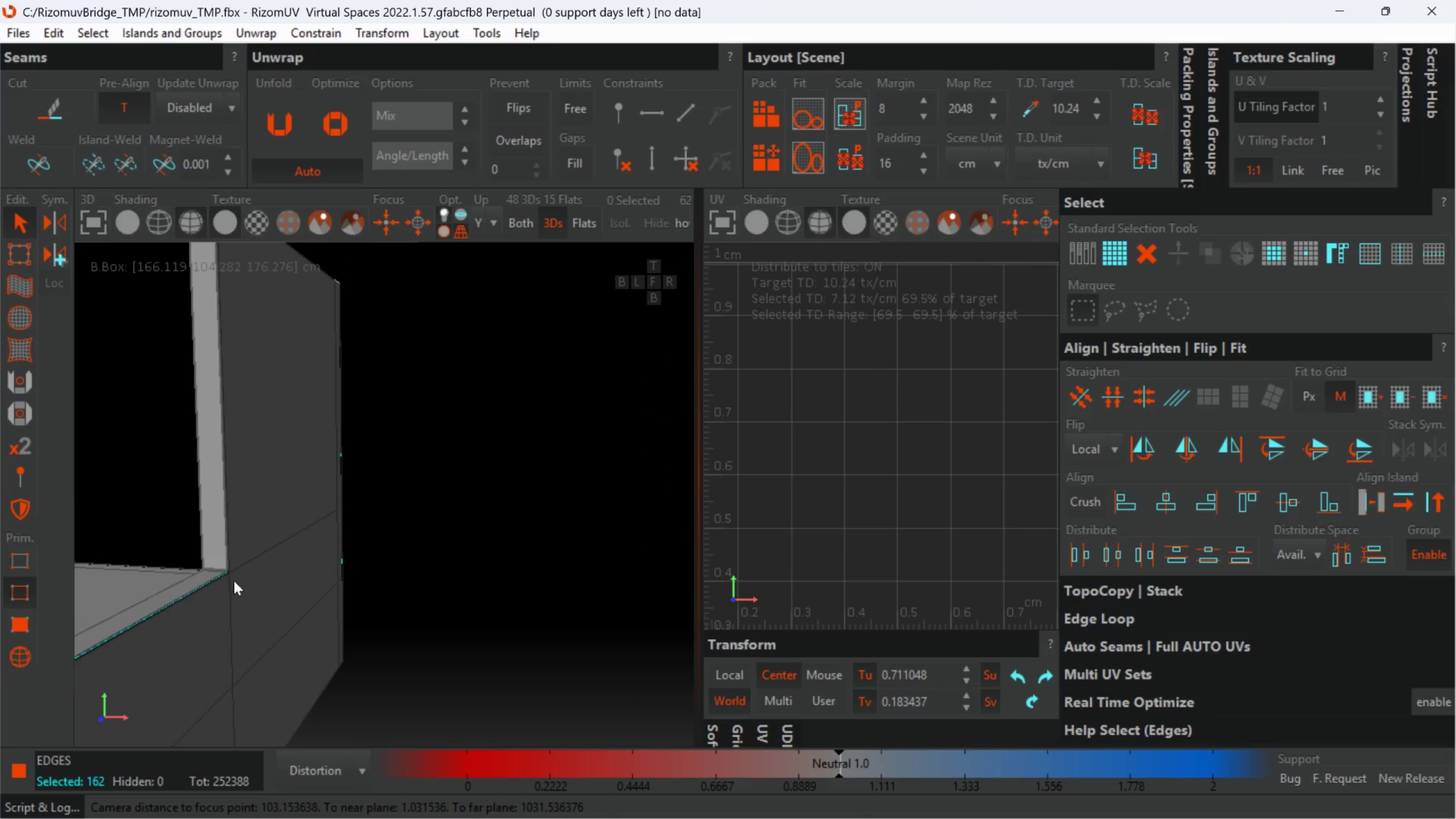 
scroll: coordinate [279, 590], scroll_direction: up, amount: 3.0
 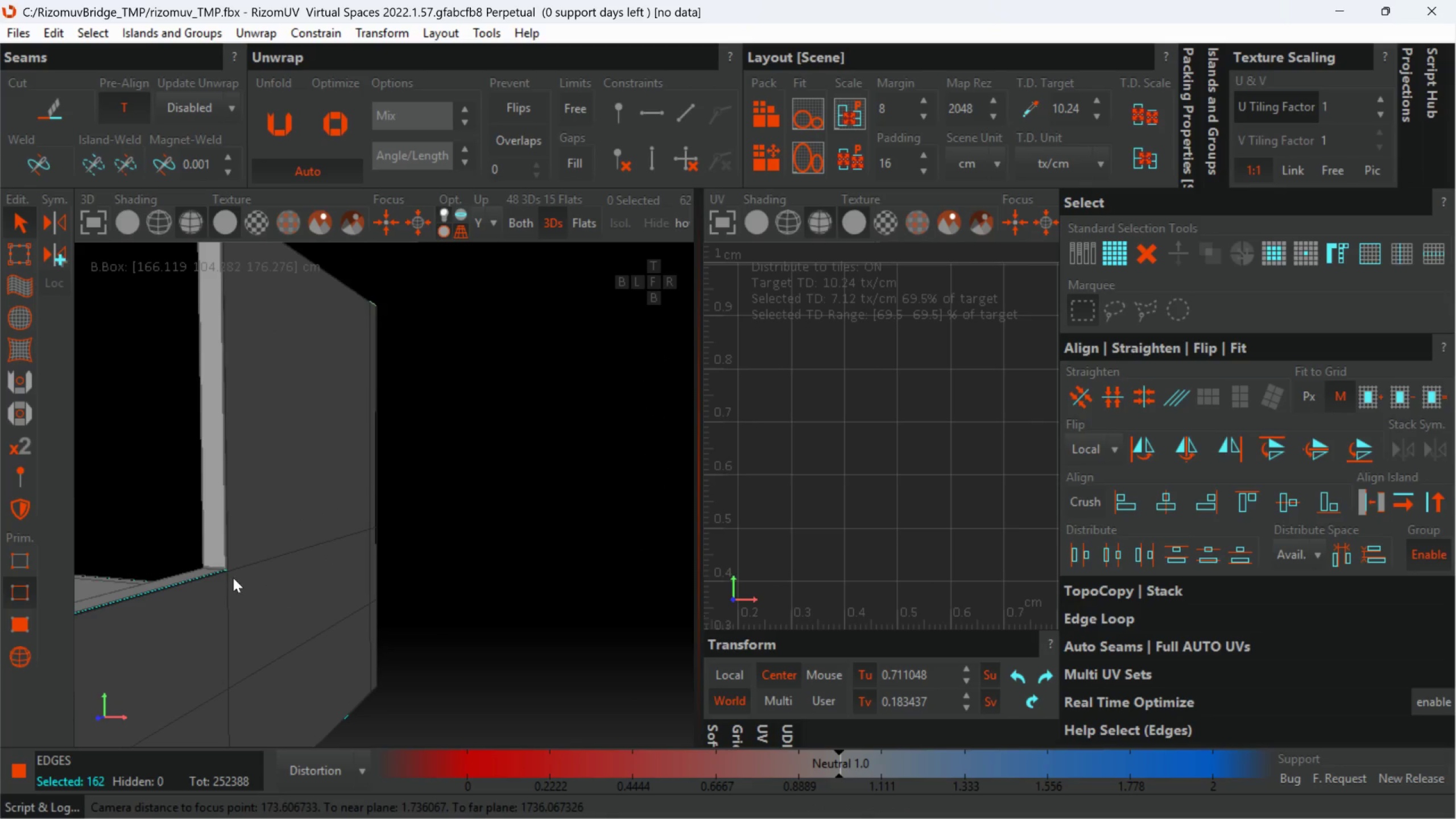 
hold_key(key=ControlLeft, duration=2.0)
 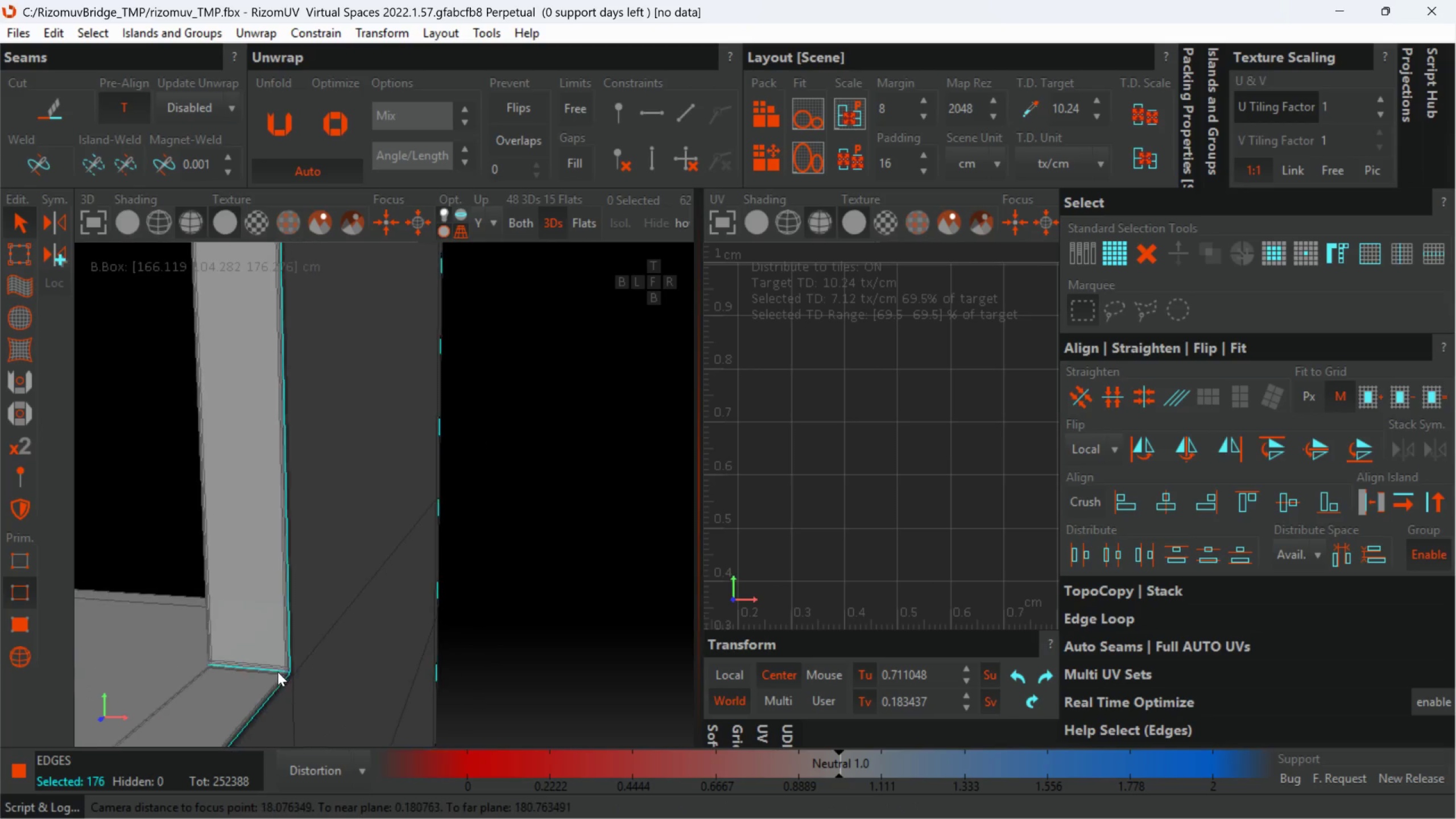 
scroll: coordinate [278, 644], scroll_direction: up, amount: 10.0
 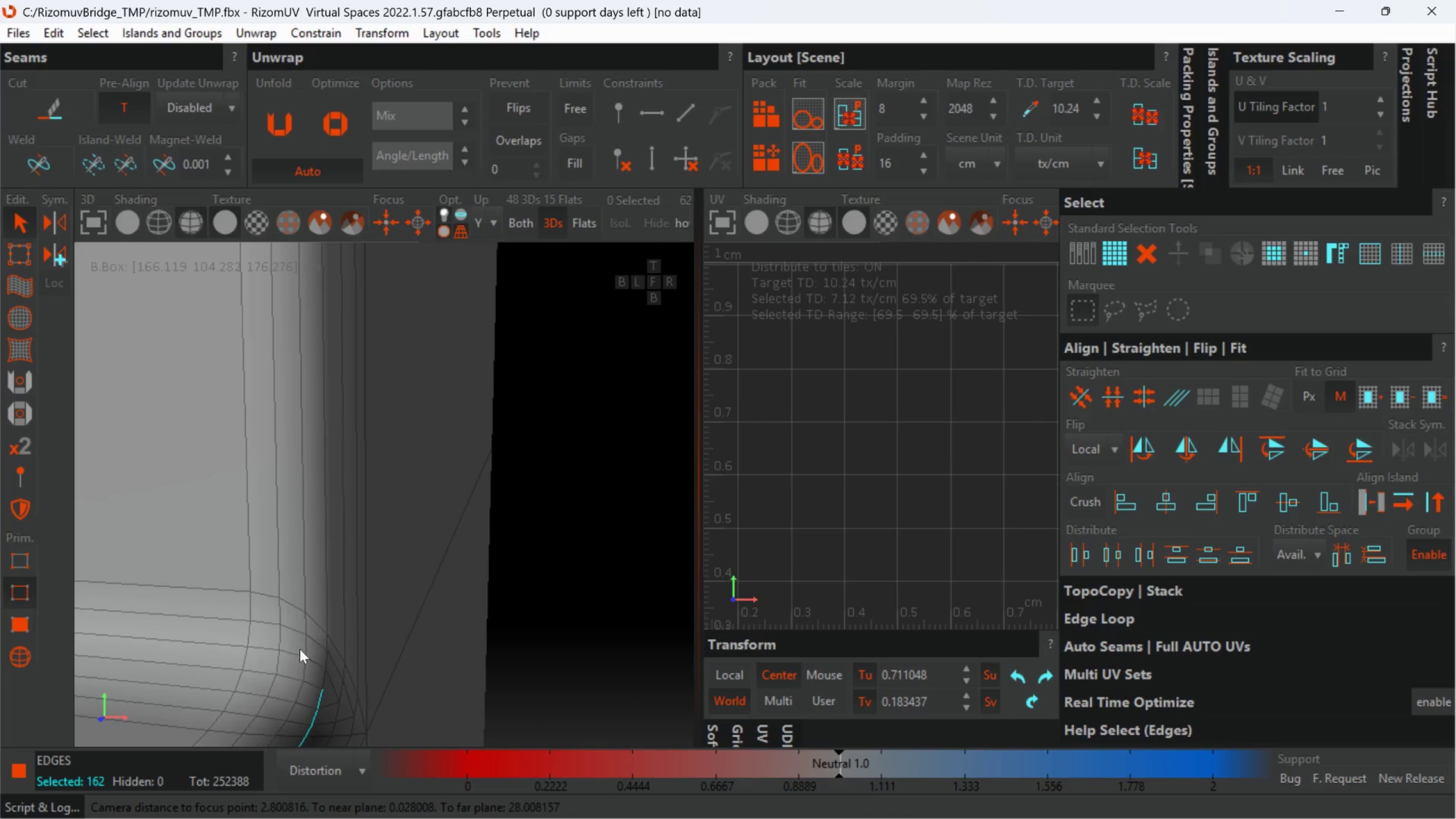 
double_click([325, 663])
 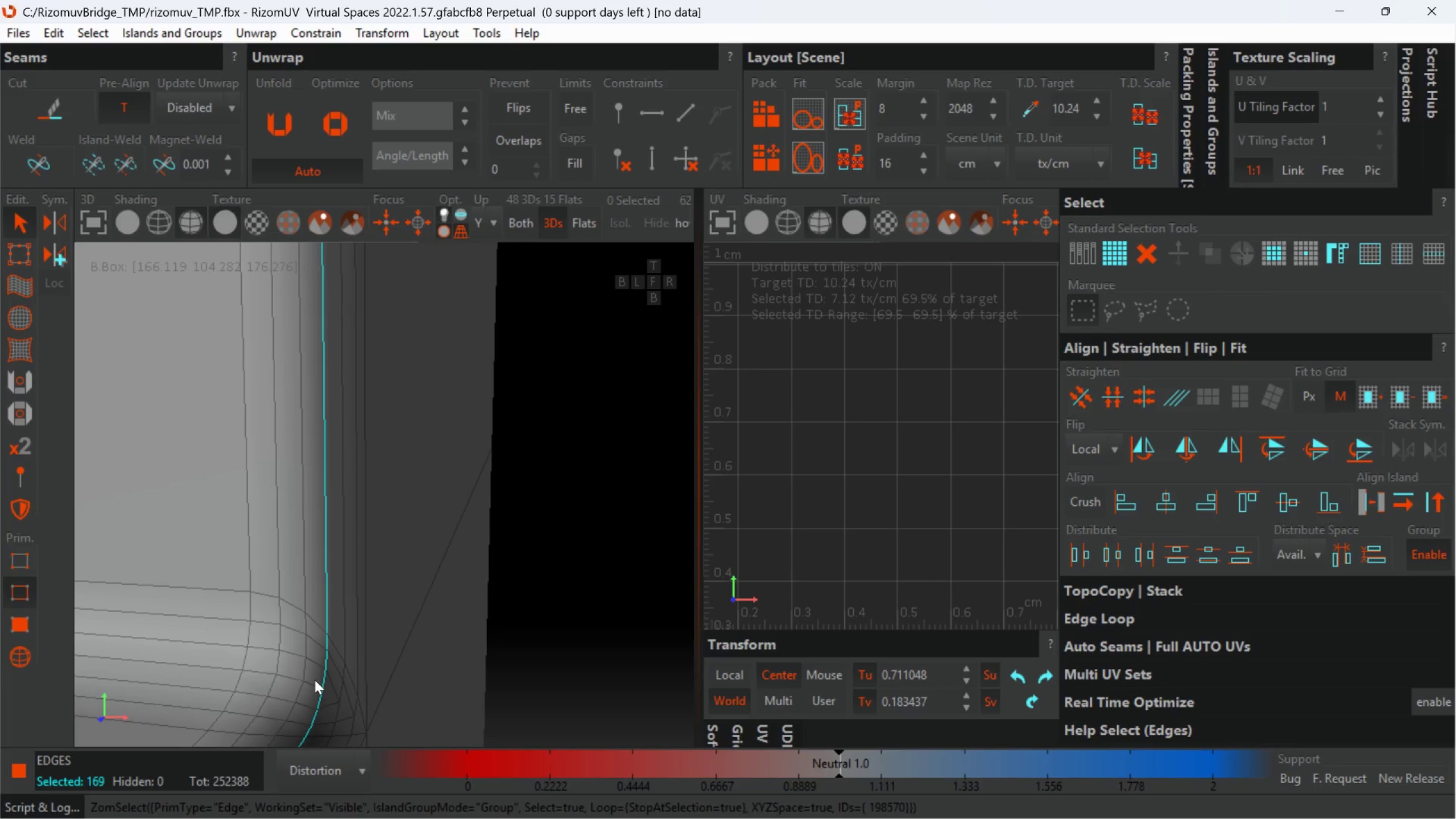 
double_click([314, 680])
 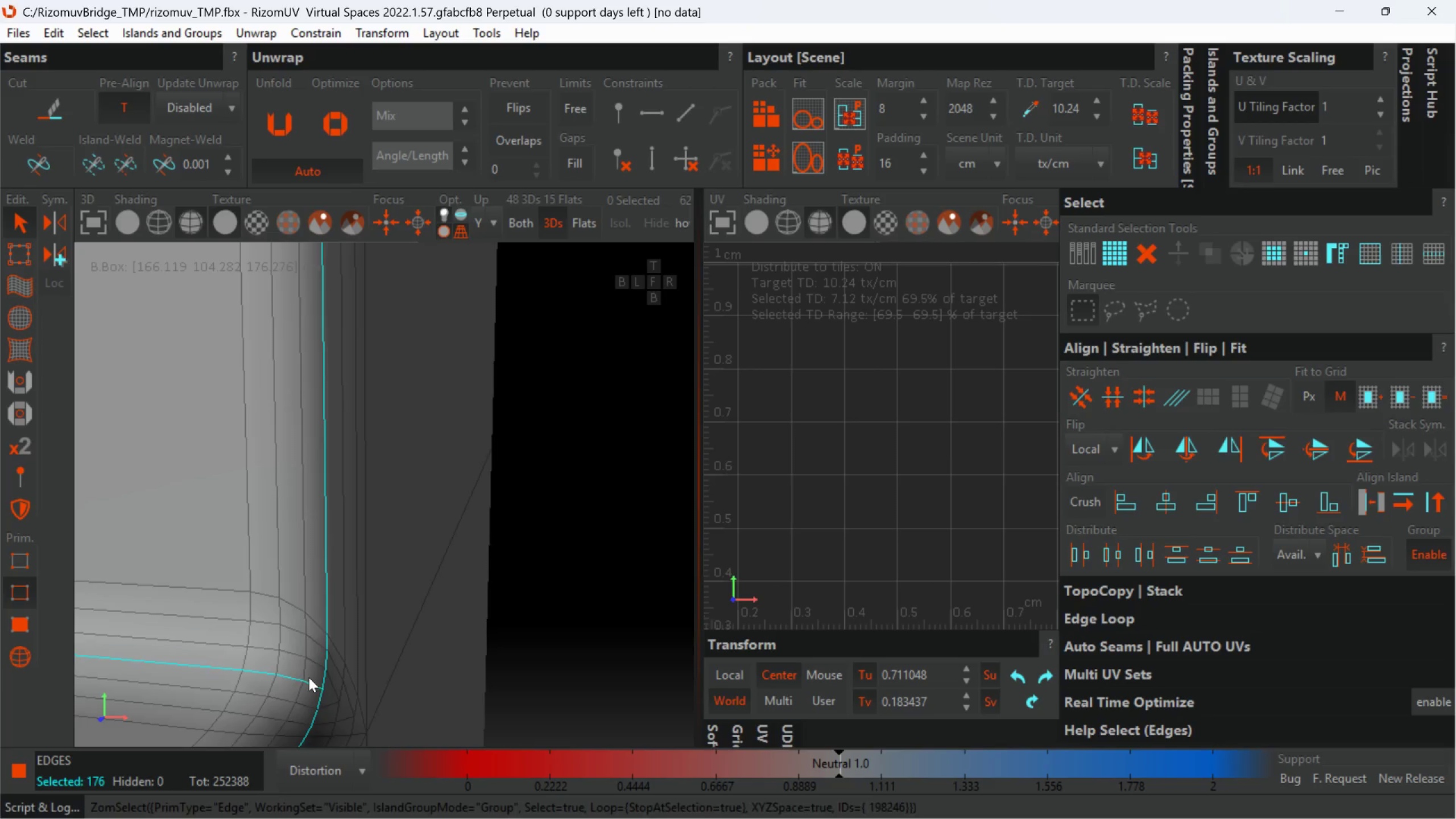 
hold_key(key=AltLeft, duration=0.4)
 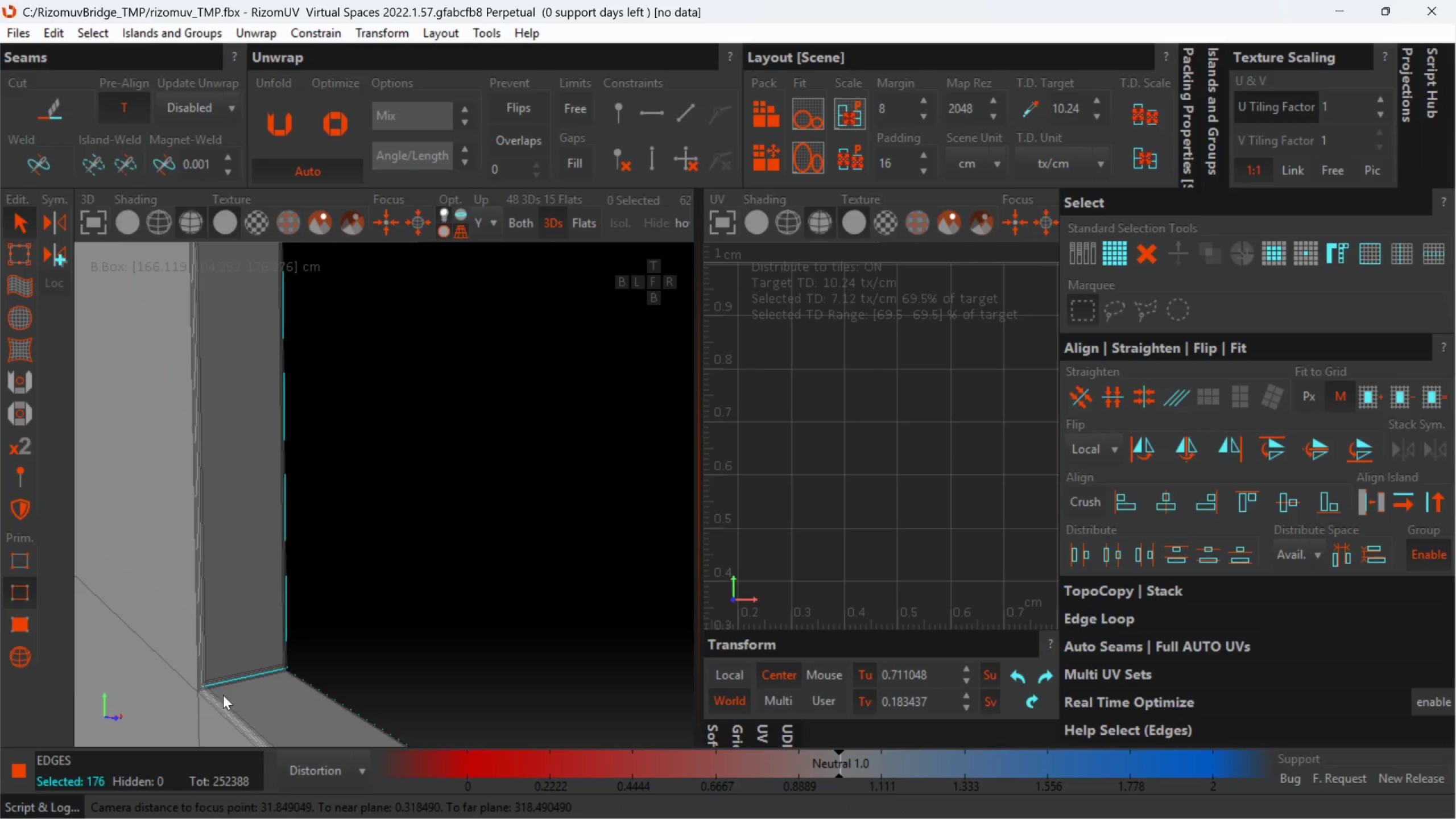 
scroll: coordinate [279, 671], scroll_direction: down, amount: 10.0
 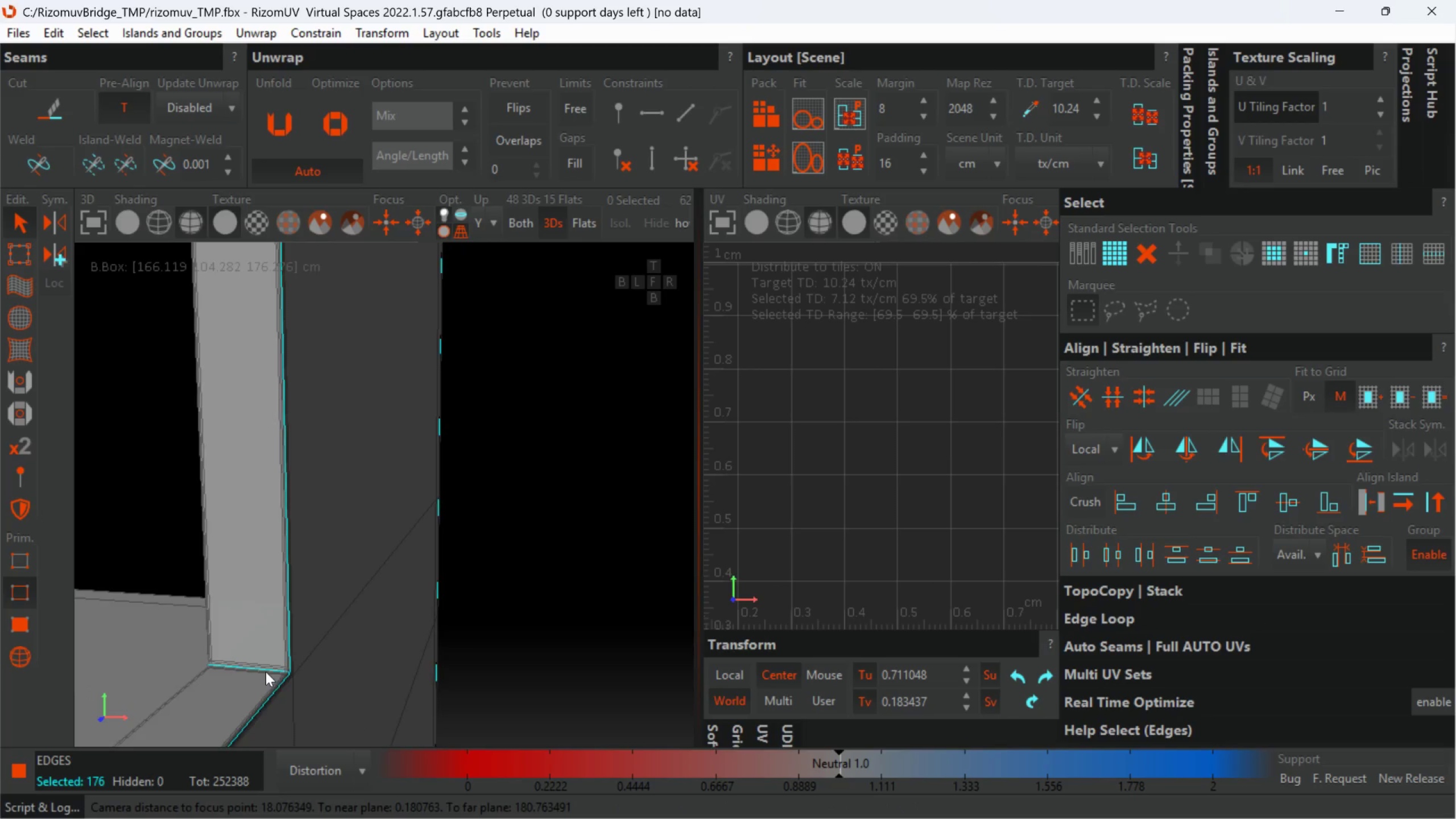 
hold_key(key=ControlLeft, duration=2.38)
 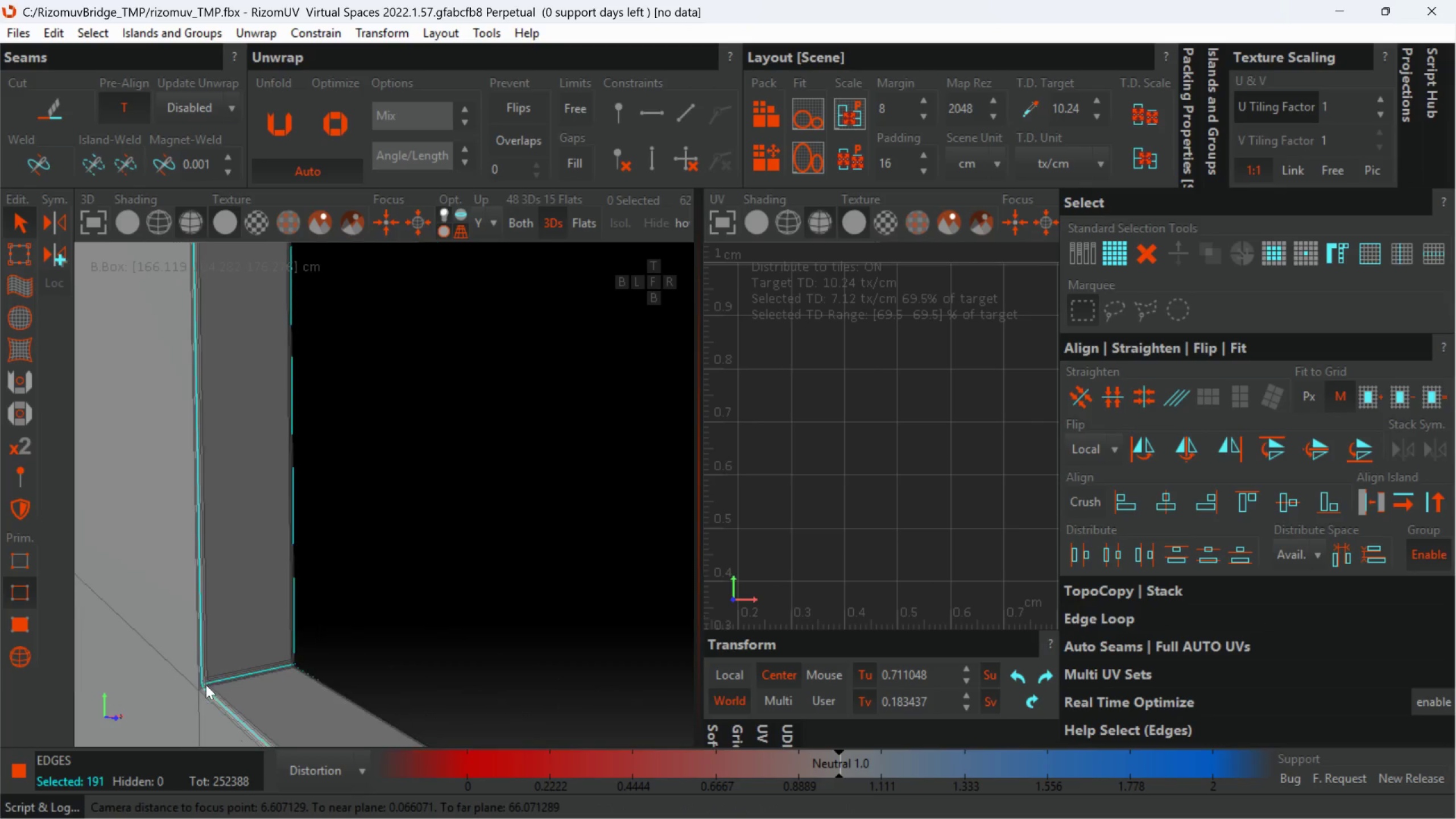 
scroll: coordinate [217, 651], scroll_direction: up, amount: 8.0
 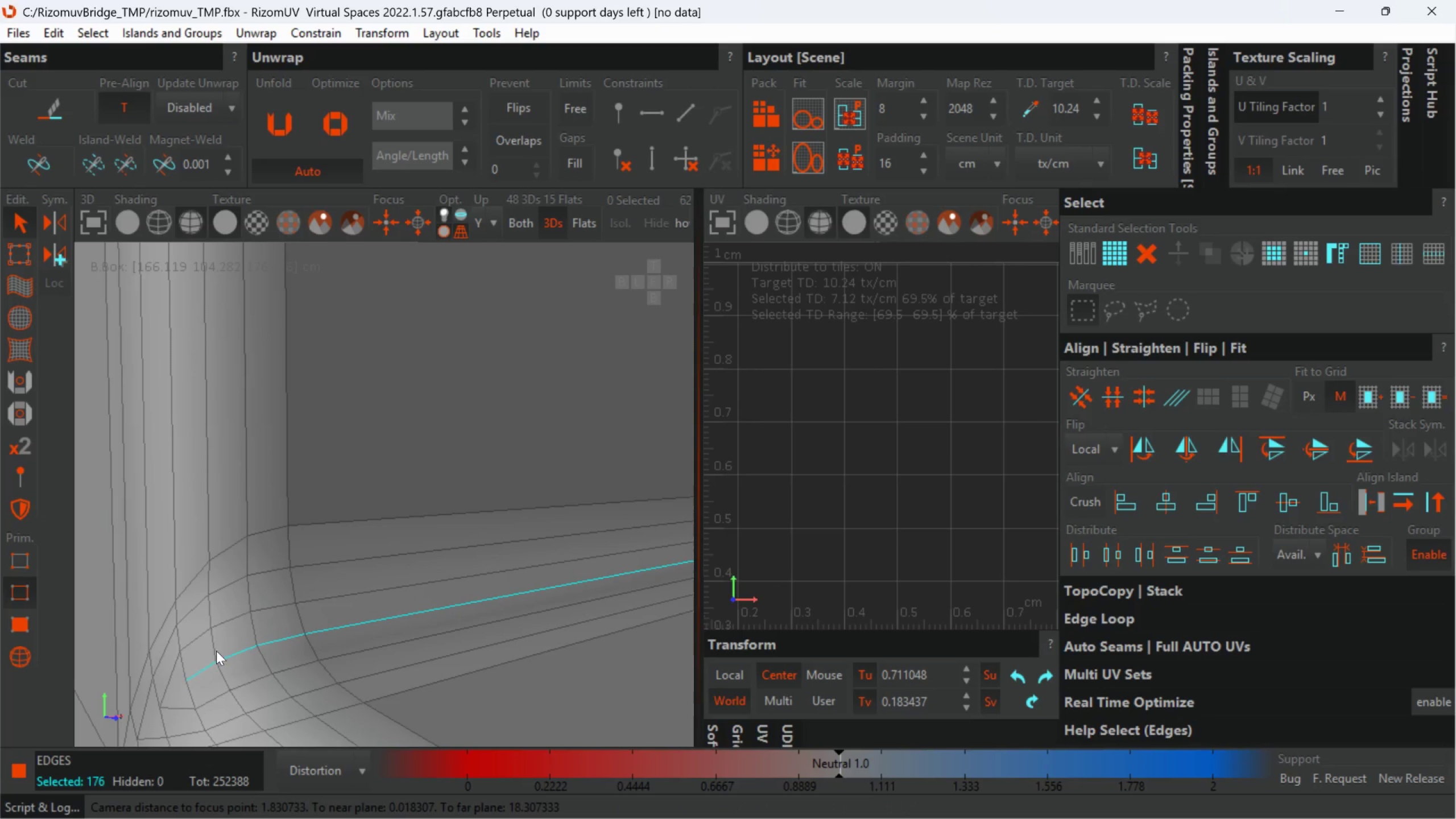 
double_click([187, 665])
 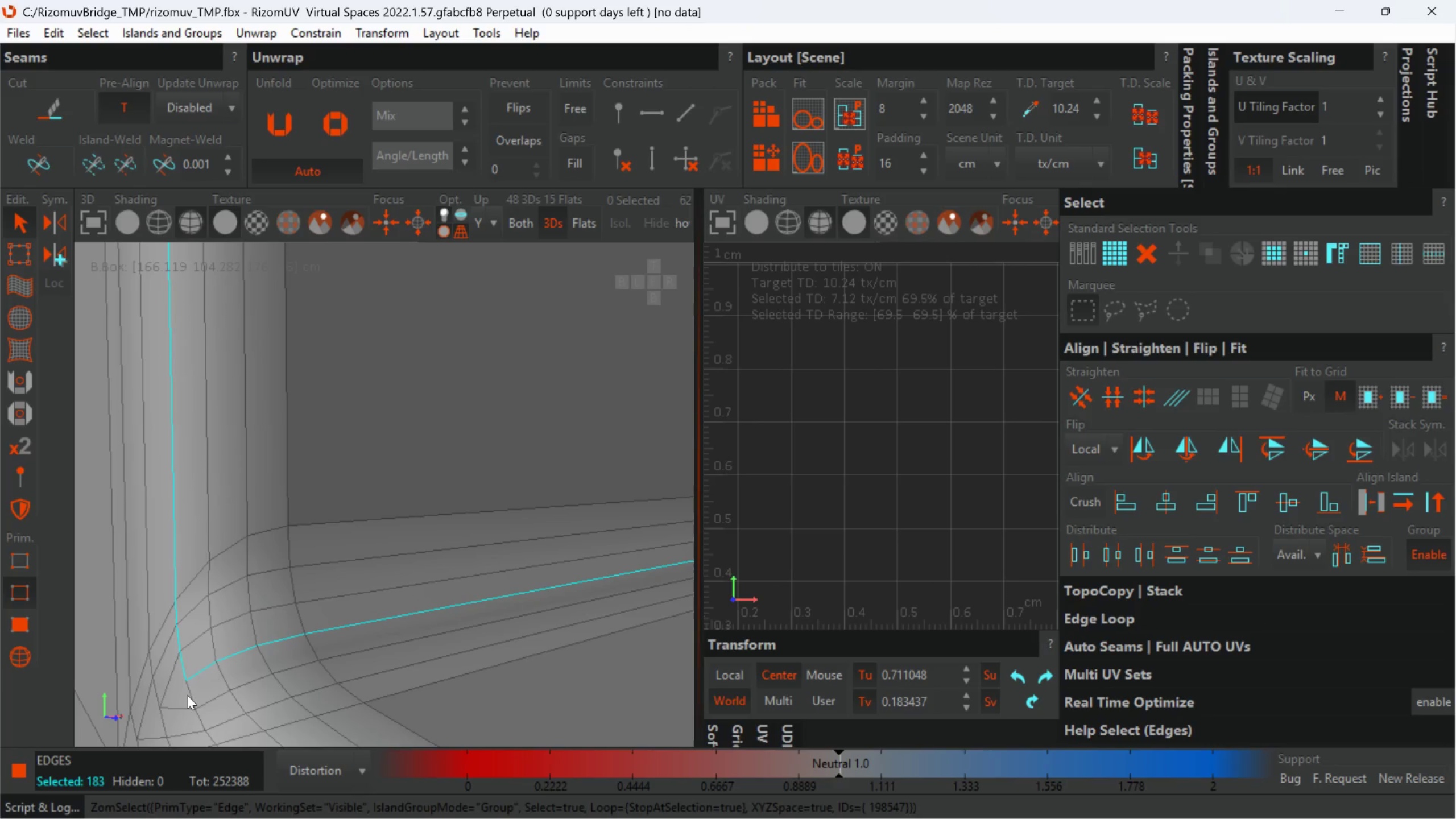 
double_click([189, 694])
 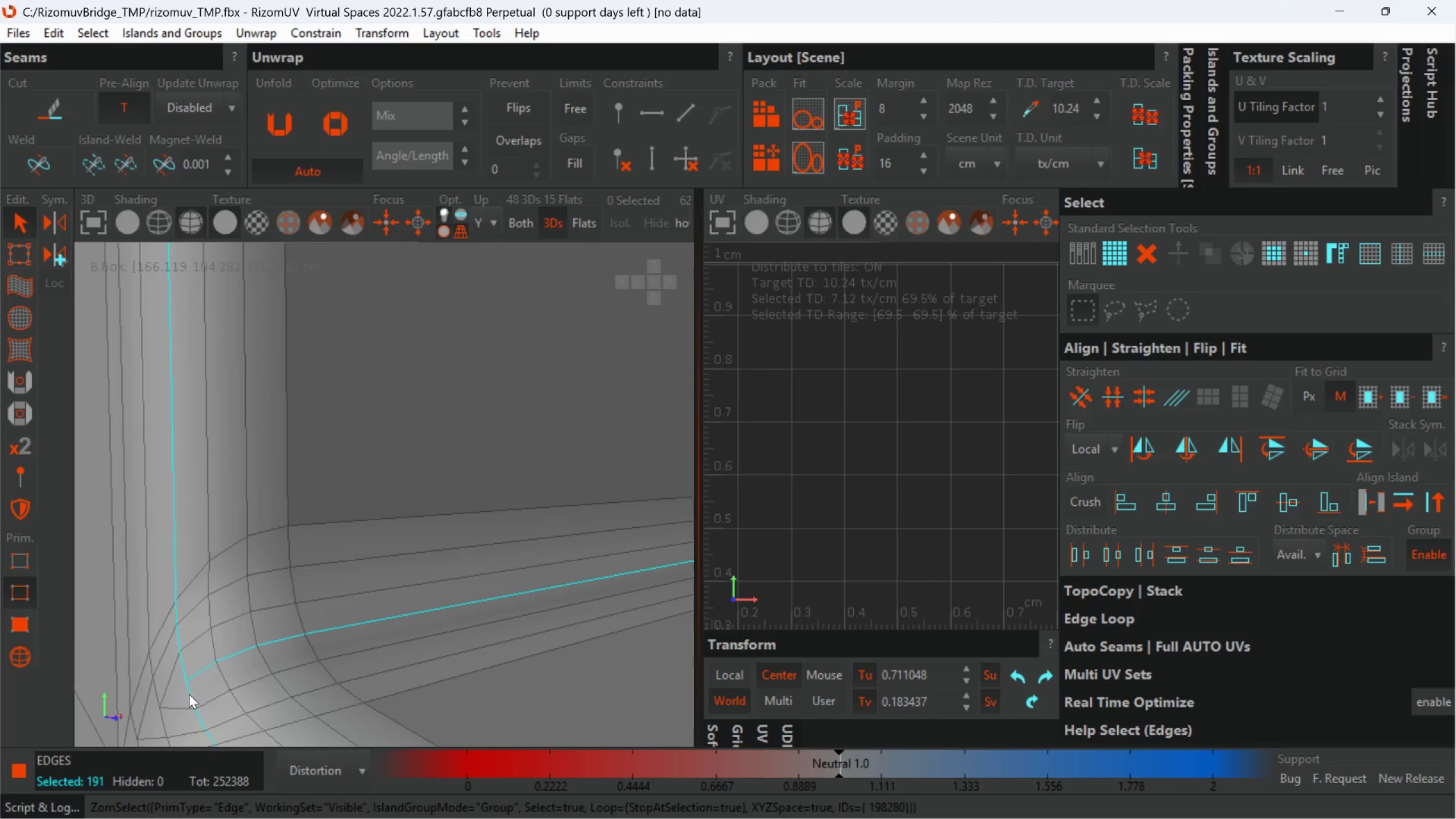 
hold_key(key=AltLeft, duration=0.33)
 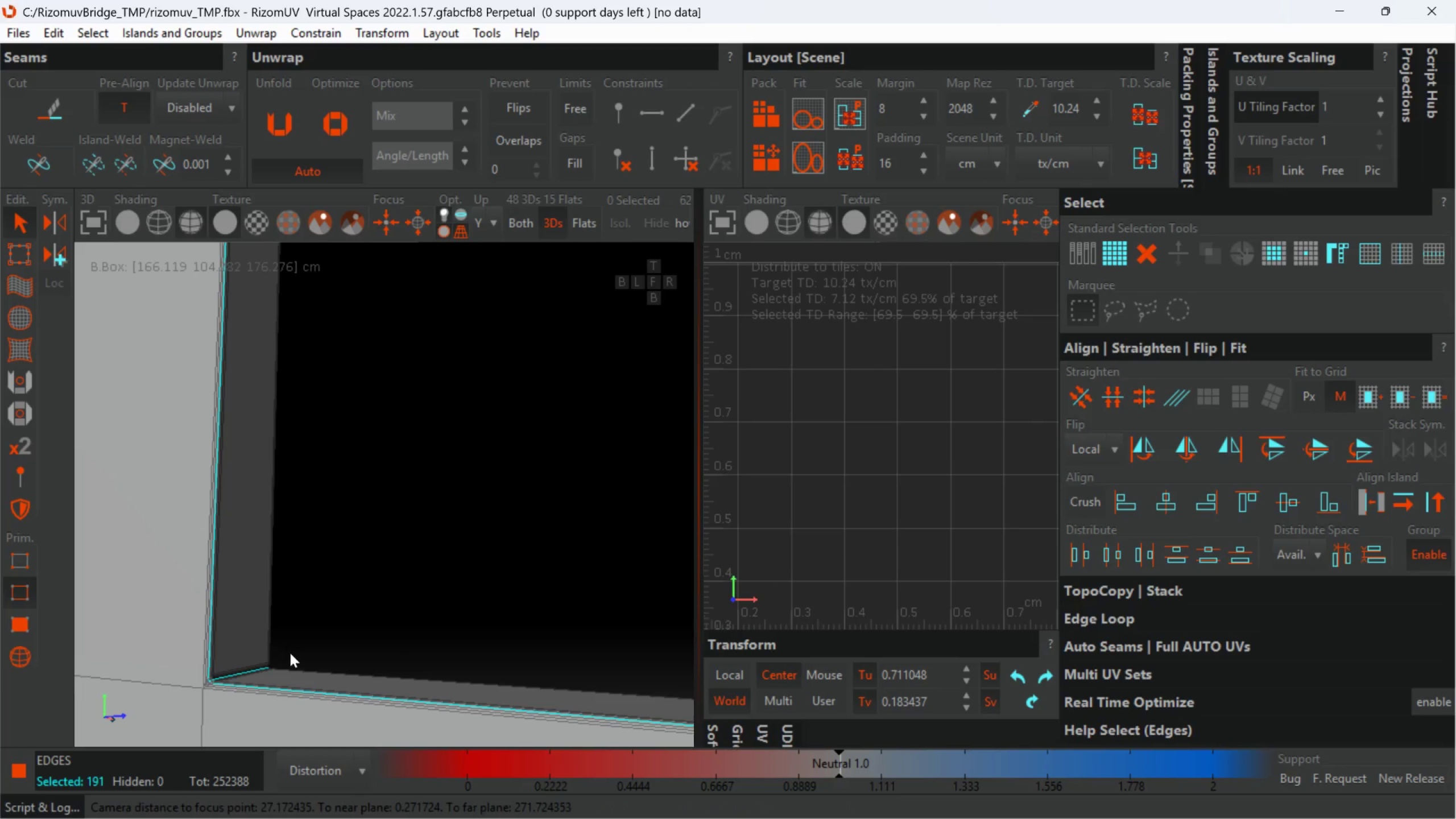 
scroll: coordinate [206, 685], scroll_direction: down, amount: 11.0
 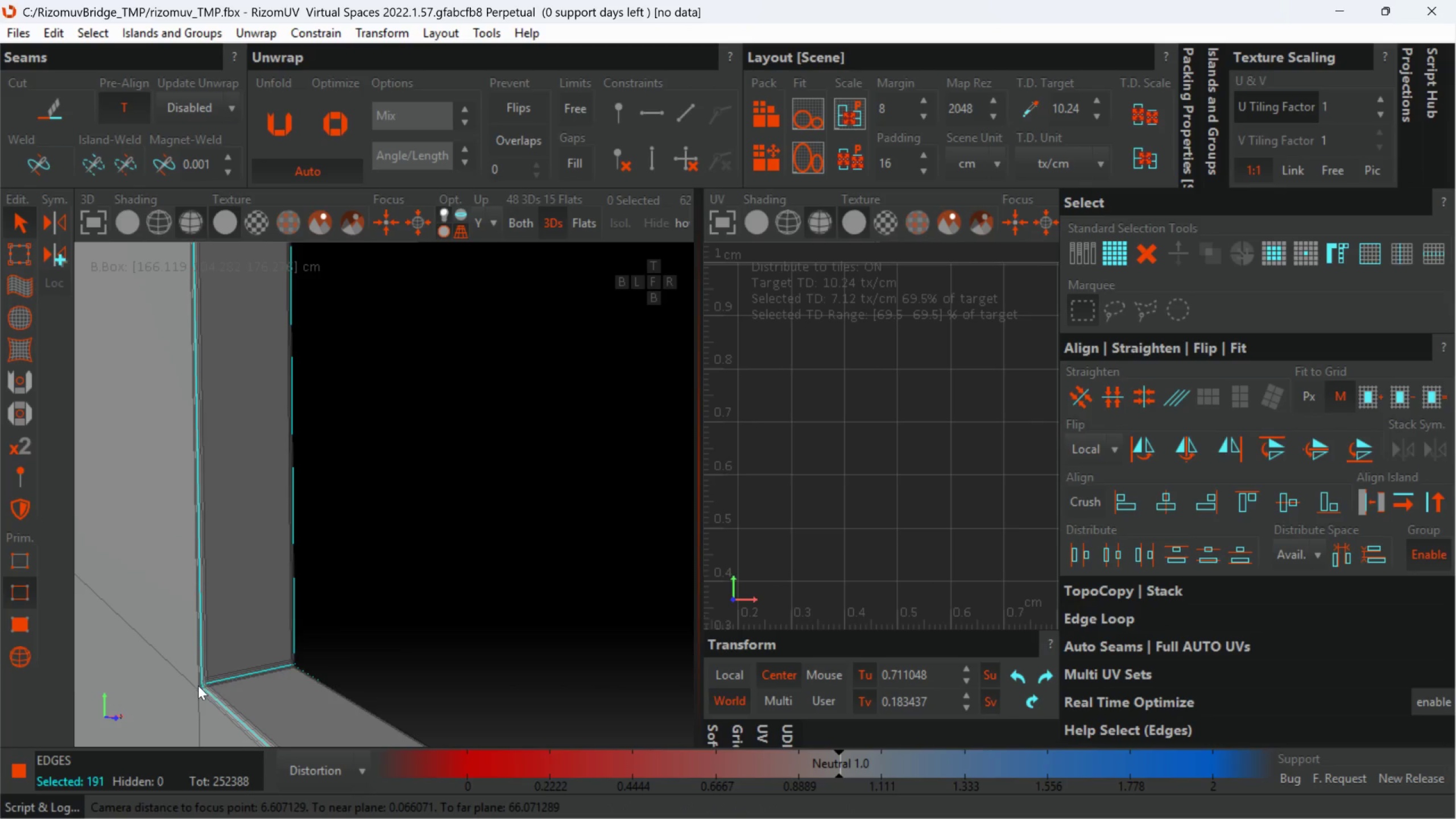 
hold_key(key=AltLeft, duration=0.68)
 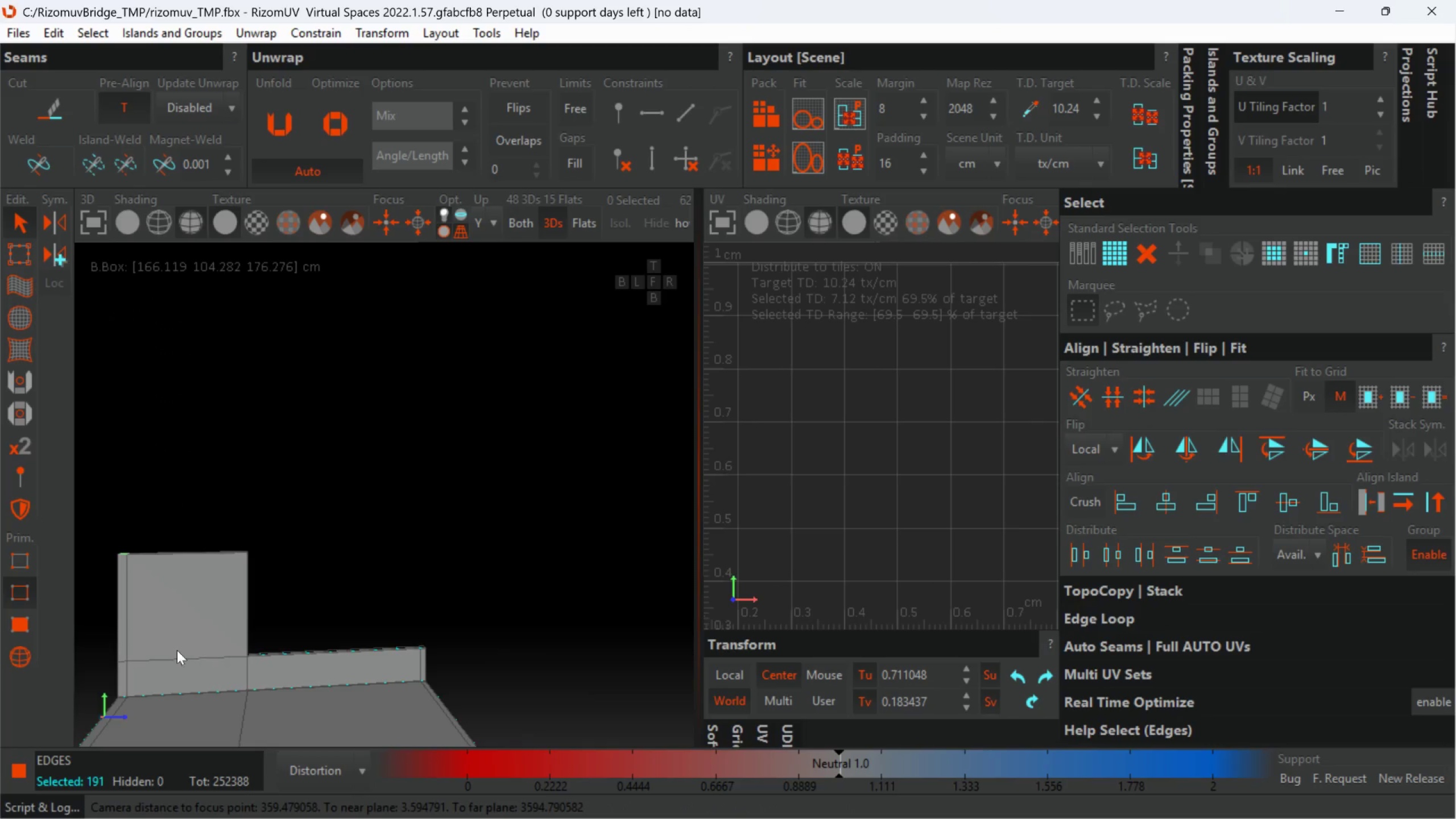 
scroll: coordinate [279, 653], scroll_direction: down, amount: 9.0
 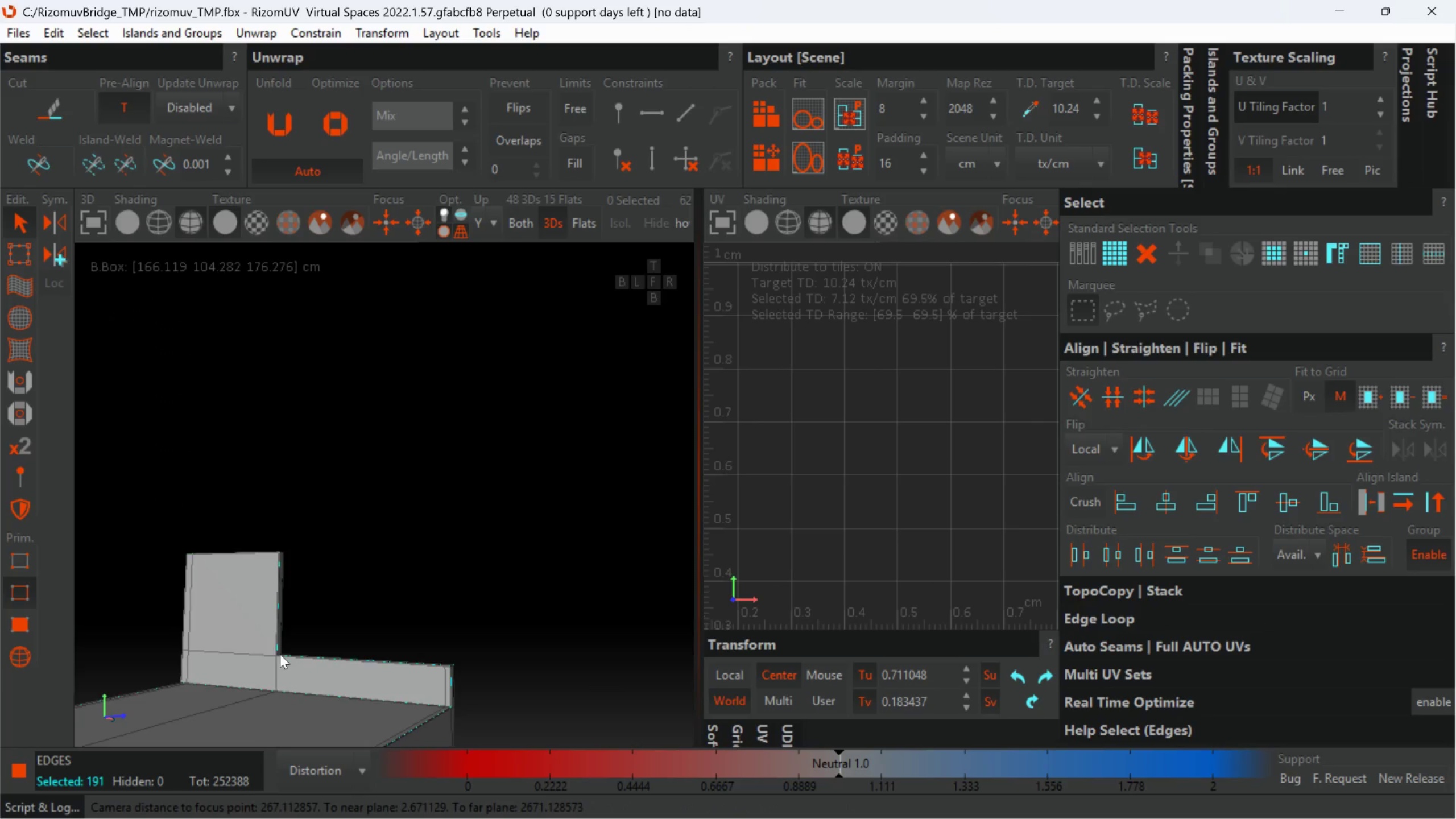 
hold_key(key=AltLeft, duration=0.33)
 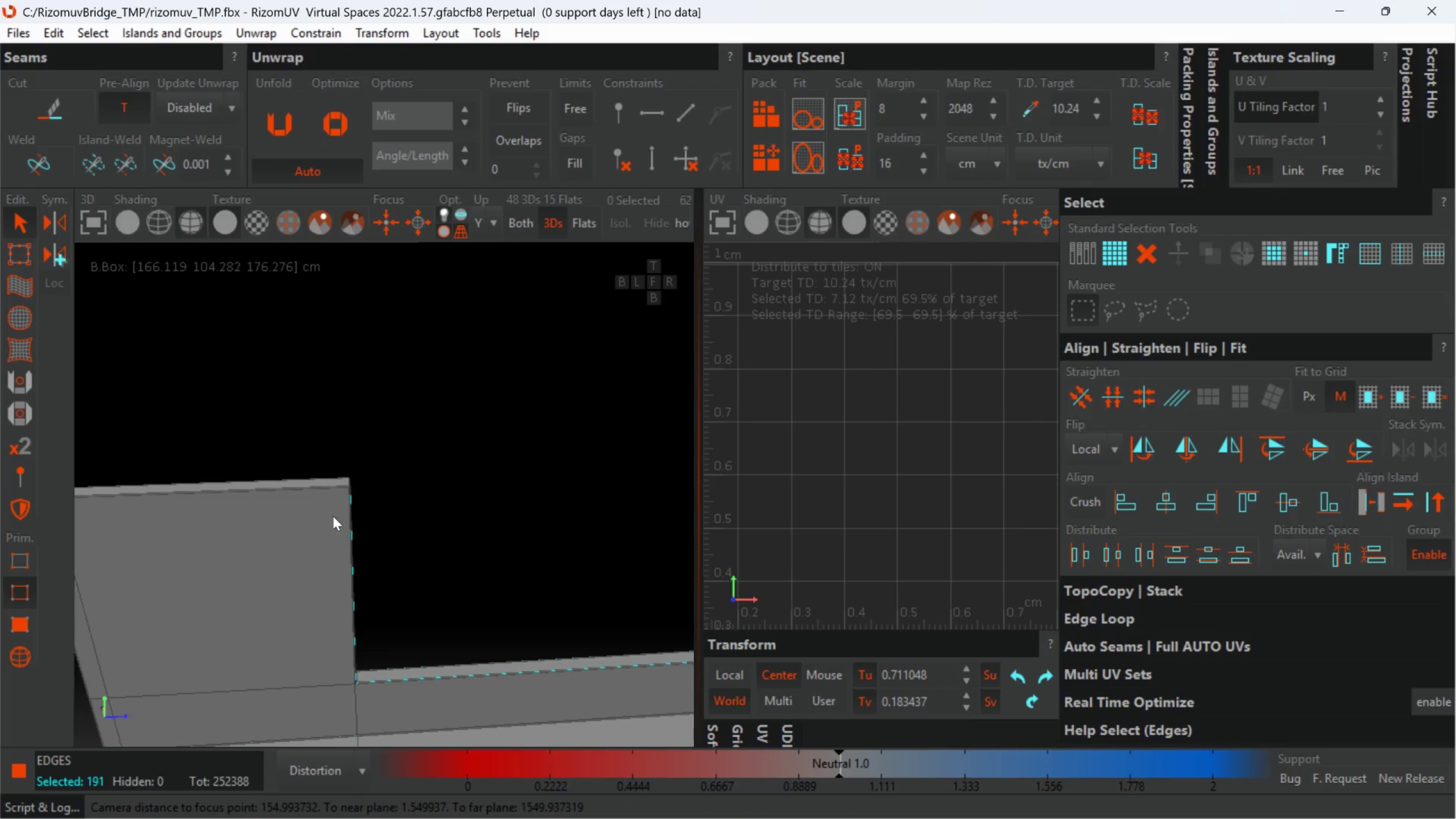 
scroll: coordinate [155, 631], scroll_direction: up, amount: 2.0
 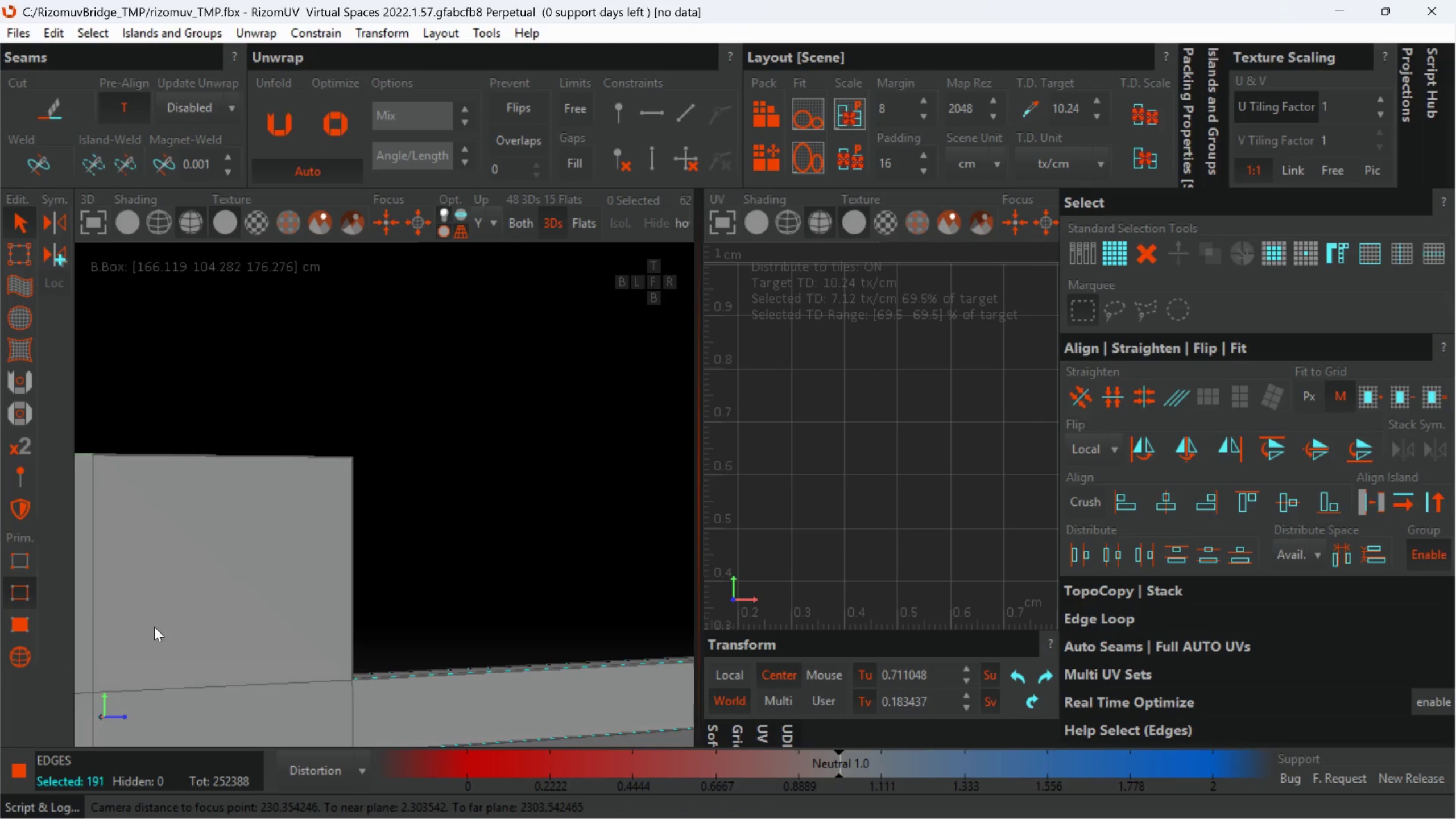 
hold_key(key=AltLeft, duration=0.34)
 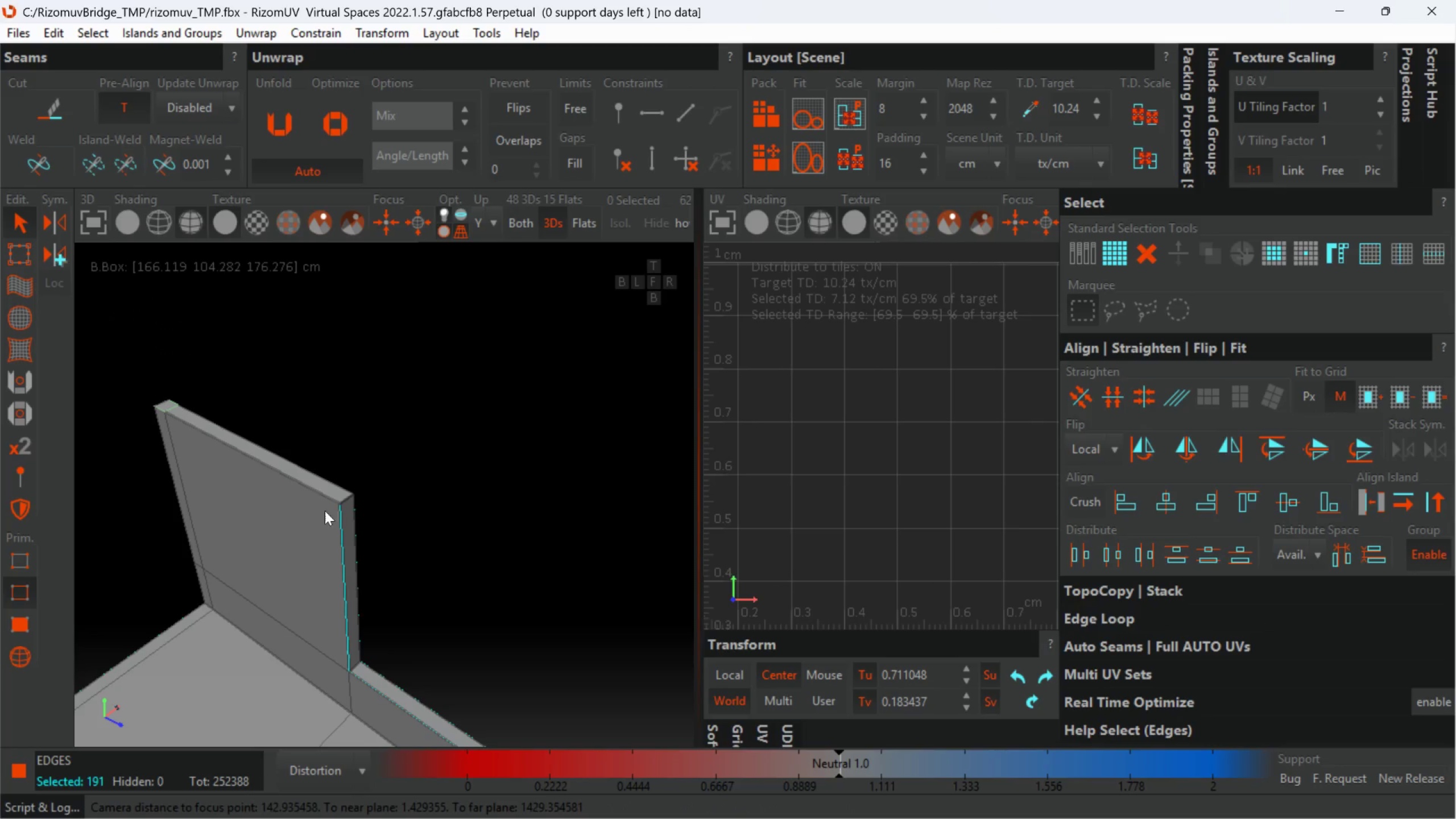 
hold_key(key=ControlLeft, duration=2.44)
 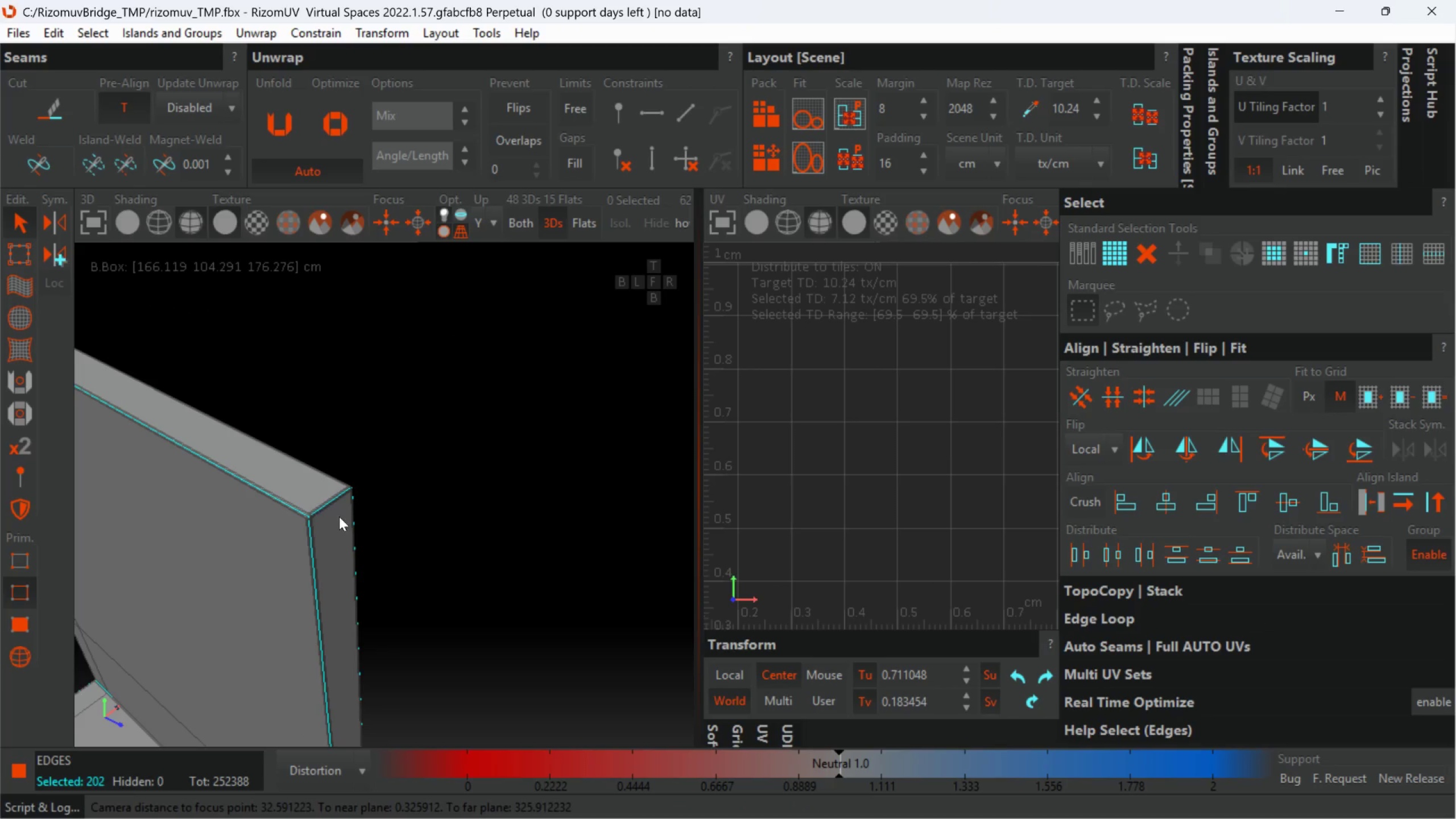 
scroll: coordinate [329, 516], scroll_direction: up, amount: 9.0
 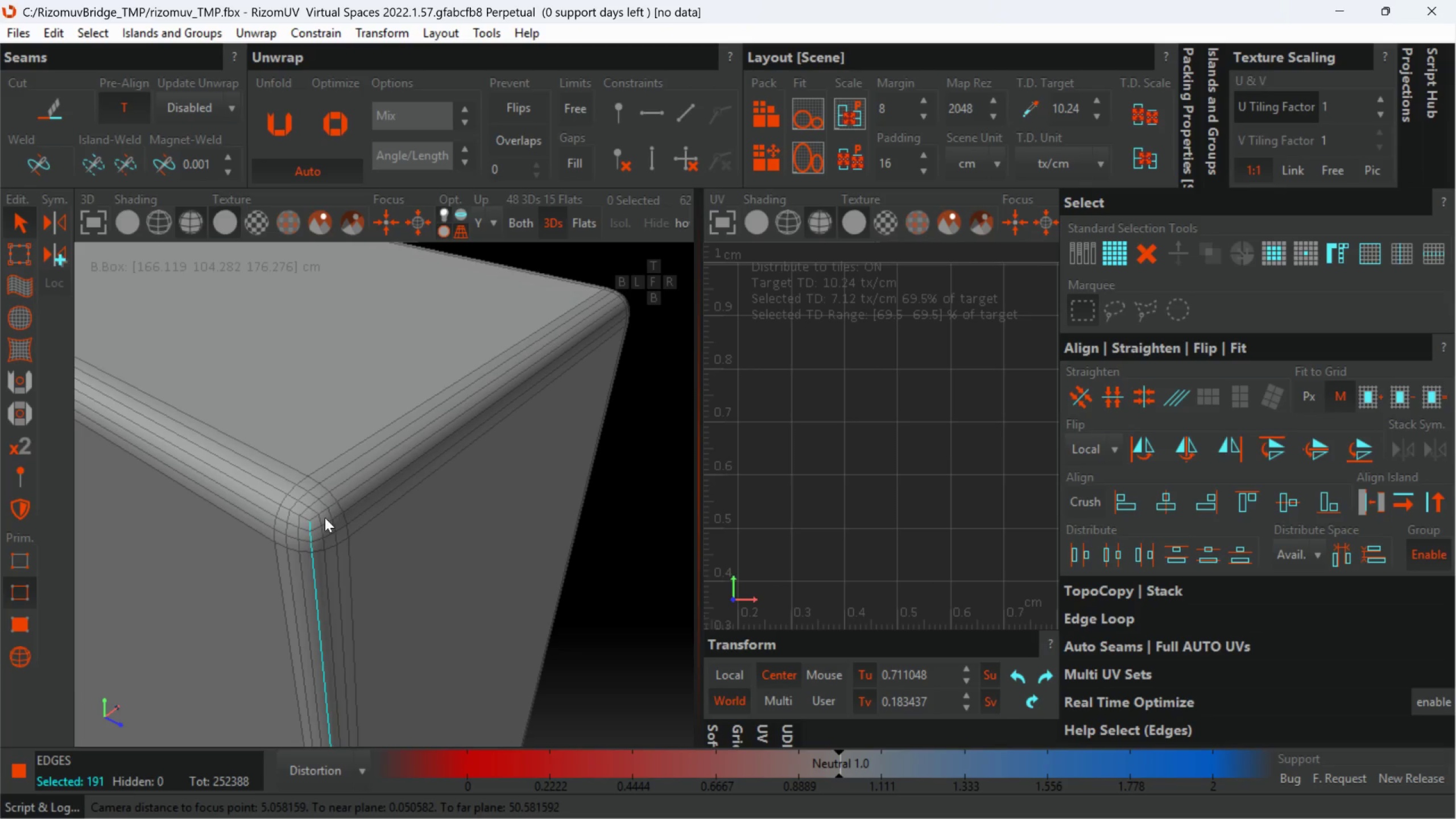 
double_click([314, 518])
 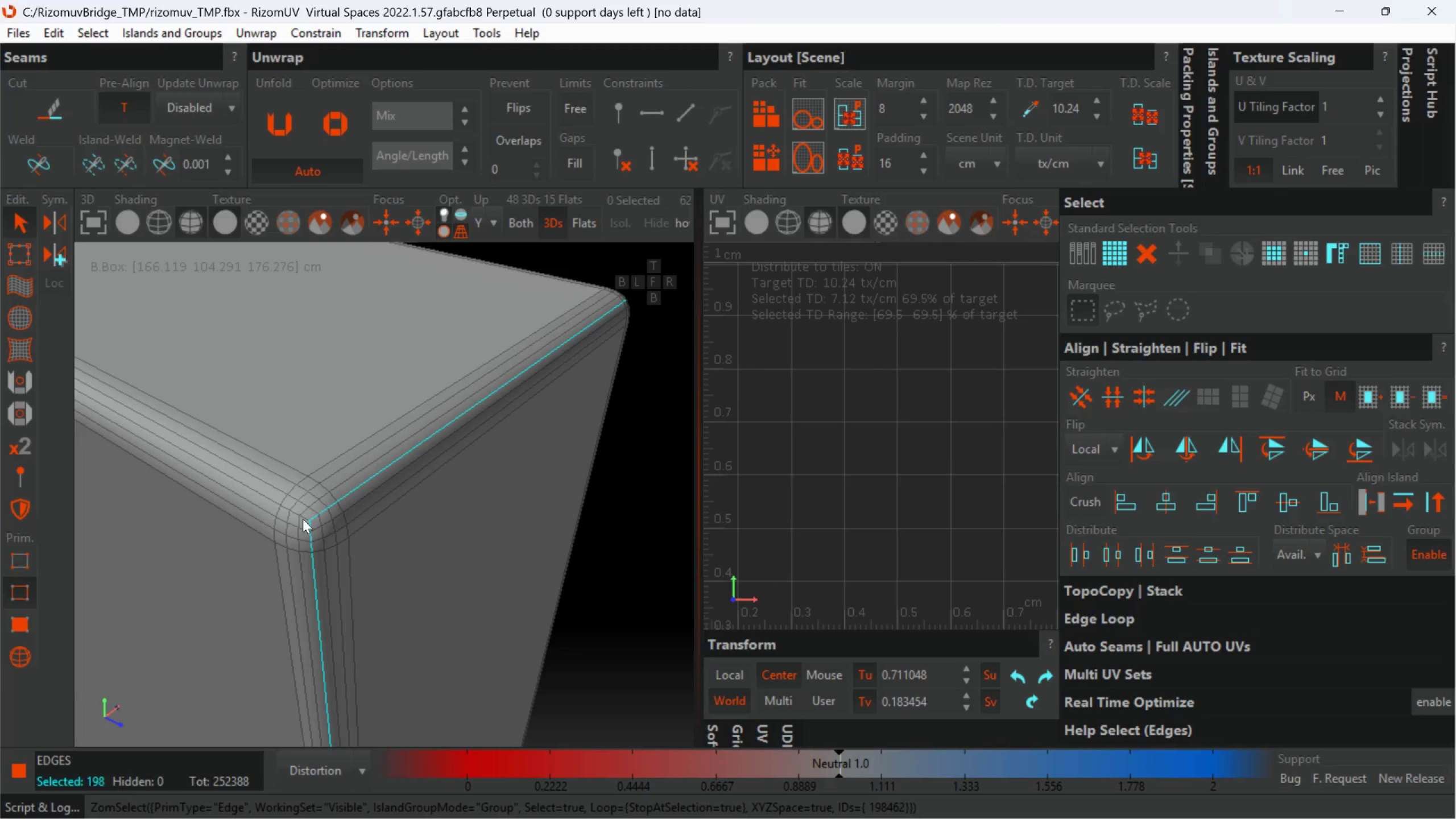 
left_click([303, 517])
 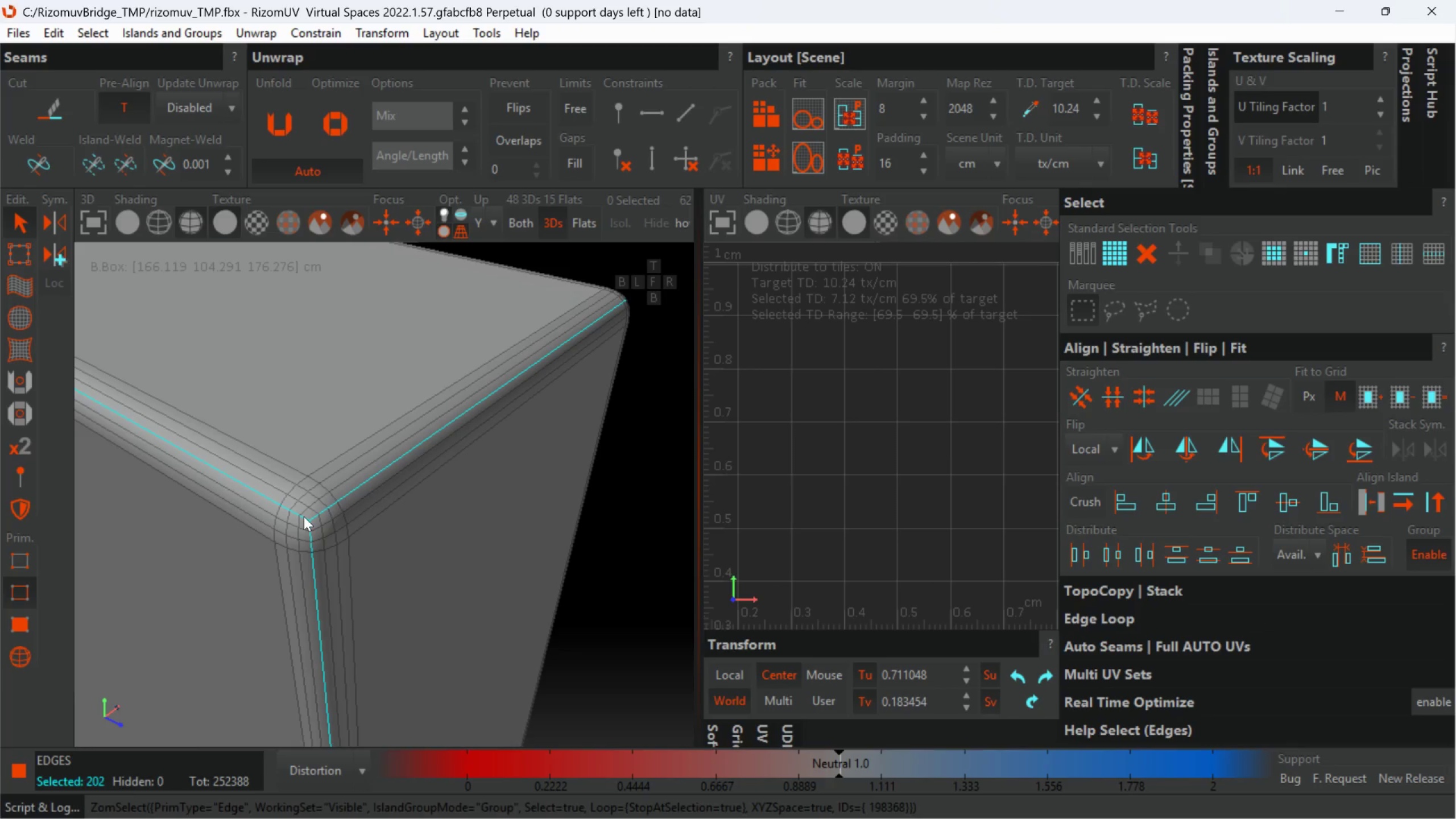 
hold_key(key=AltLeft, duration=0.45)
 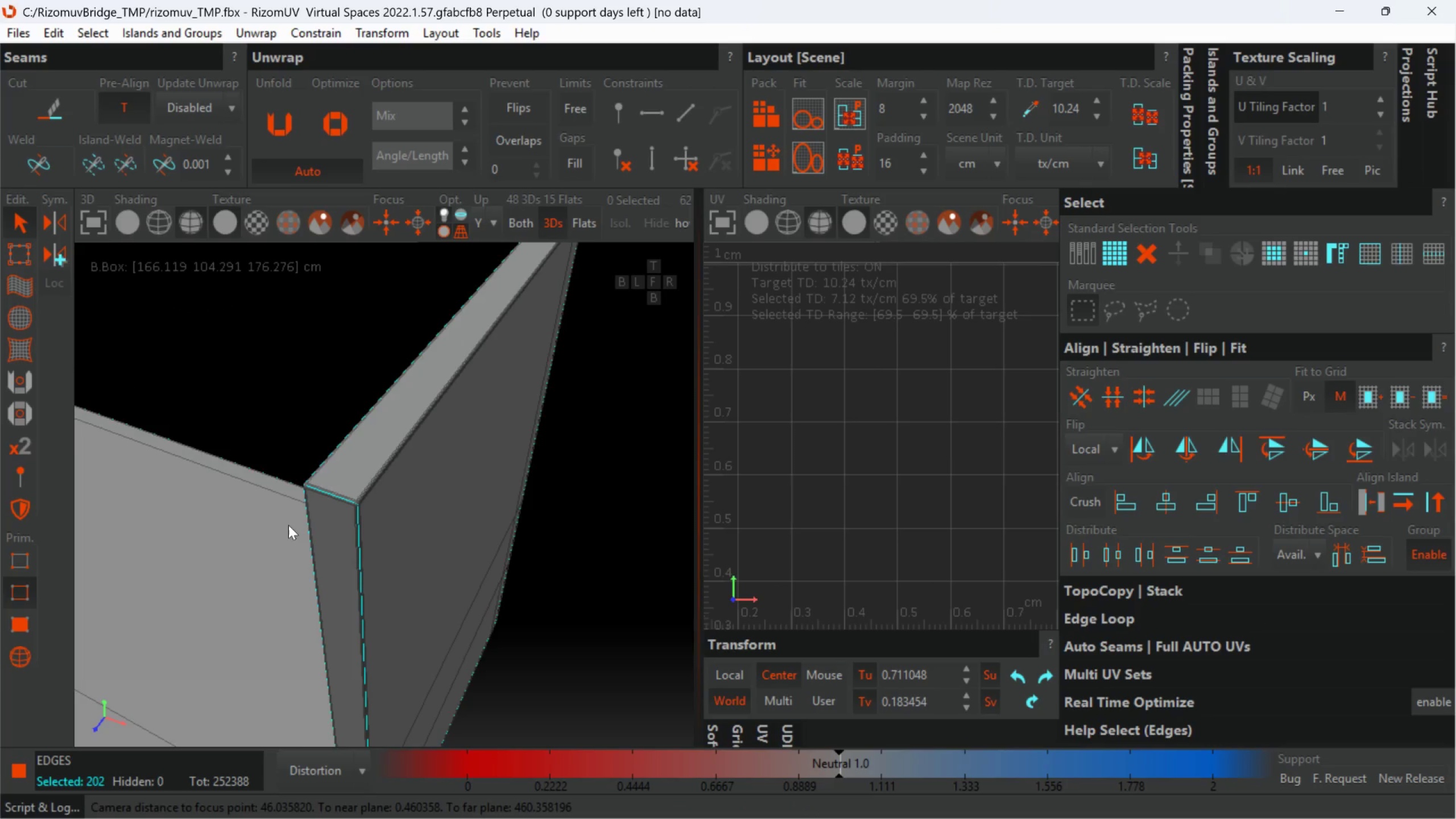 
scroll: coordinate [444, 564], scroll_direction: down, amount: 13.0
 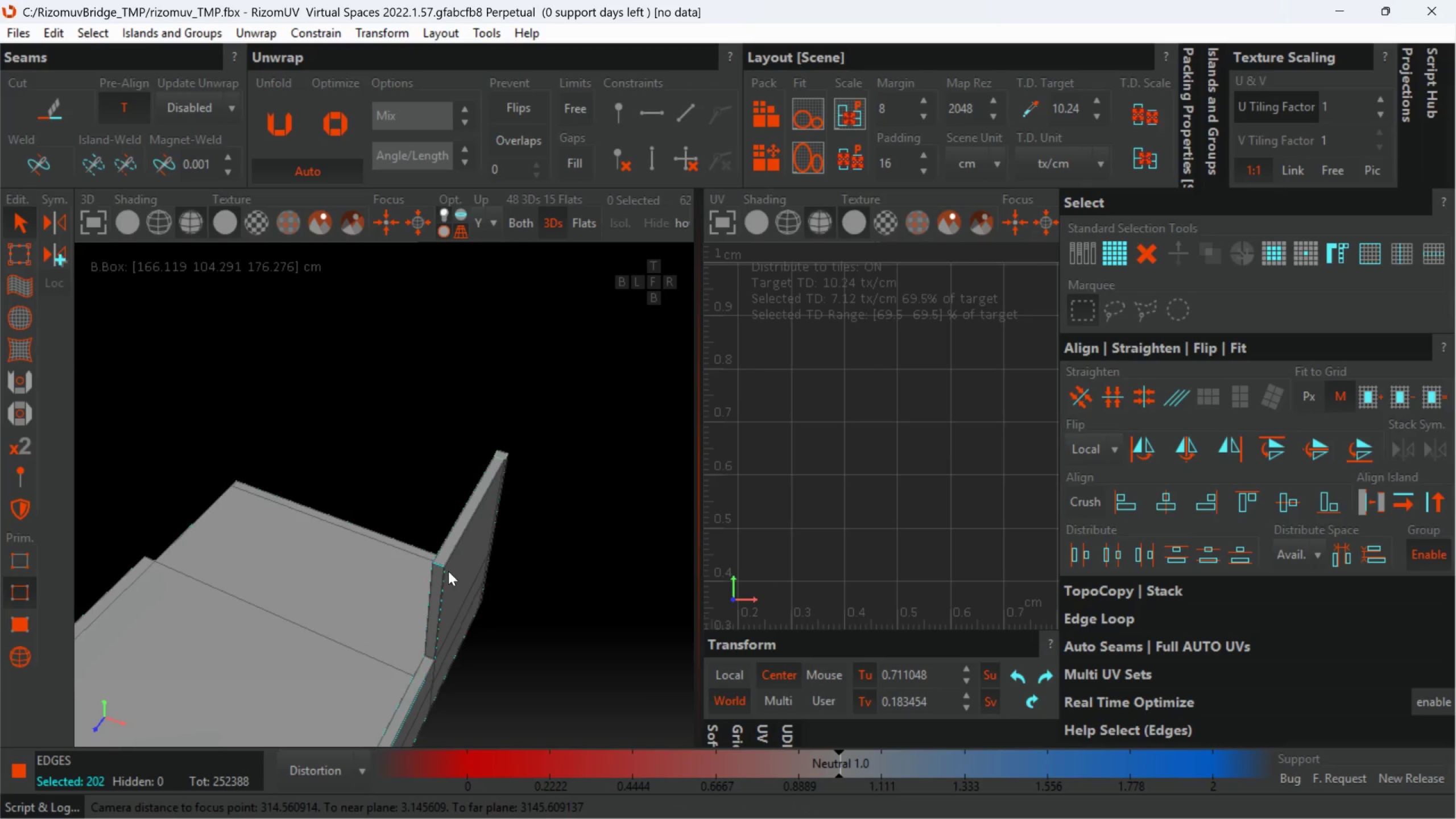 
hold_key(key=ControlLeft, duration=1.29)
 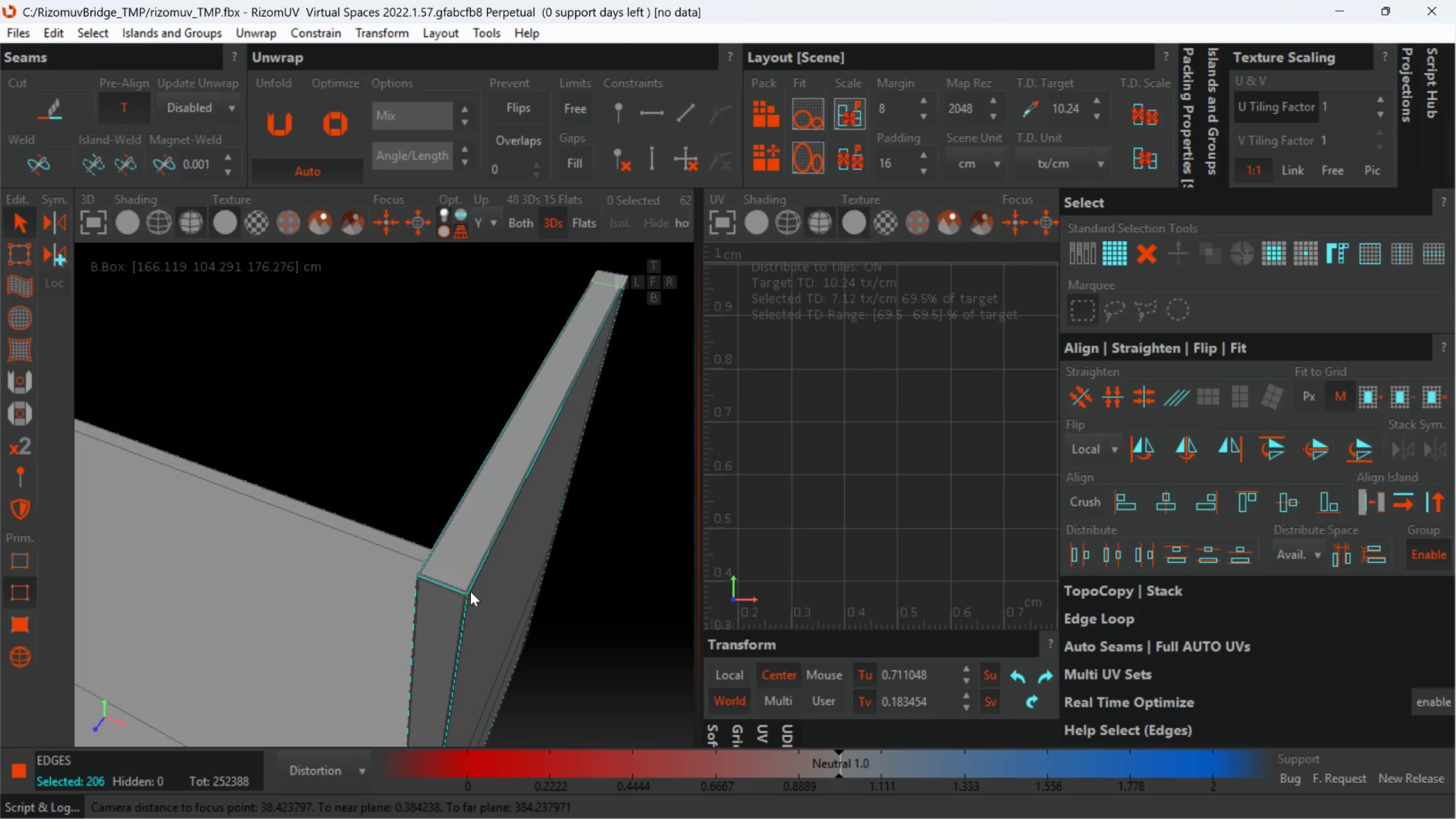 
scroll: coordinate [445, 563], scroll_direction: up, amount: 10.0
 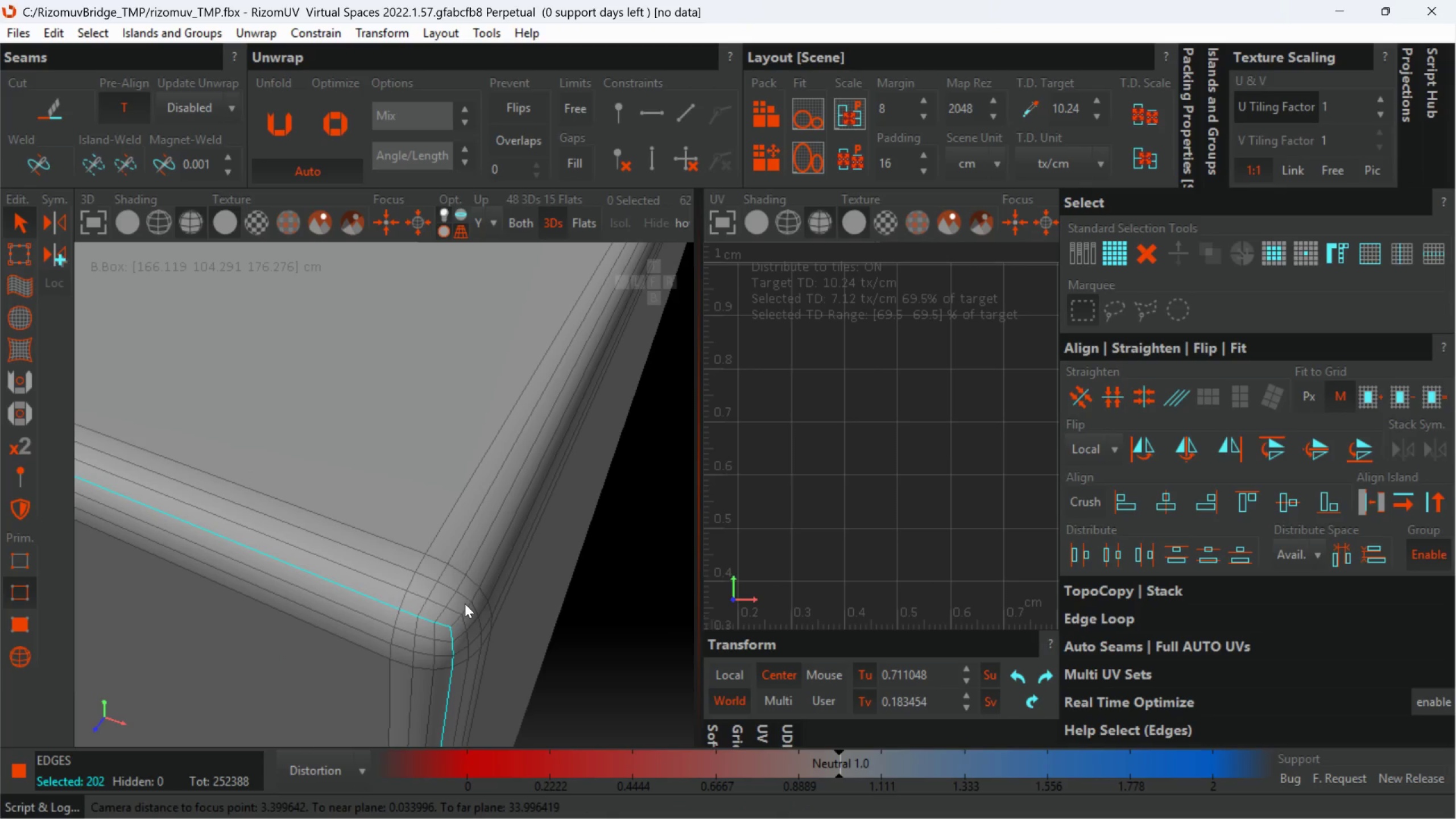 
double_click([468, 606])
 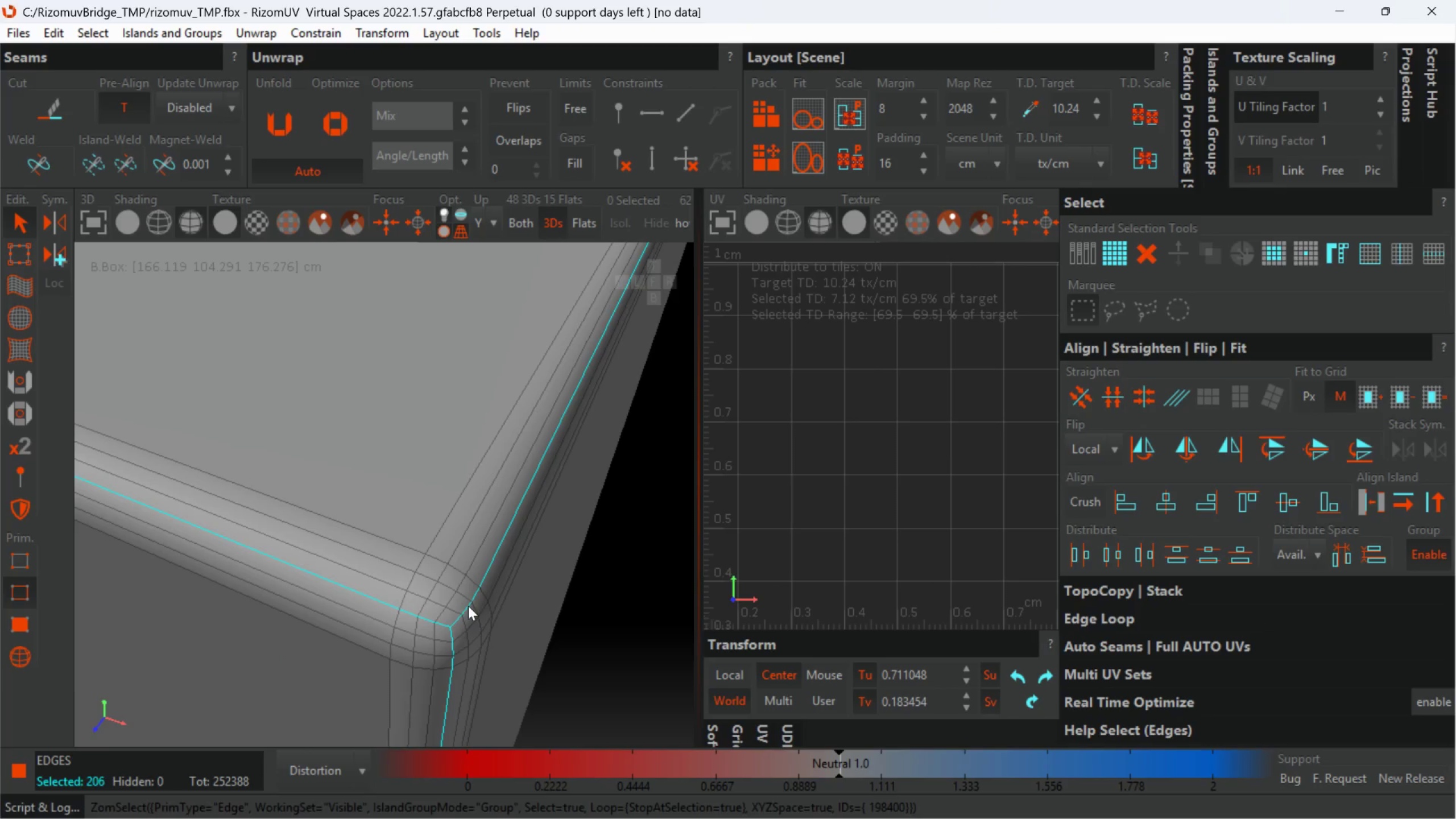 
hold_key(key=AltLeft, duration=0.33)
 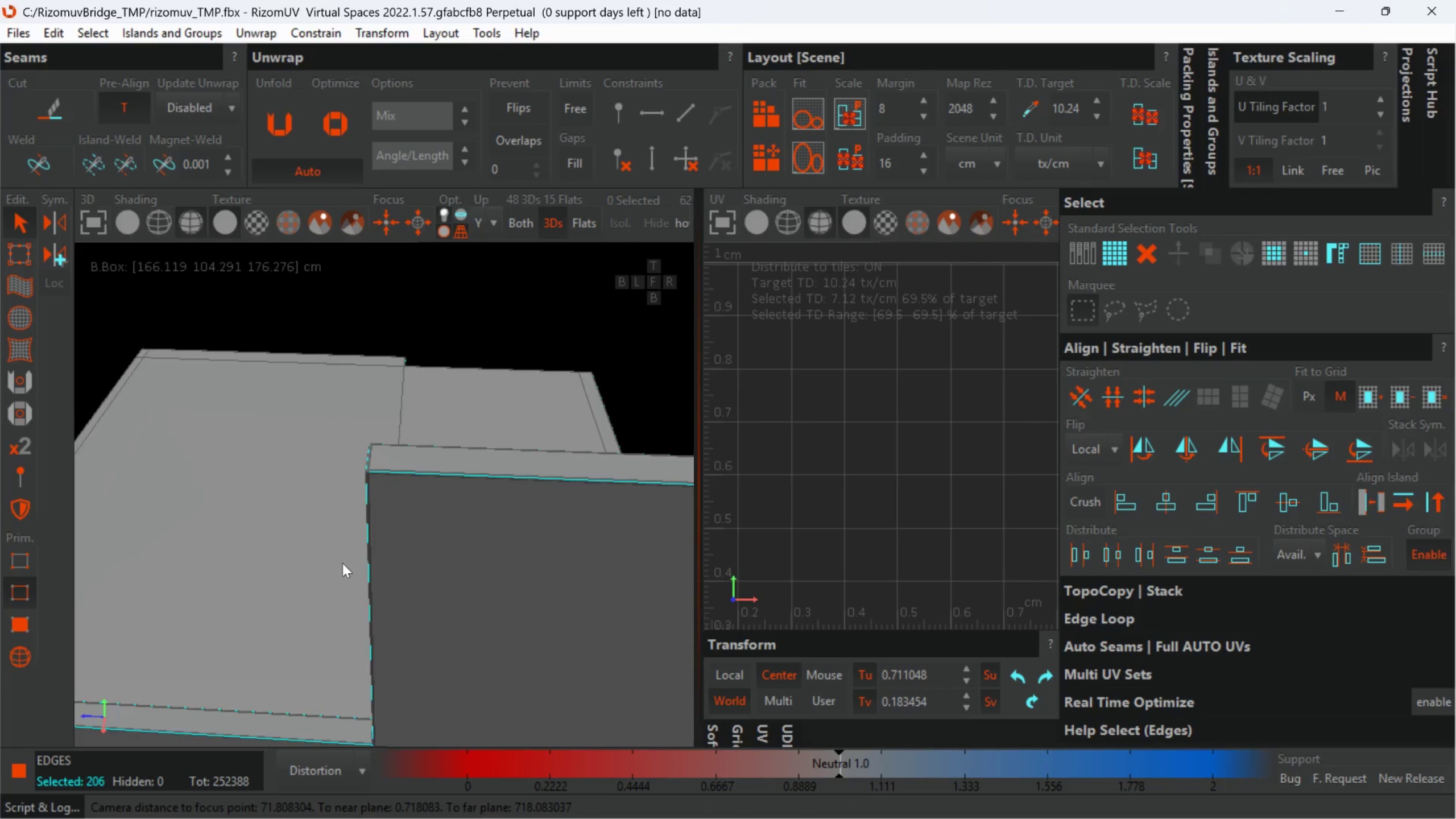 
scroll: coordinate [467, 590], scroll_direction: down, amount: 11.0
 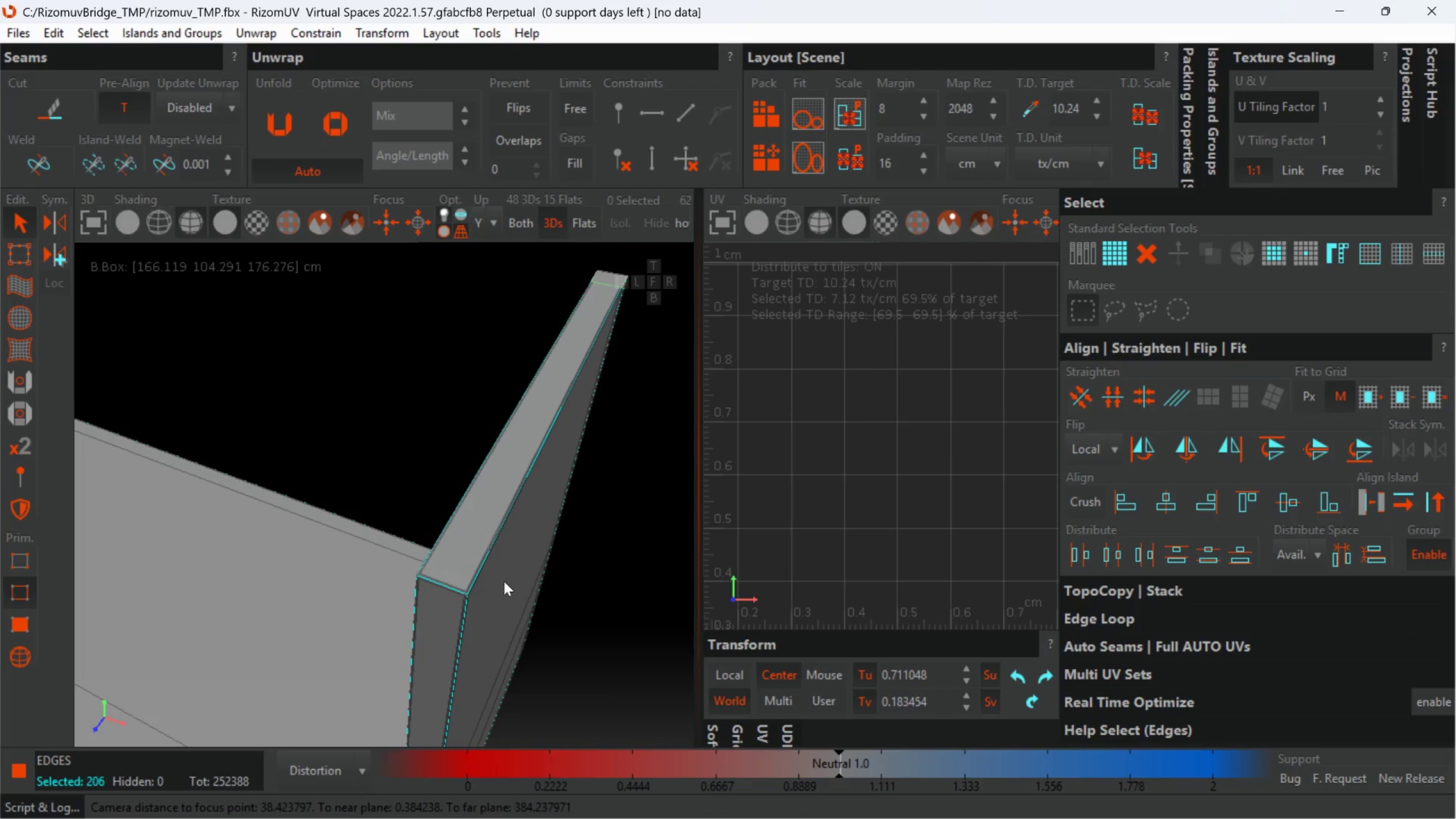 
key(Alt+AltLeft)
 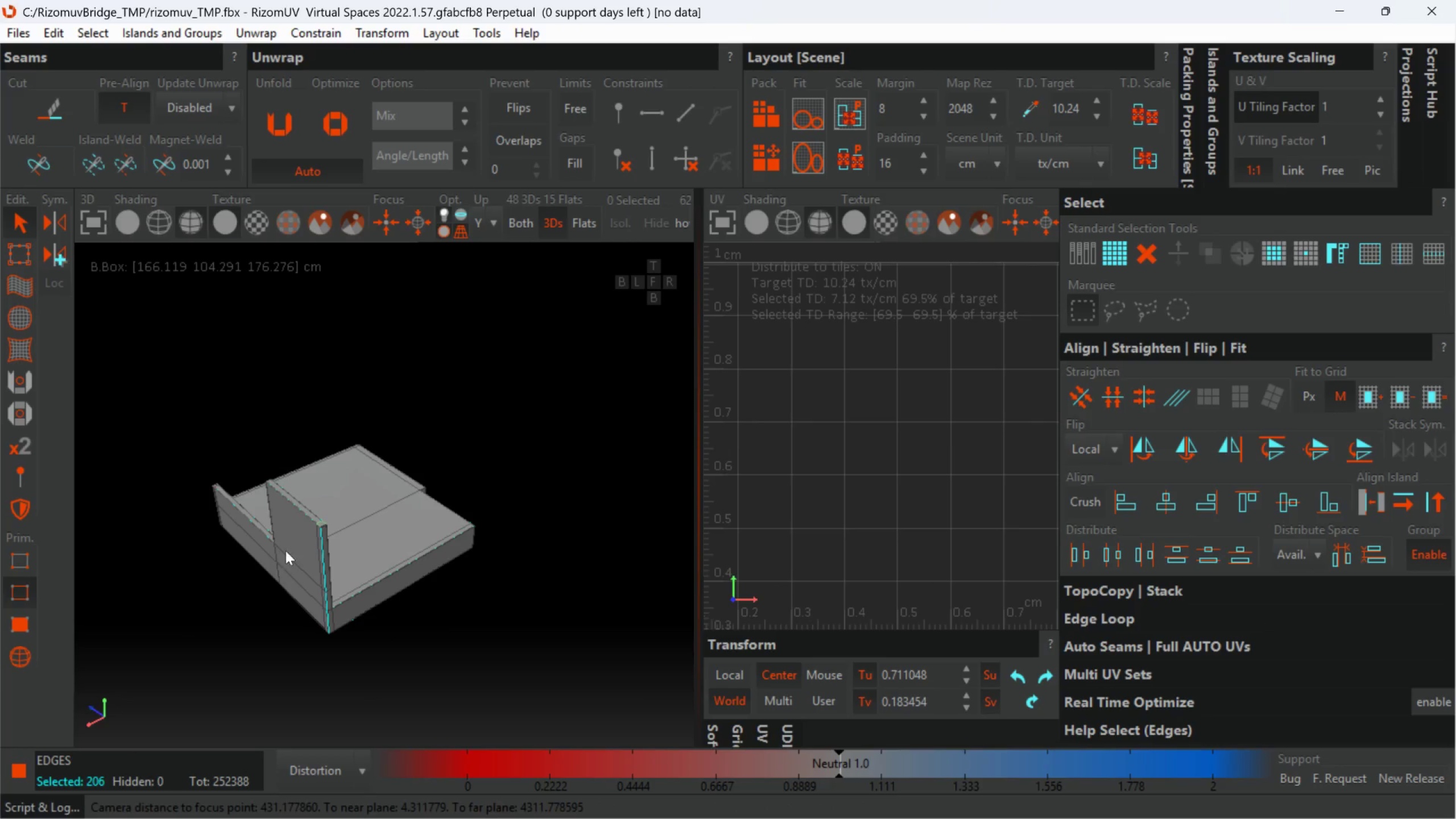 
scroll: coordinate [344, 562], scroll_direction: down, amount: 4.0
 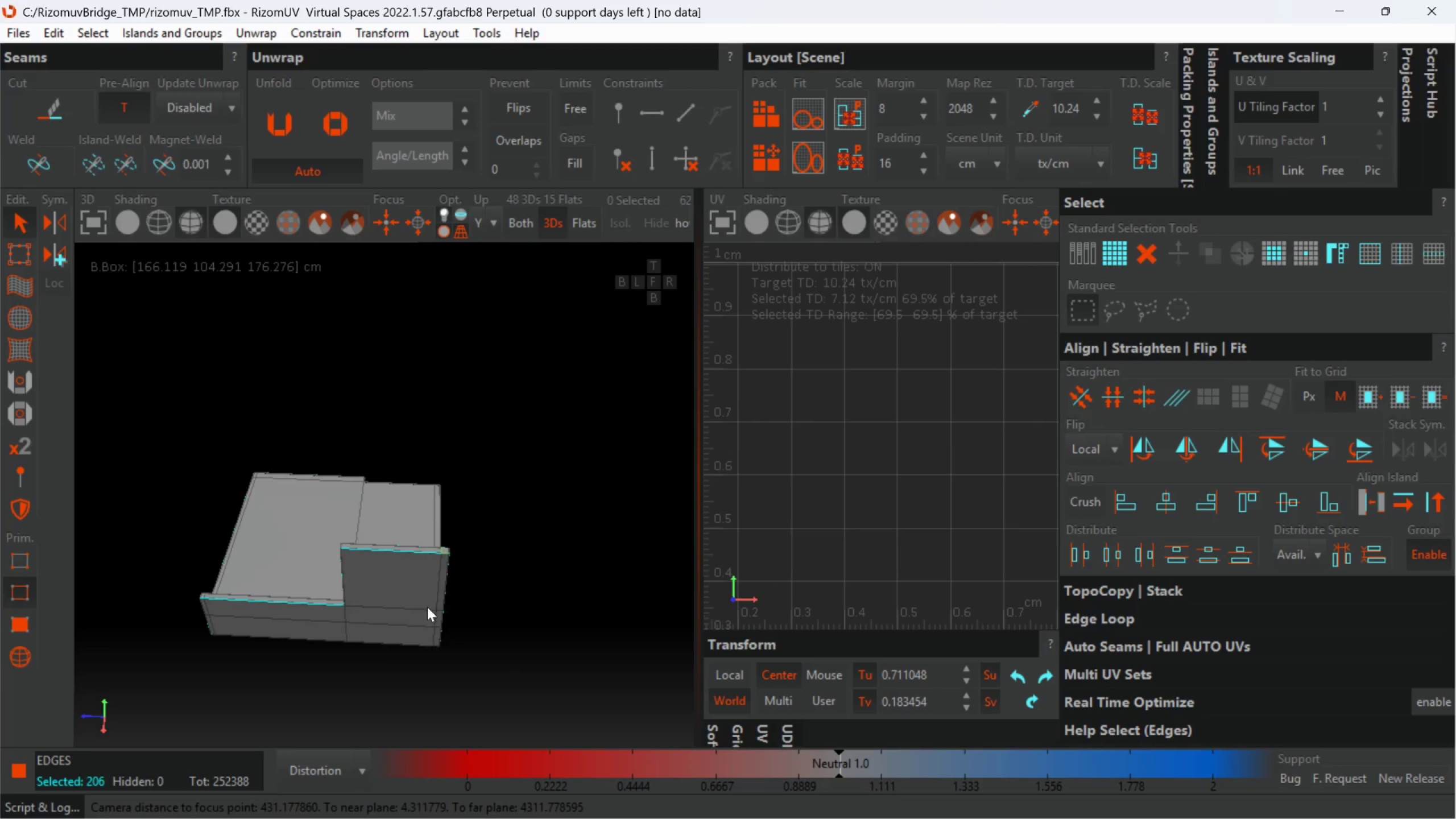 
hold_key(key=AltLeft, duration=1.28)
 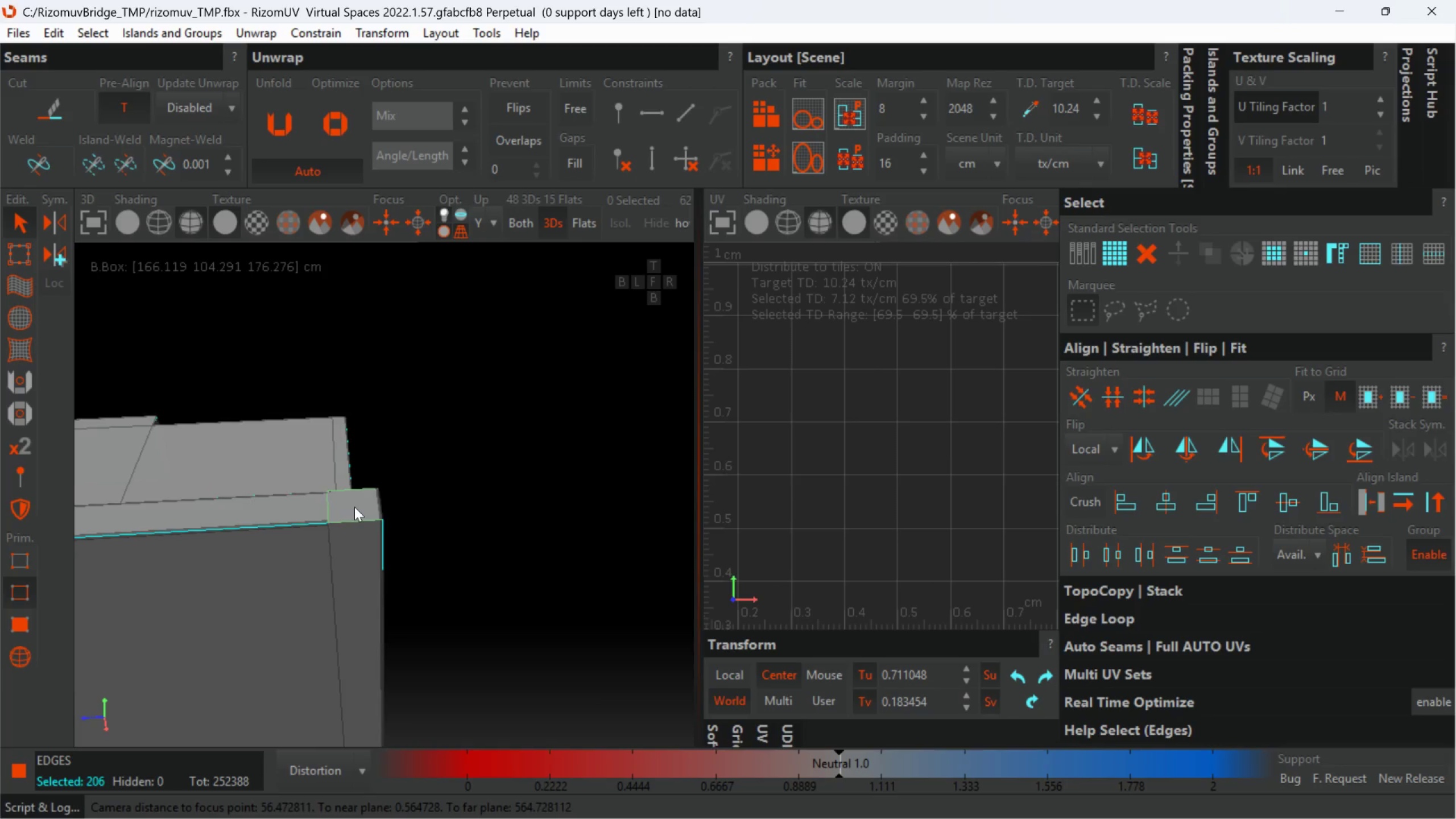 
scroll: coordinate [388, 532], scroll_direction: up, amount: 4.0
 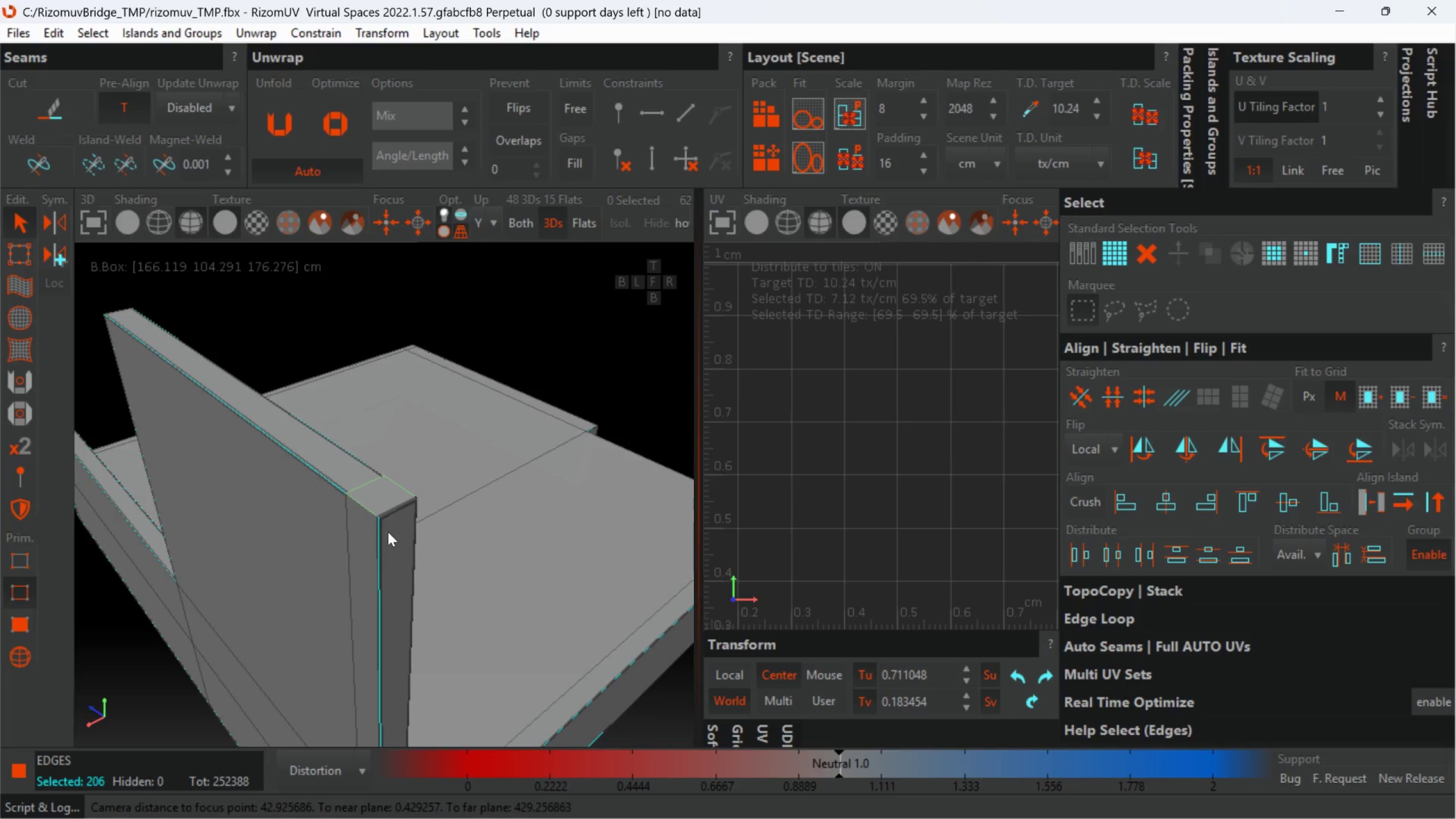 
hold_key(key=AltLeft, duration=1.9)
 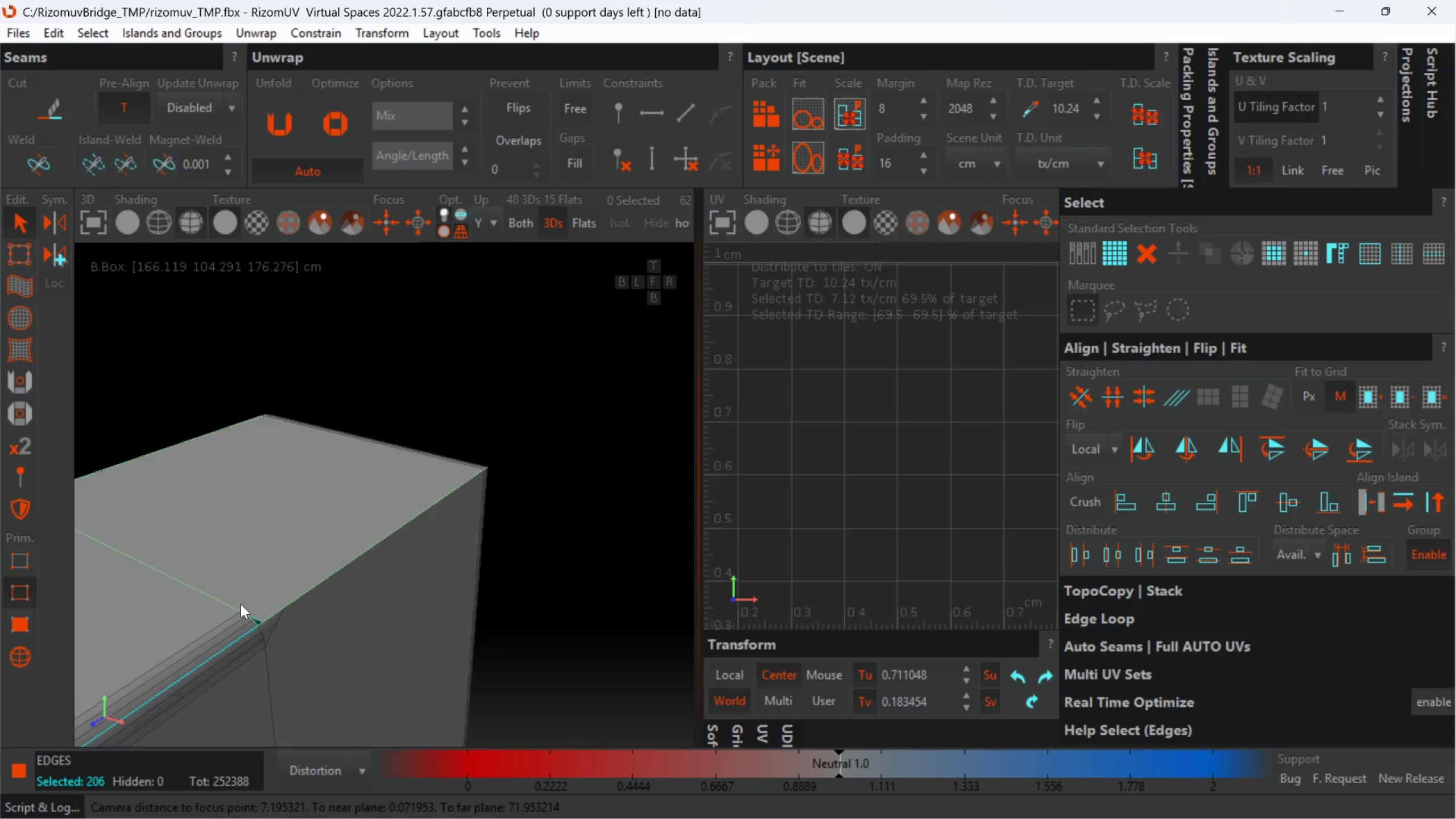 
scroll: coordinate [260, 628], scroll_direction: up, amount: 9.0
 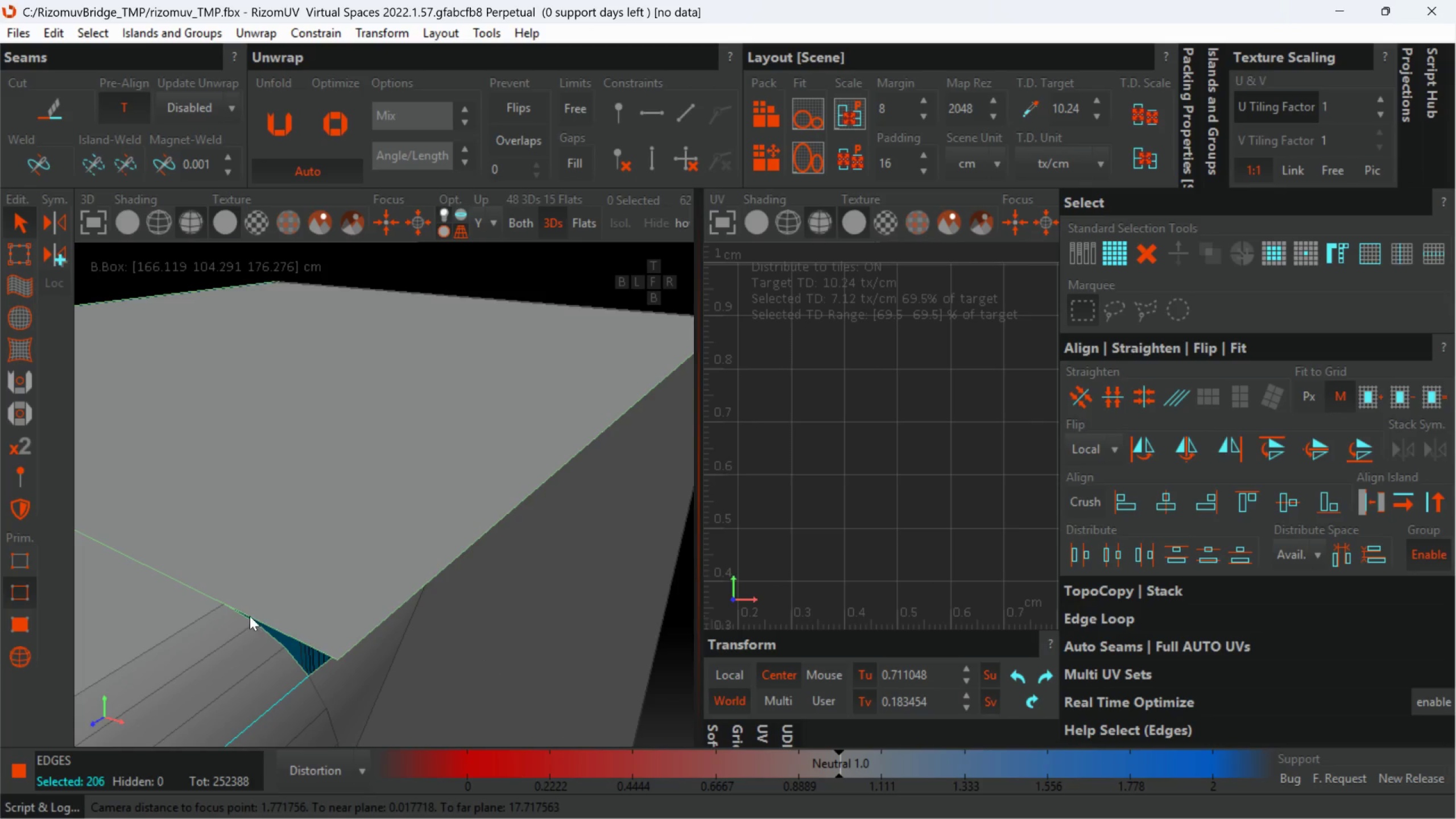 
hold_key(key=AltLeft, duration=0.97)
 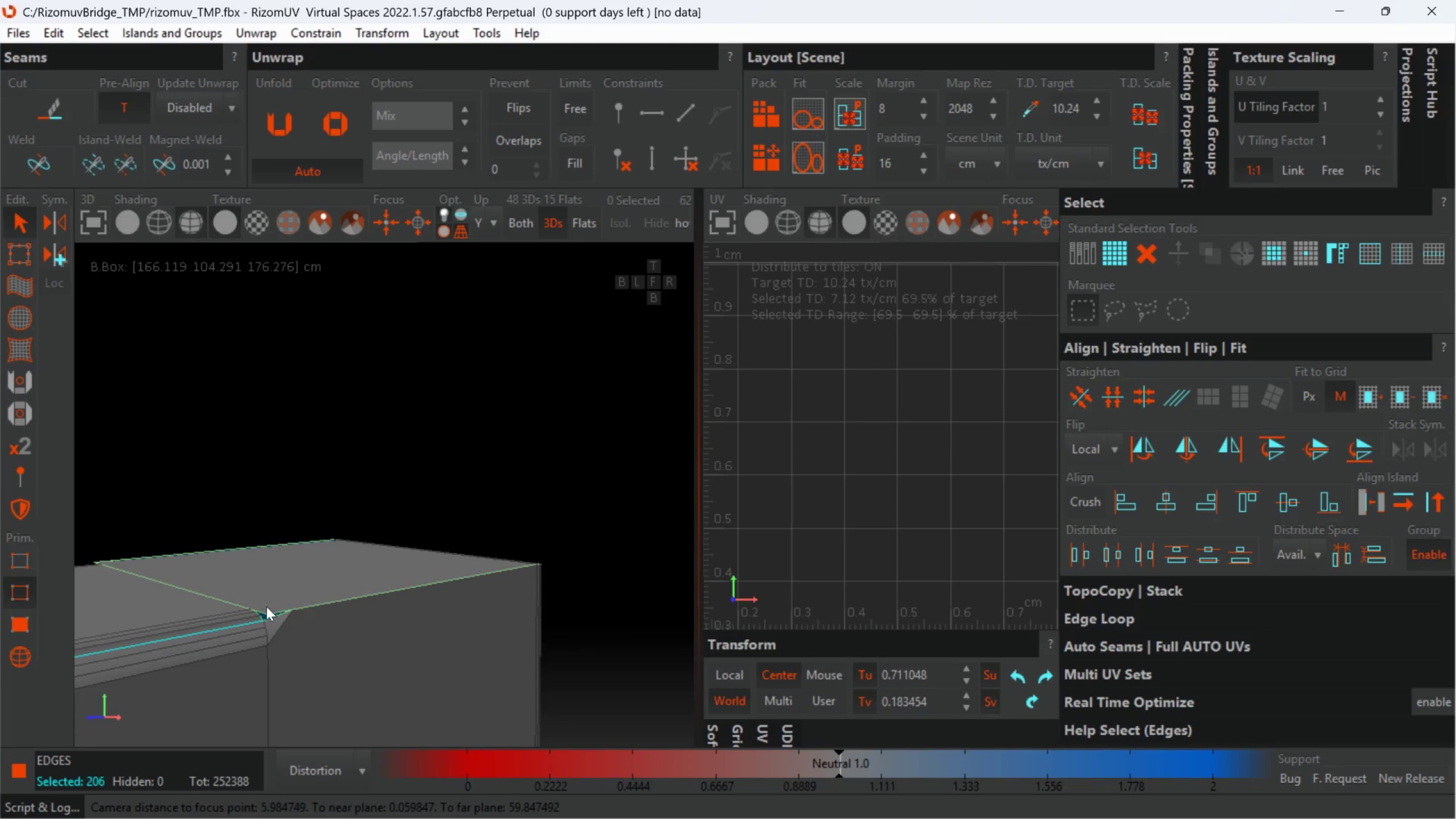 
scroll: coordinate [258, 609], scroll_direction: down, amount: 6.0
 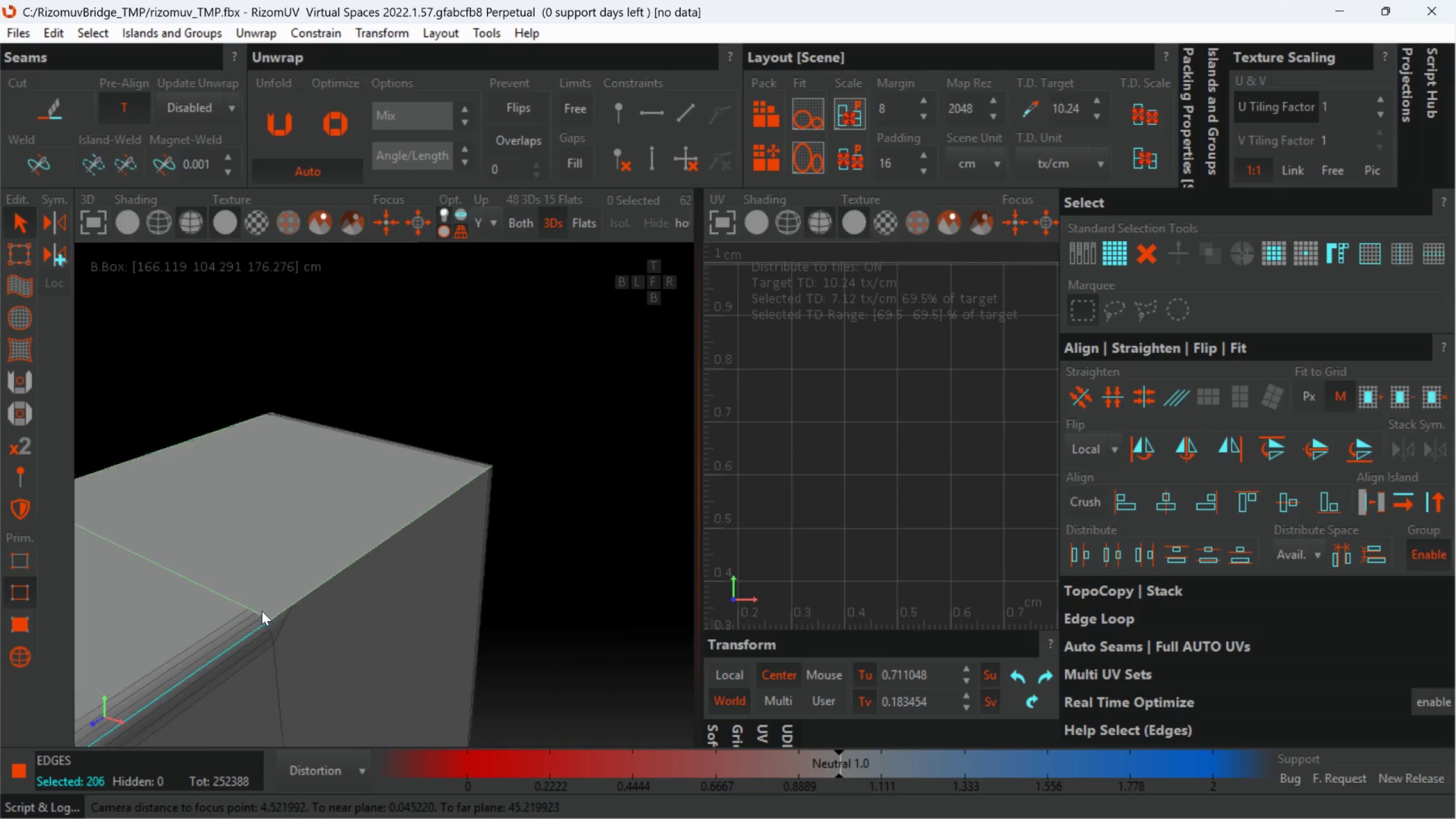 
hold_key(key=AltLeft, duration=0.33)
 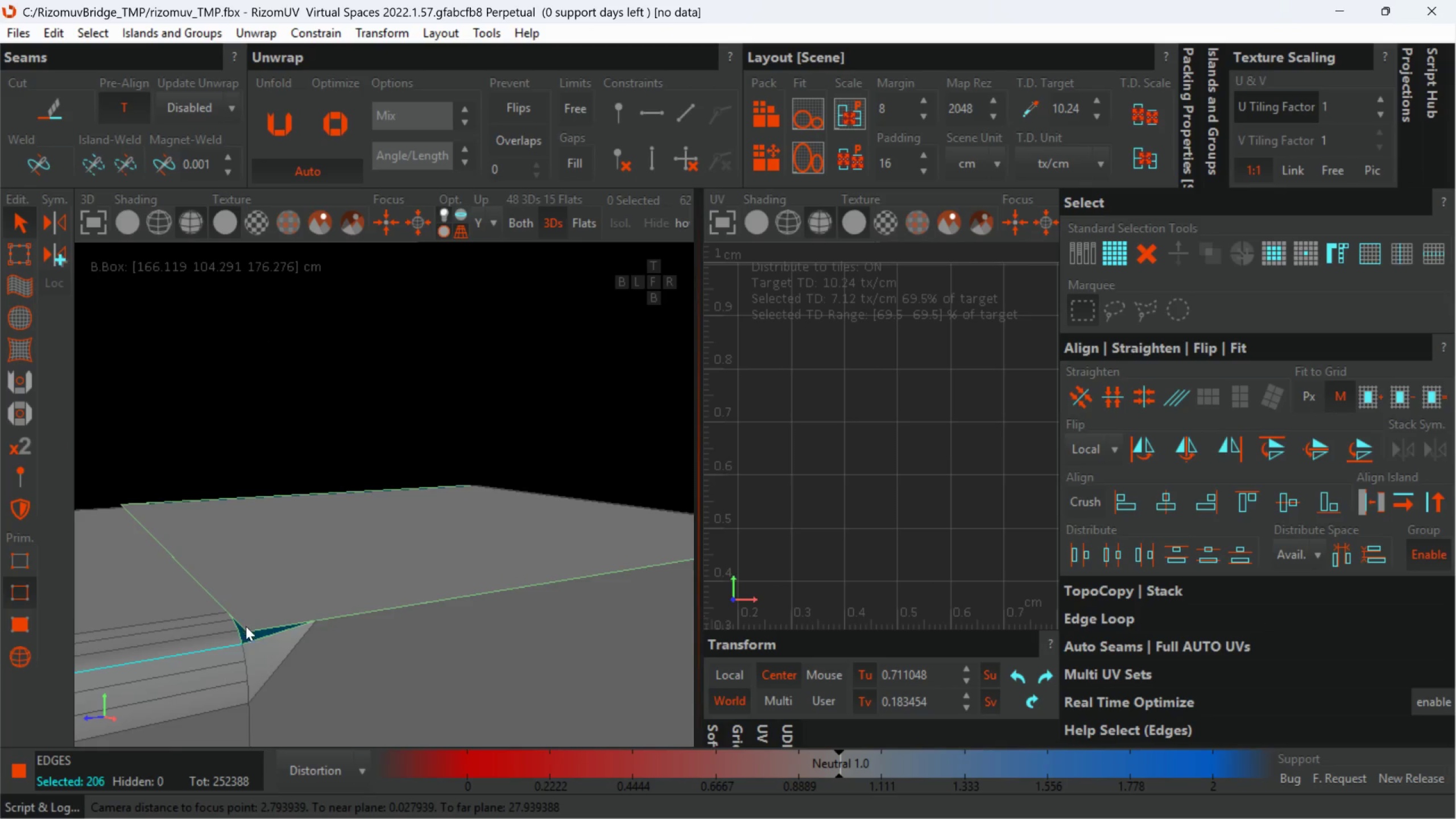 
scroll: coordinate [266, 606], scroll_direction: up, amount: 2.0
 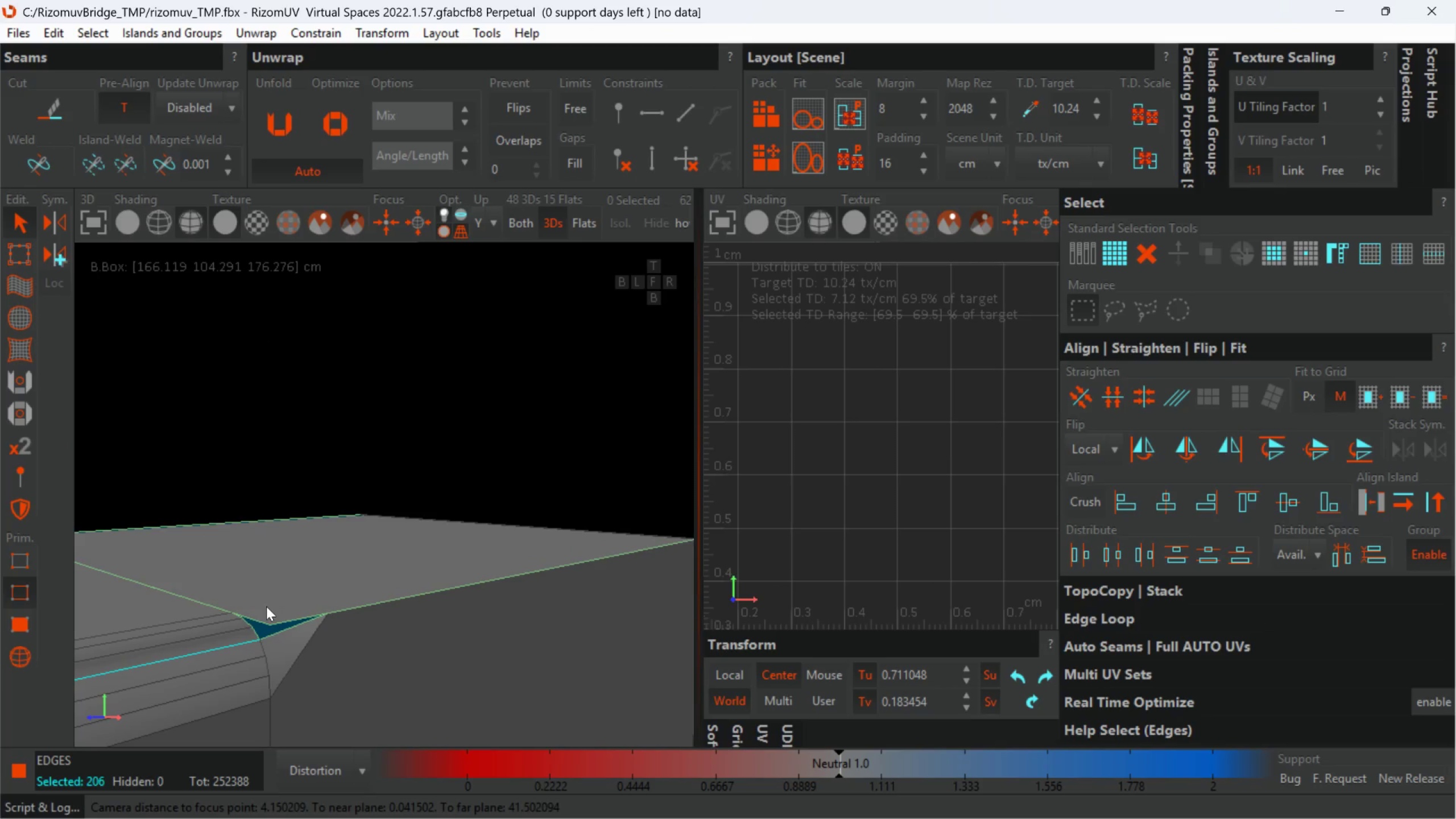 
hold_key(key=AltLeft, duration=0.52)
 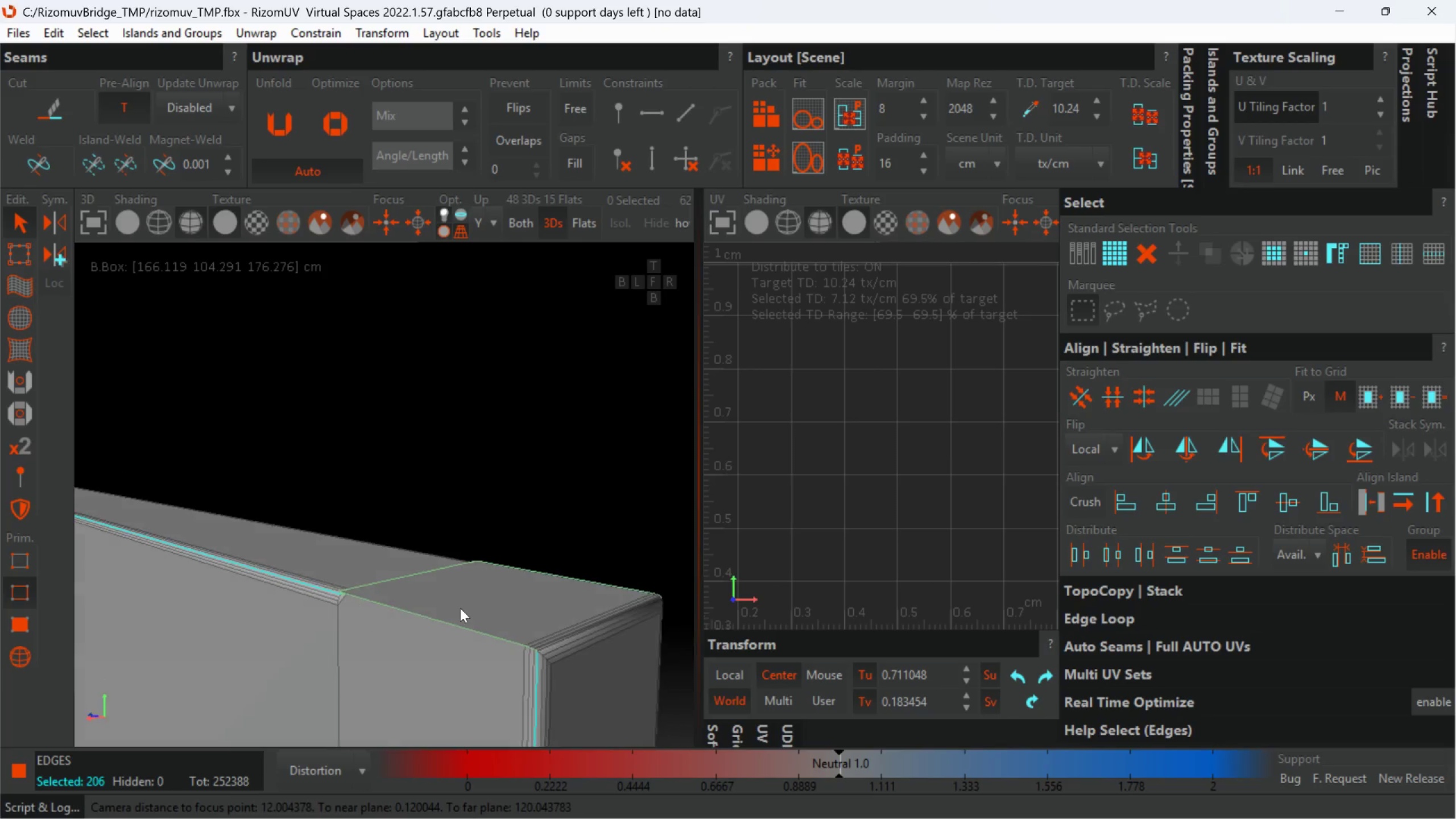 
scroll: coordinate [329, 618], scroll_direction: down, amount: 6.0
 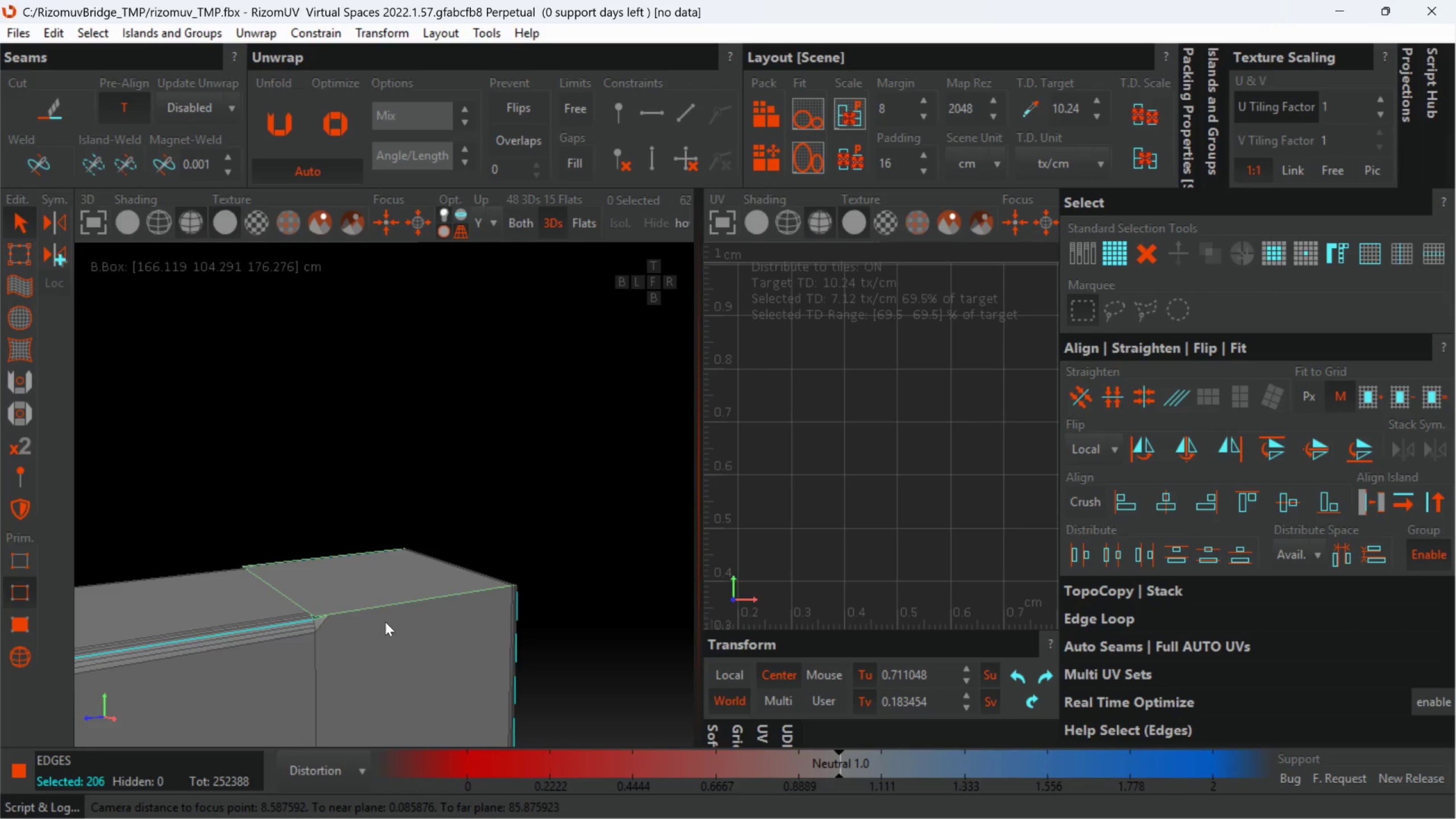 
hold_key(key=AltLeft, duration=0.33)
 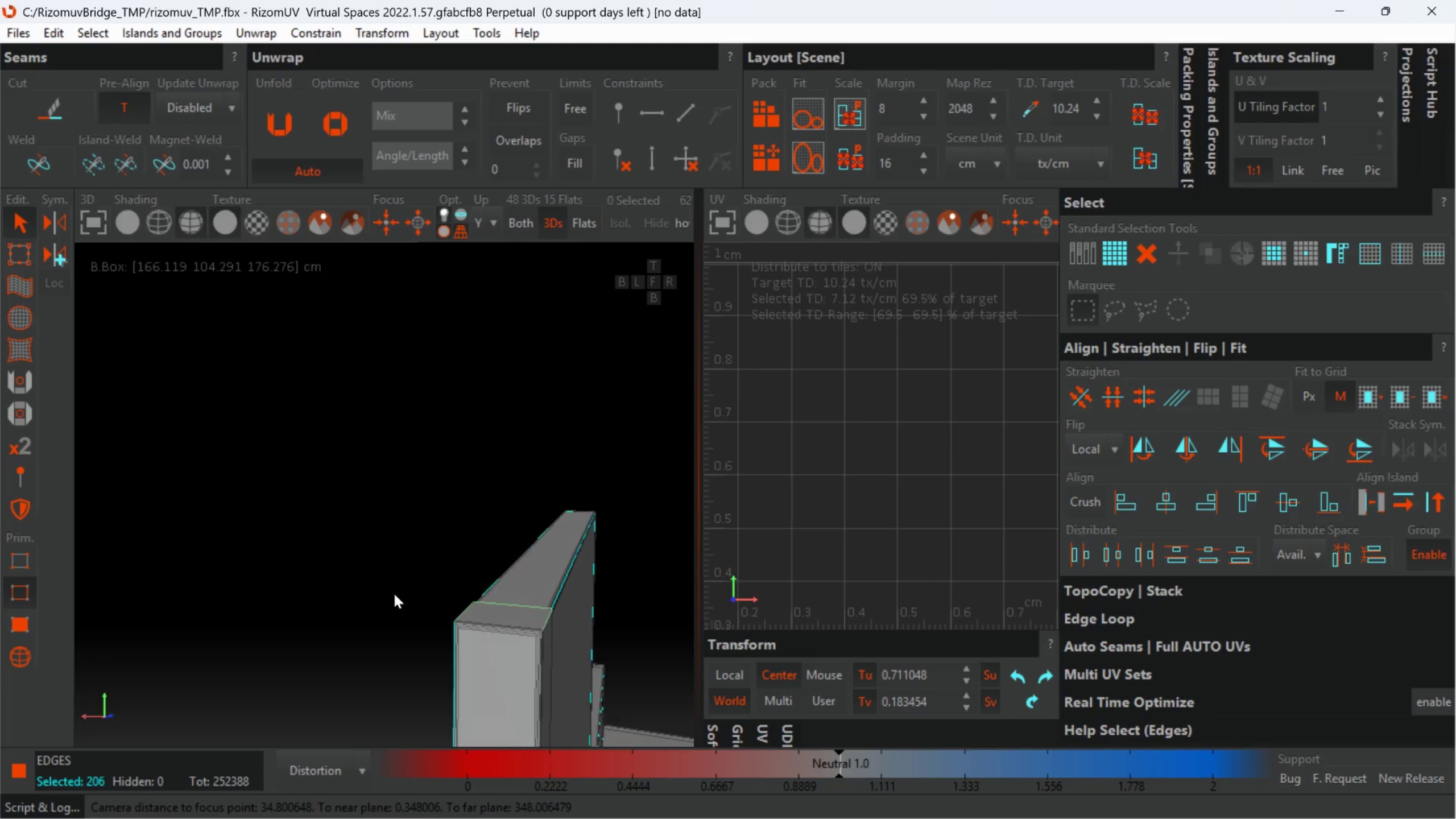 
scroll: coordinate [461, 613], scroll_direction: down, amount: 4.0
 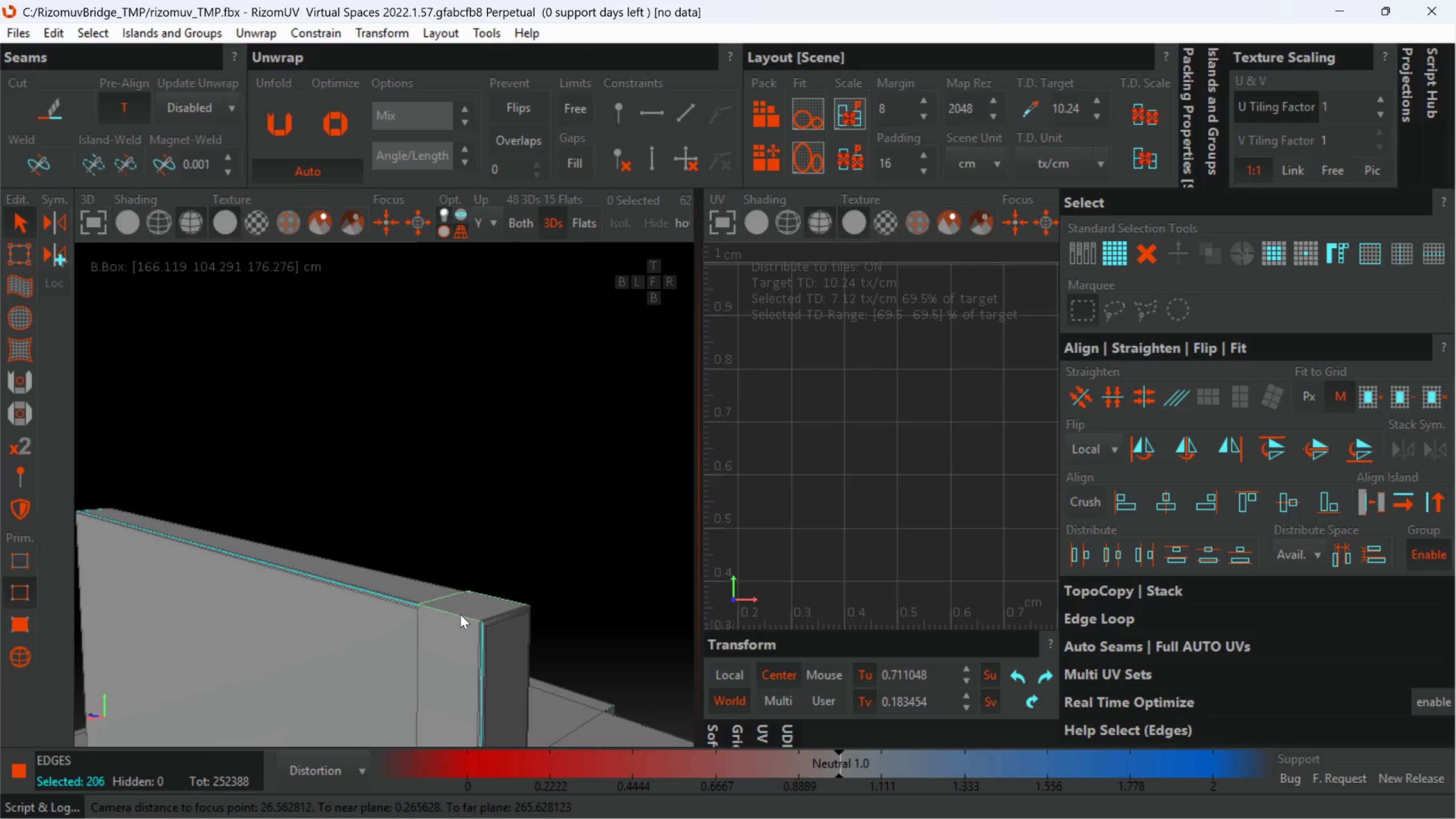 
hold_key(key=AltLeft, duration=0.62)
 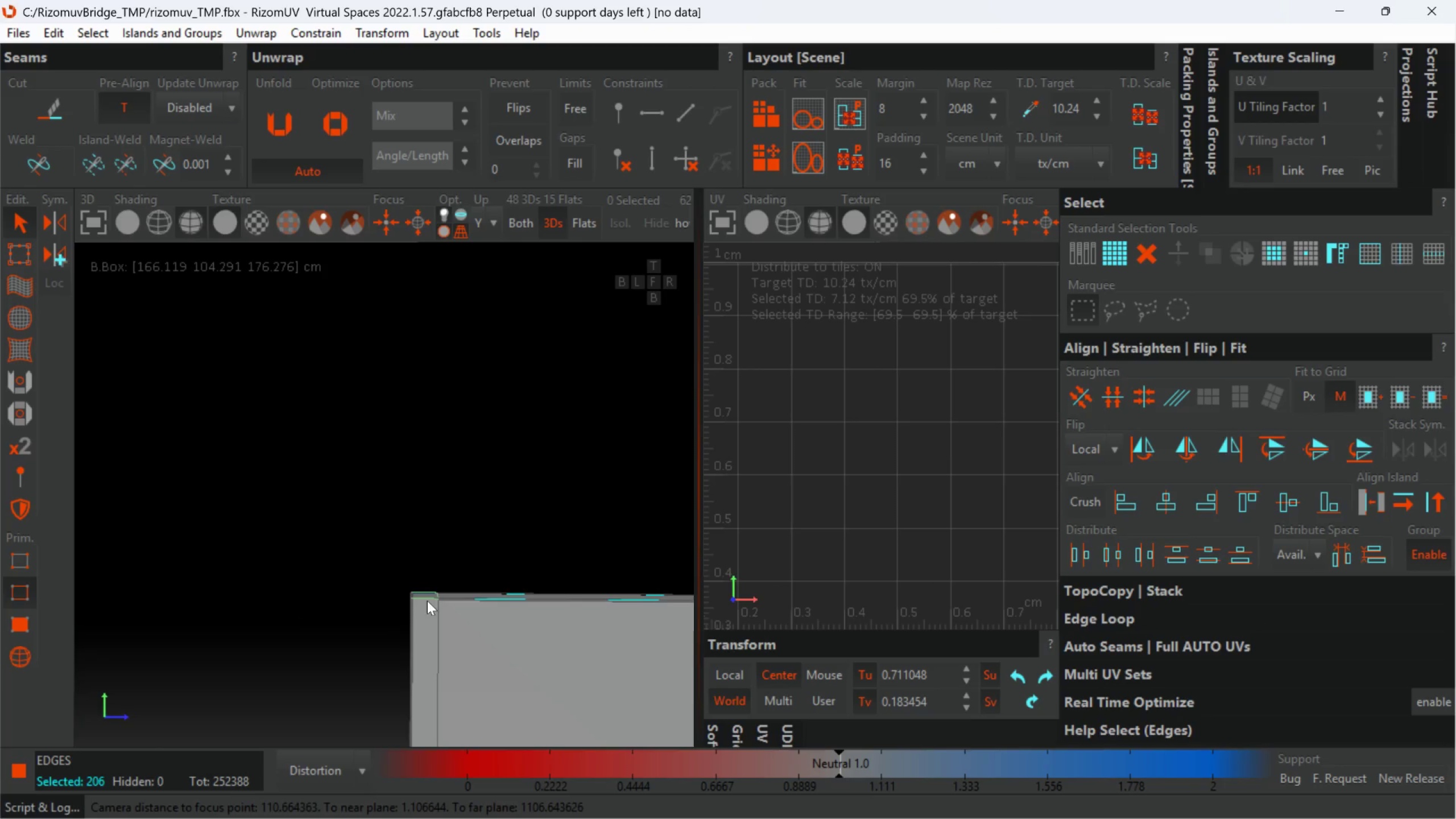 
scroll: coordinate [394, 594], scroll_direction: down, amount: 4.0
 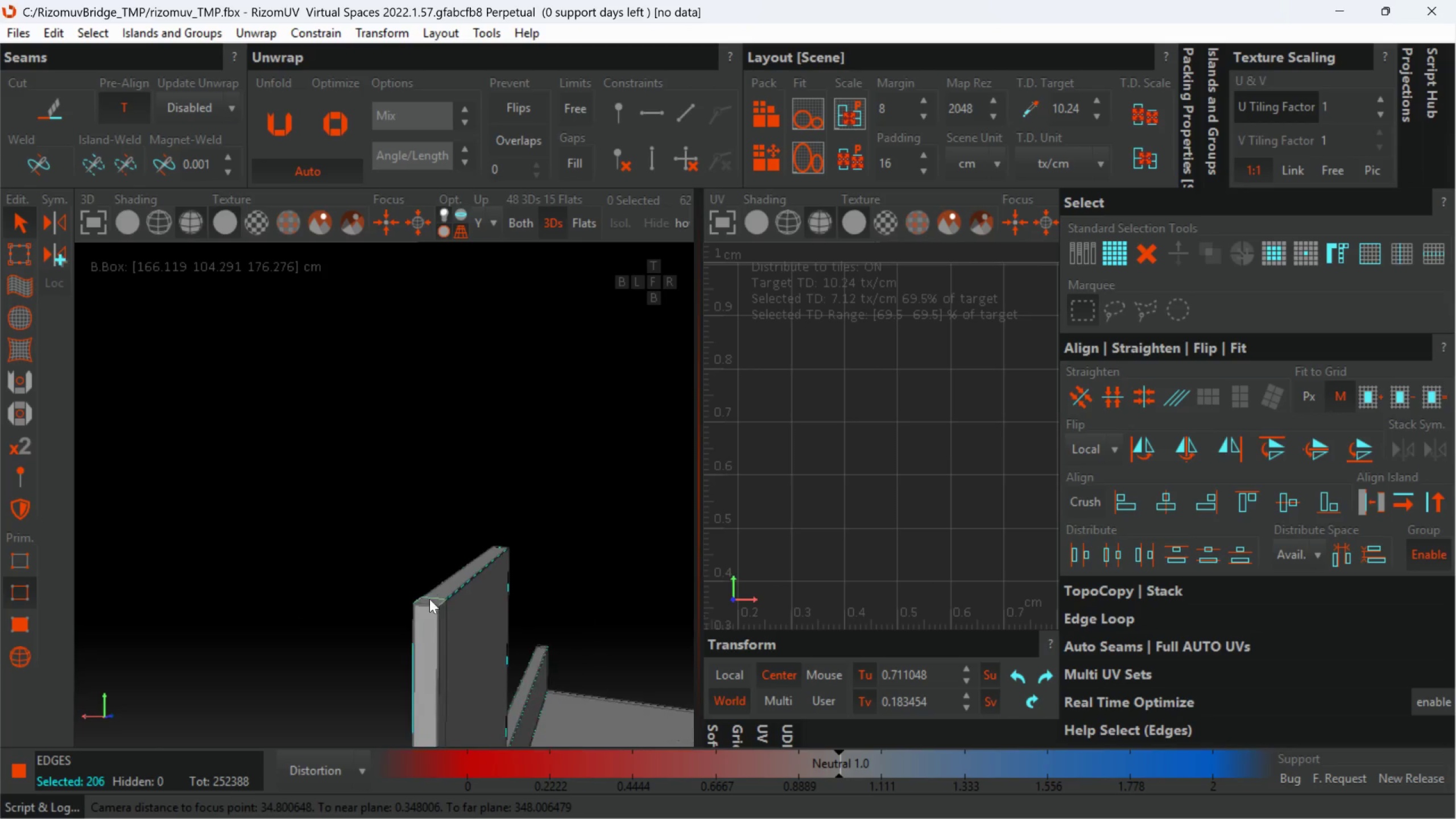 
hold_key(key=AltLeft, duration=0.63)
 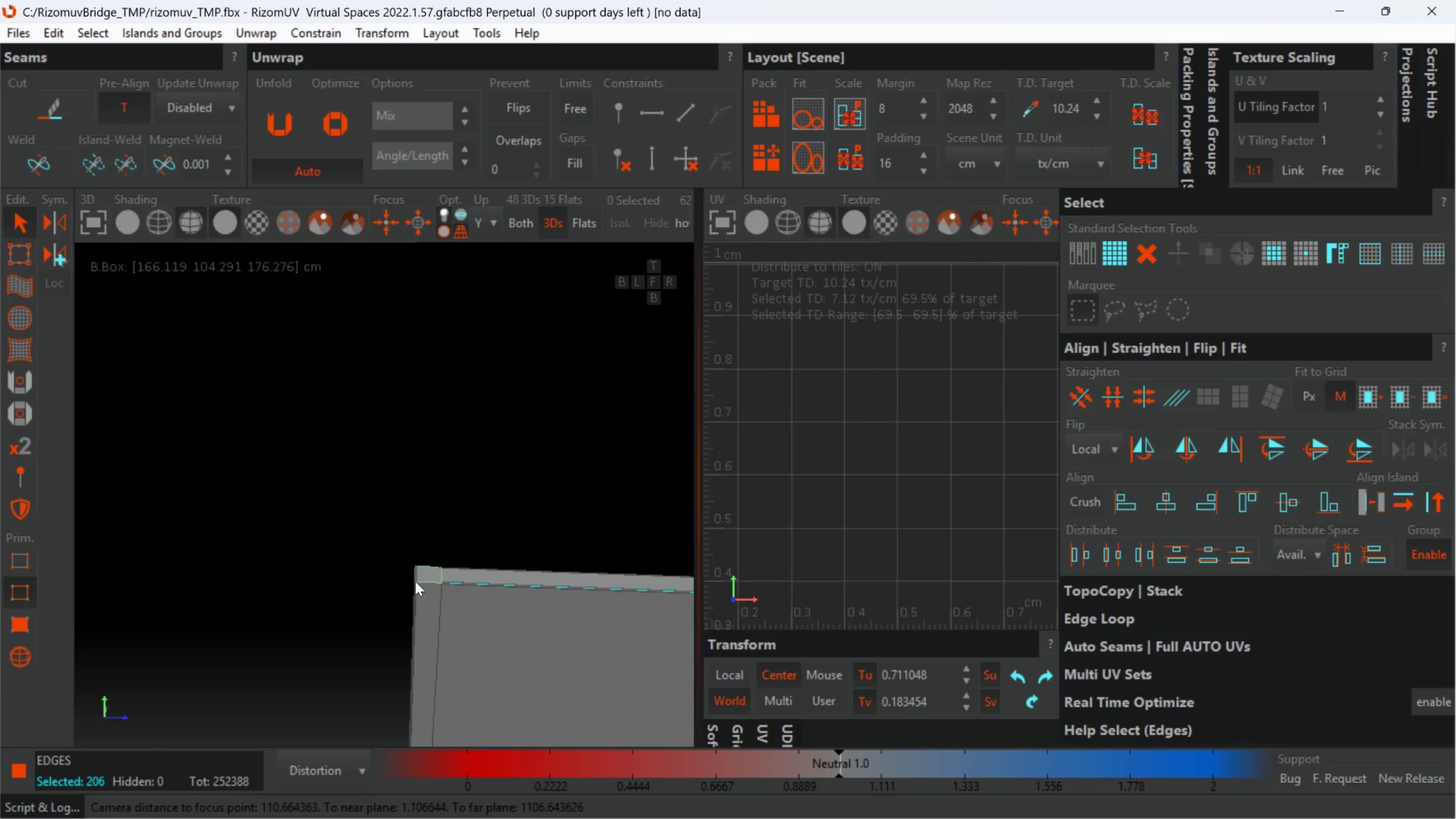 
scroll: coordinate [475, 584], scroll_direction: down, amount: 1.0
 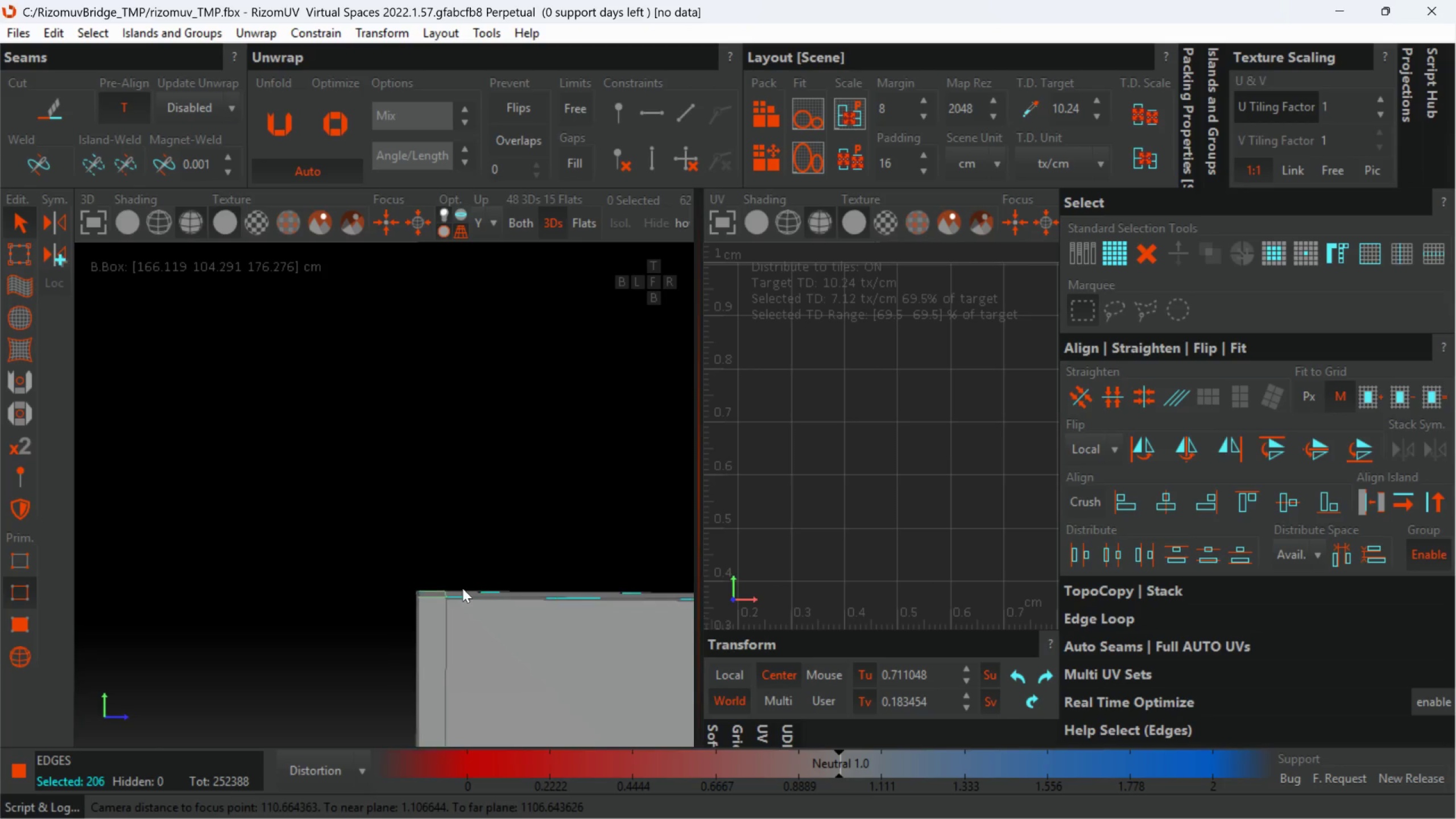 
scroll: coordinate [439, 613], scroll_direction: up, amount: 9.0
 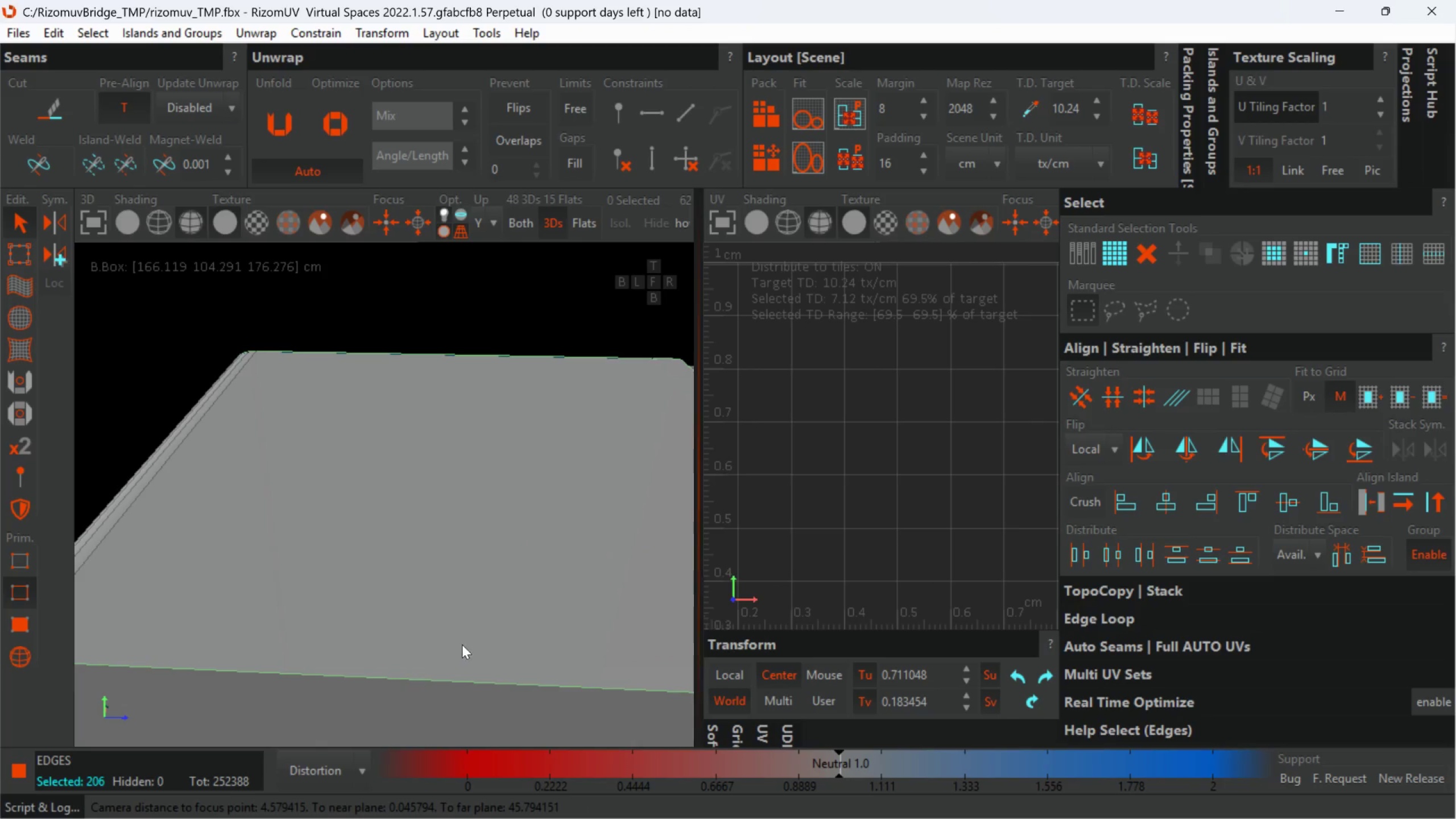 
hold_key(key=ControlLeft, duration=1.26)
double_click([454, 678])
 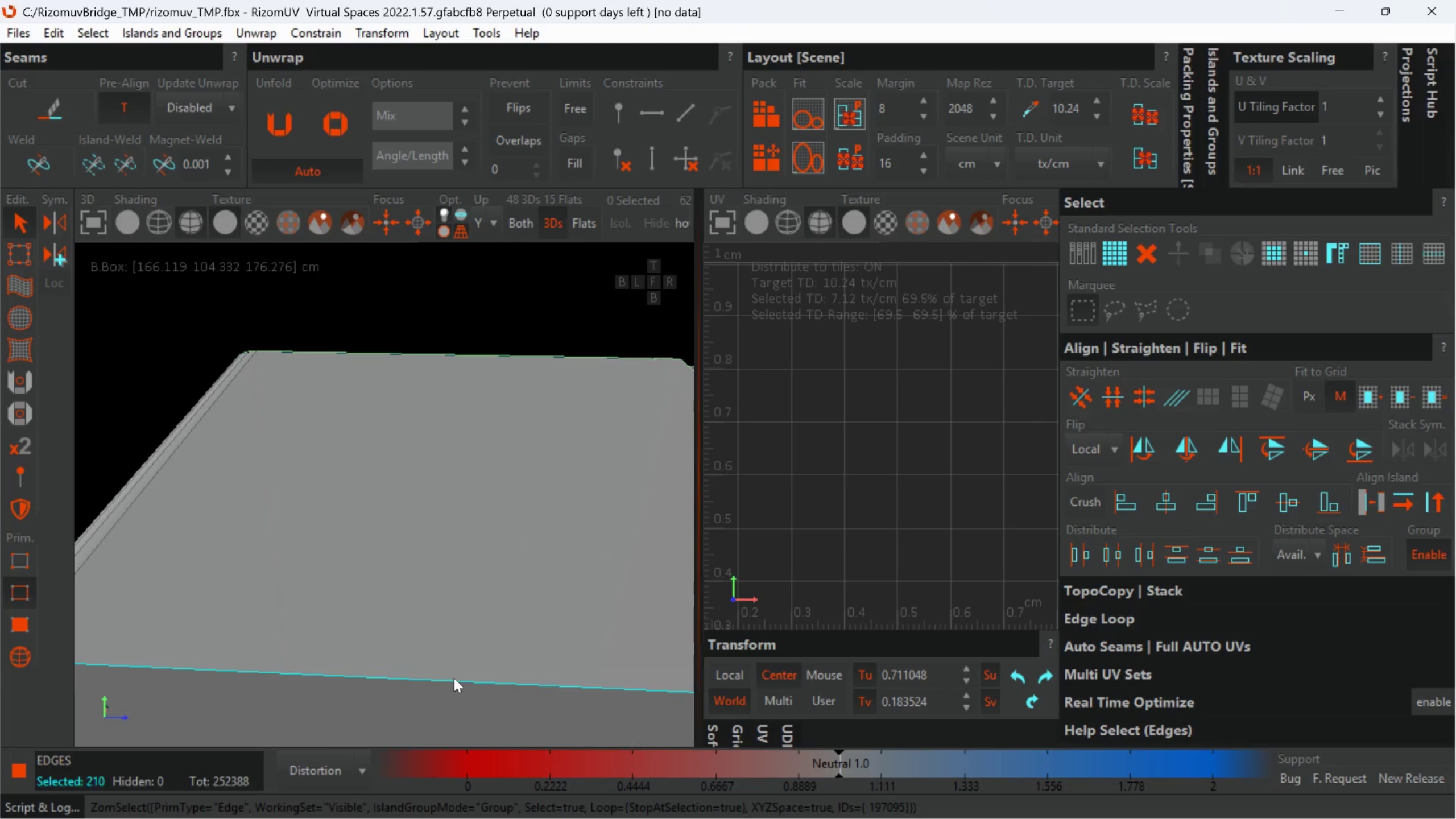 
hold_key(key=AltLeft, duration=0.34)
 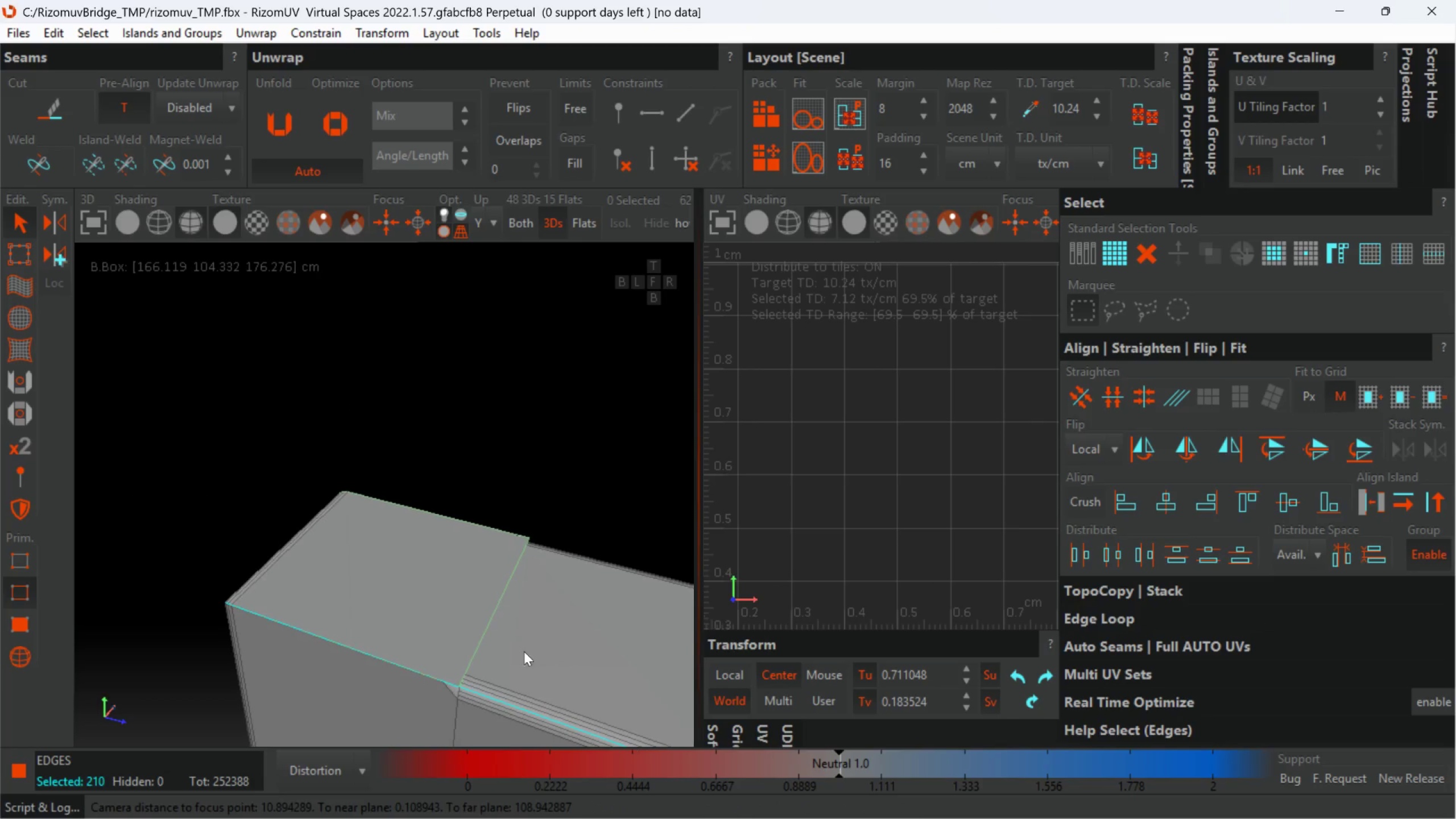 
scroll: coordinate [454, 678], scroll_direction: down, amount: 5.0
 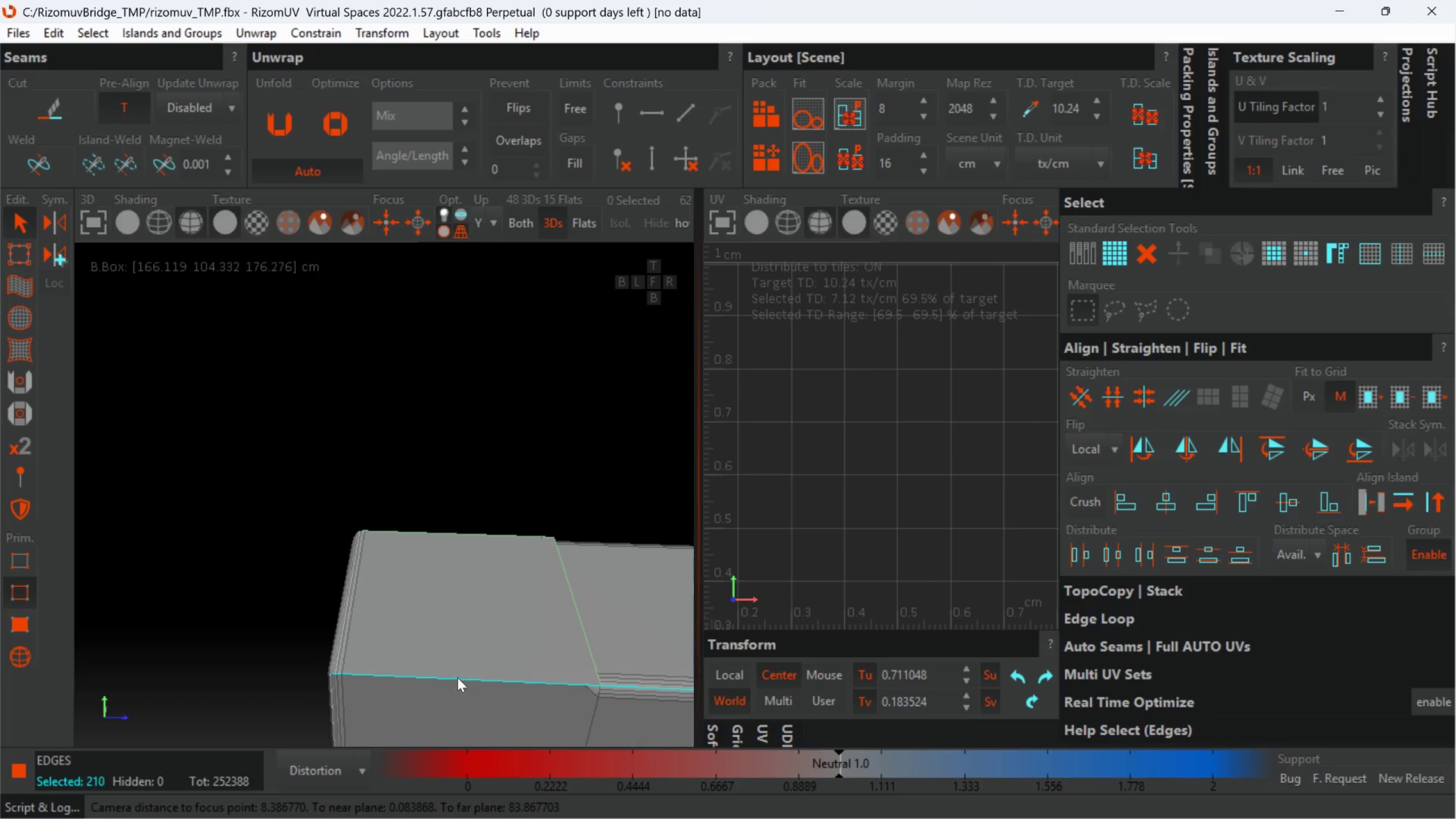 
hold_key(key=ControlLeft, duration=1.08)
 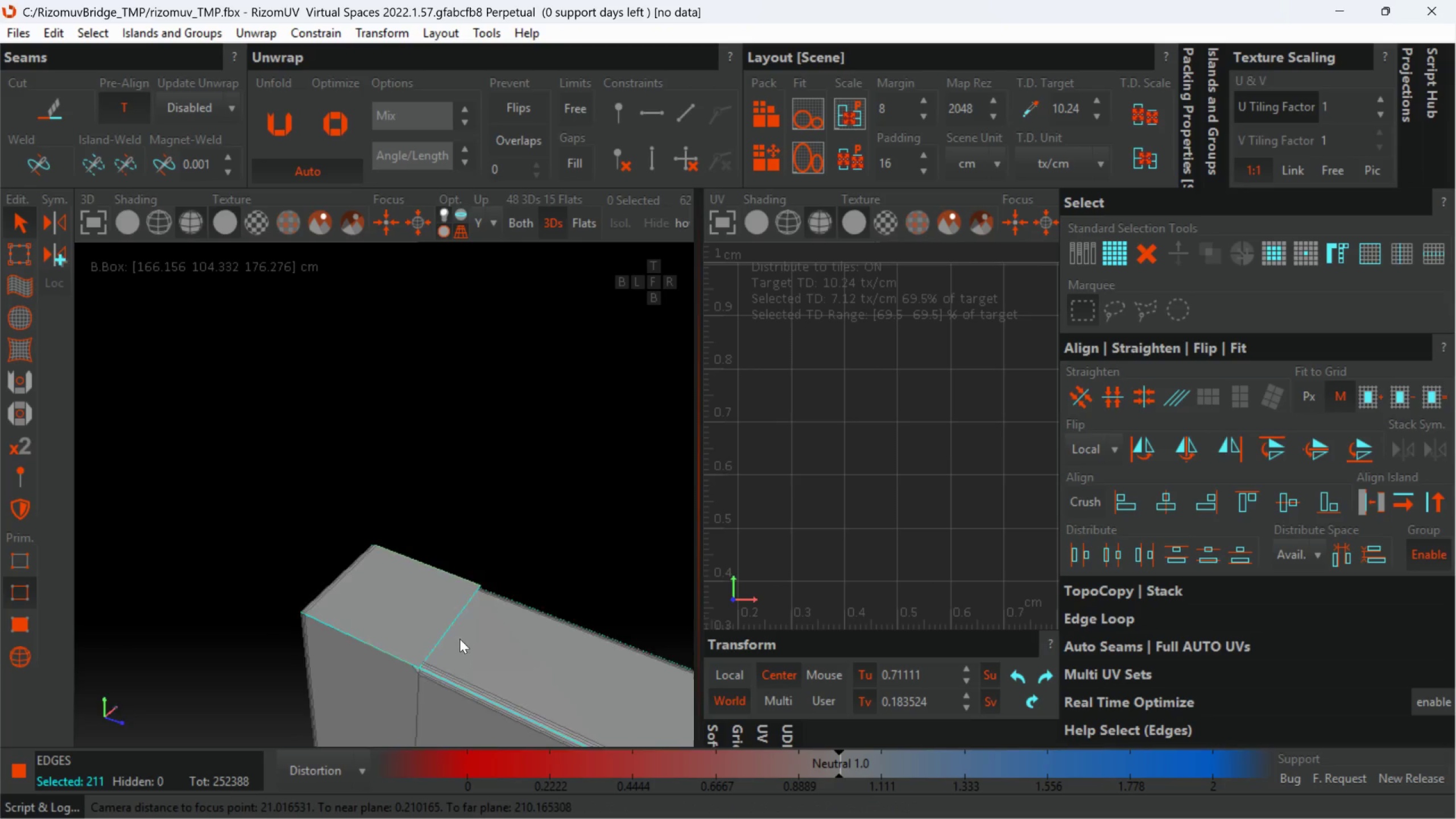 
scroll: coordinate [503, 660], scroll_direction: up, amount: 2.0
 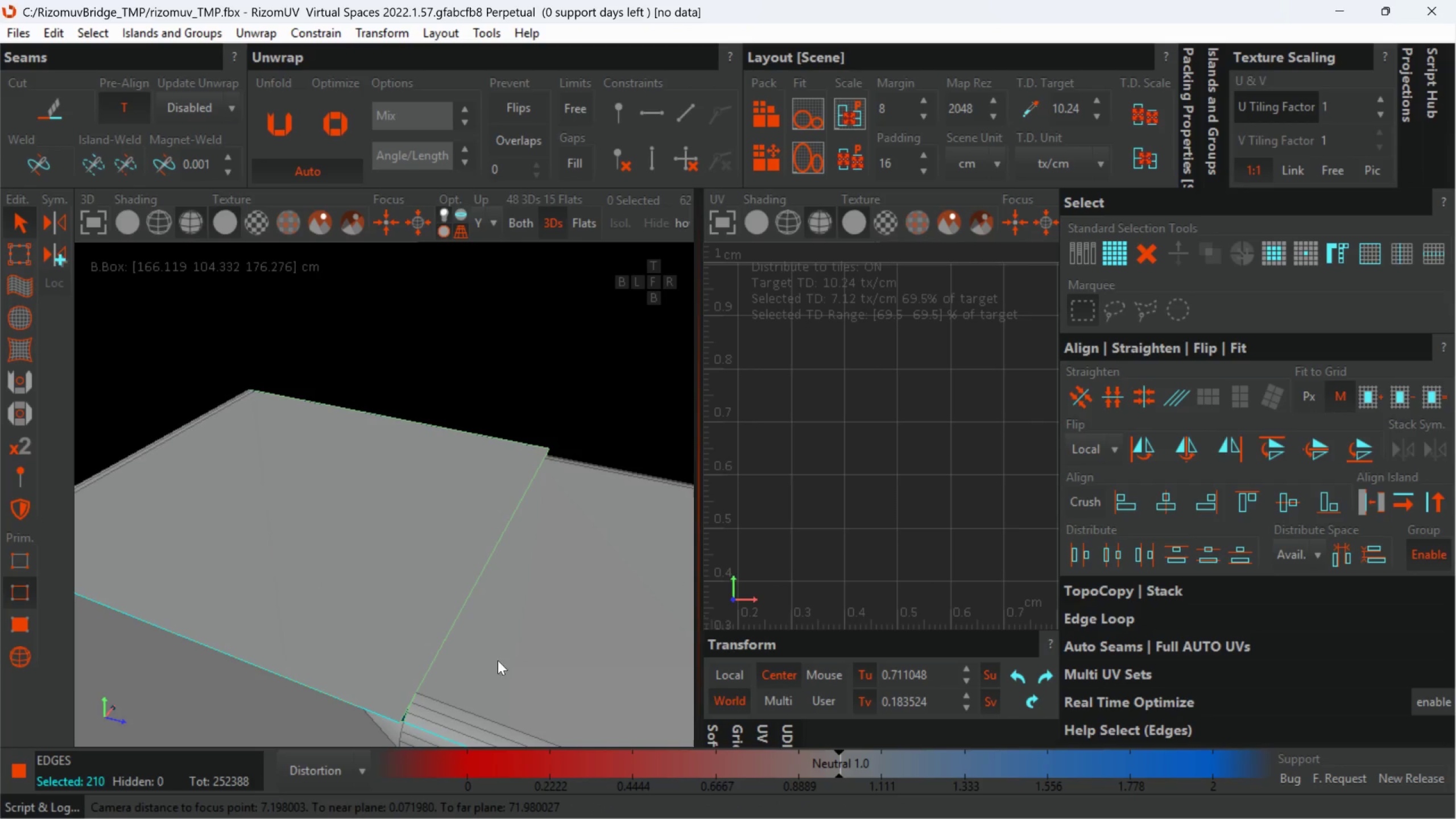 
double_click([432, 665])
 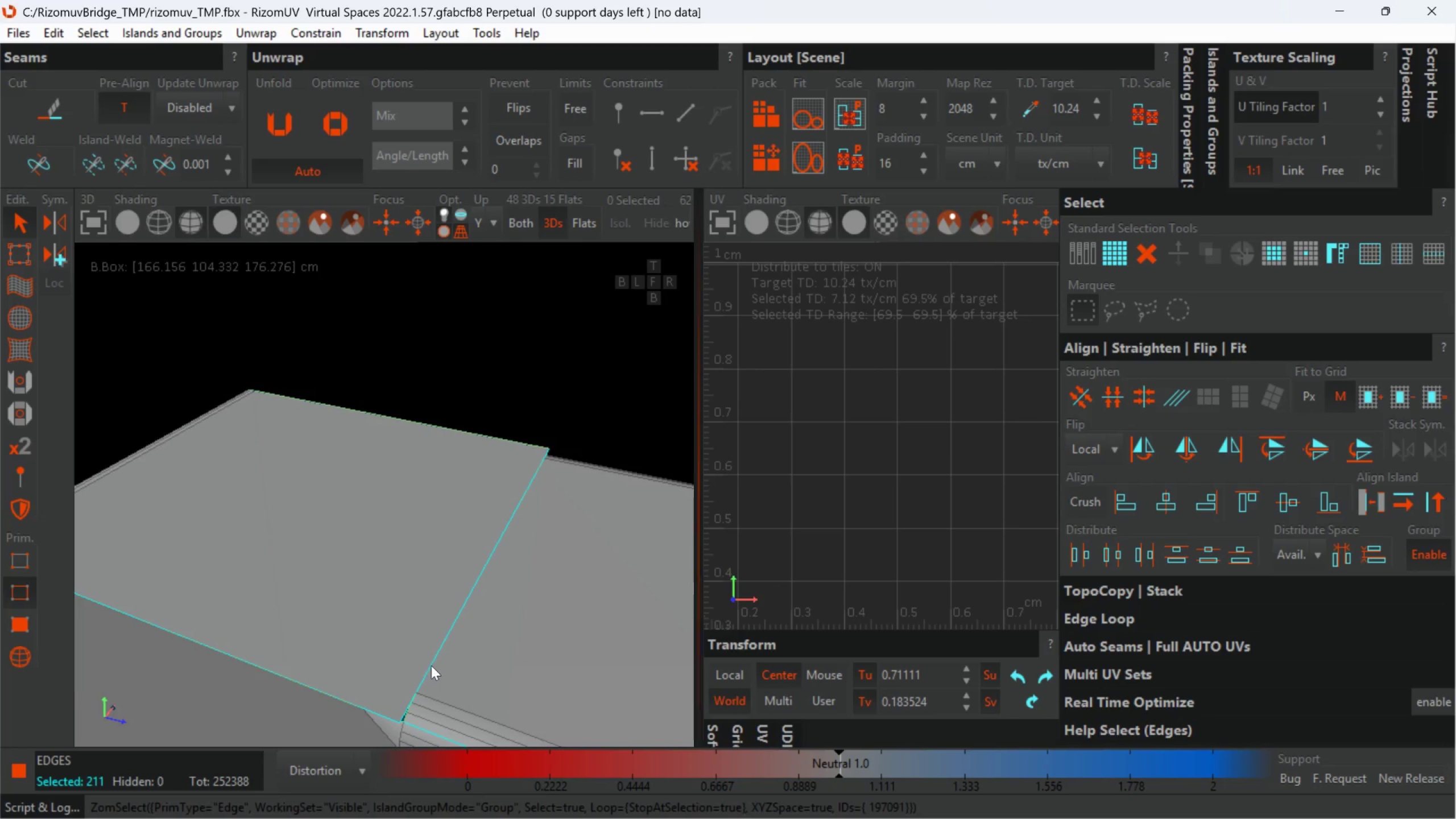 
hold_key(key=AltLeft, duration=0.6)
 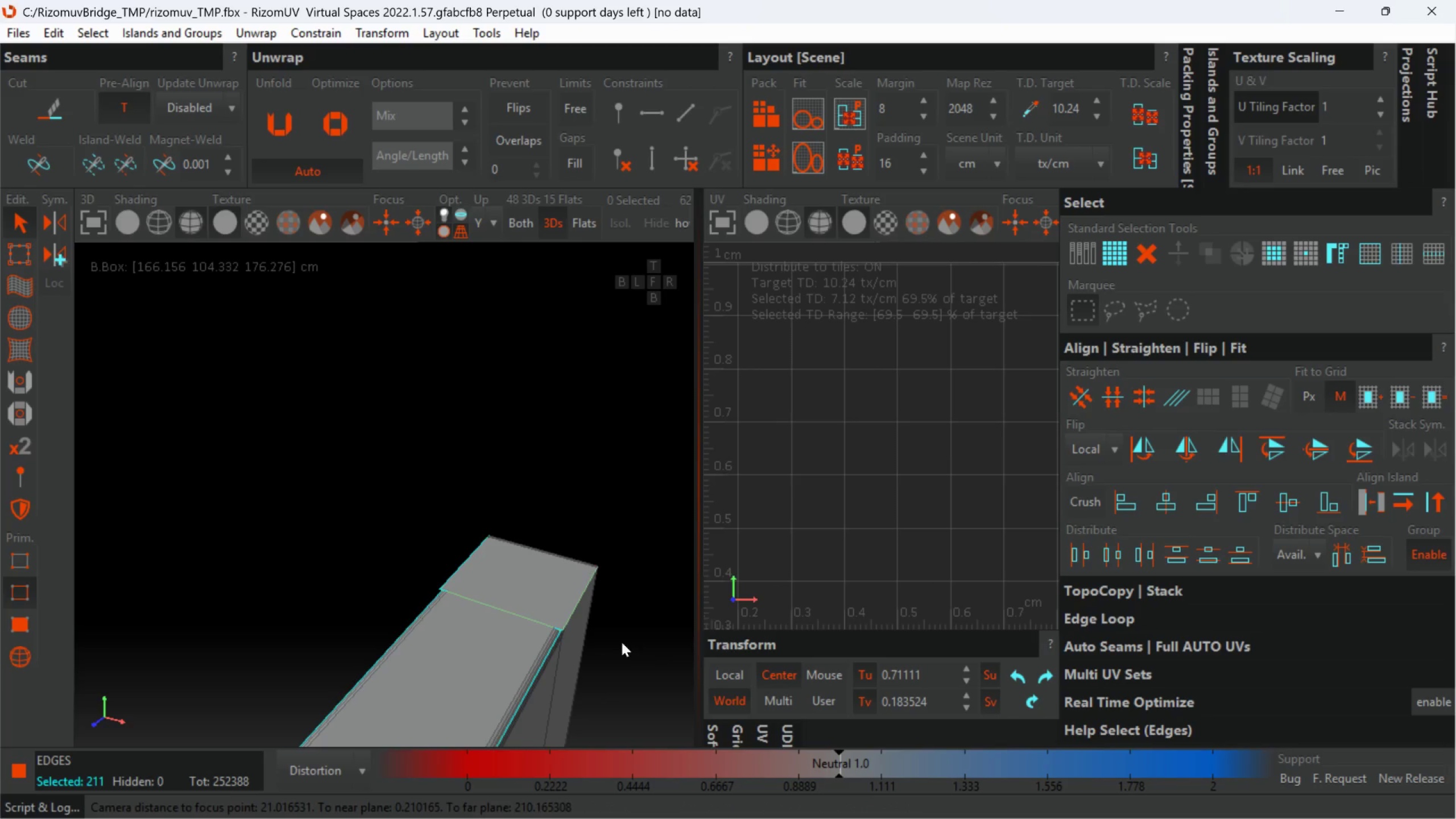 
scroll: coordinate [434, 660], scroll_direction: down, amount: 5.0
 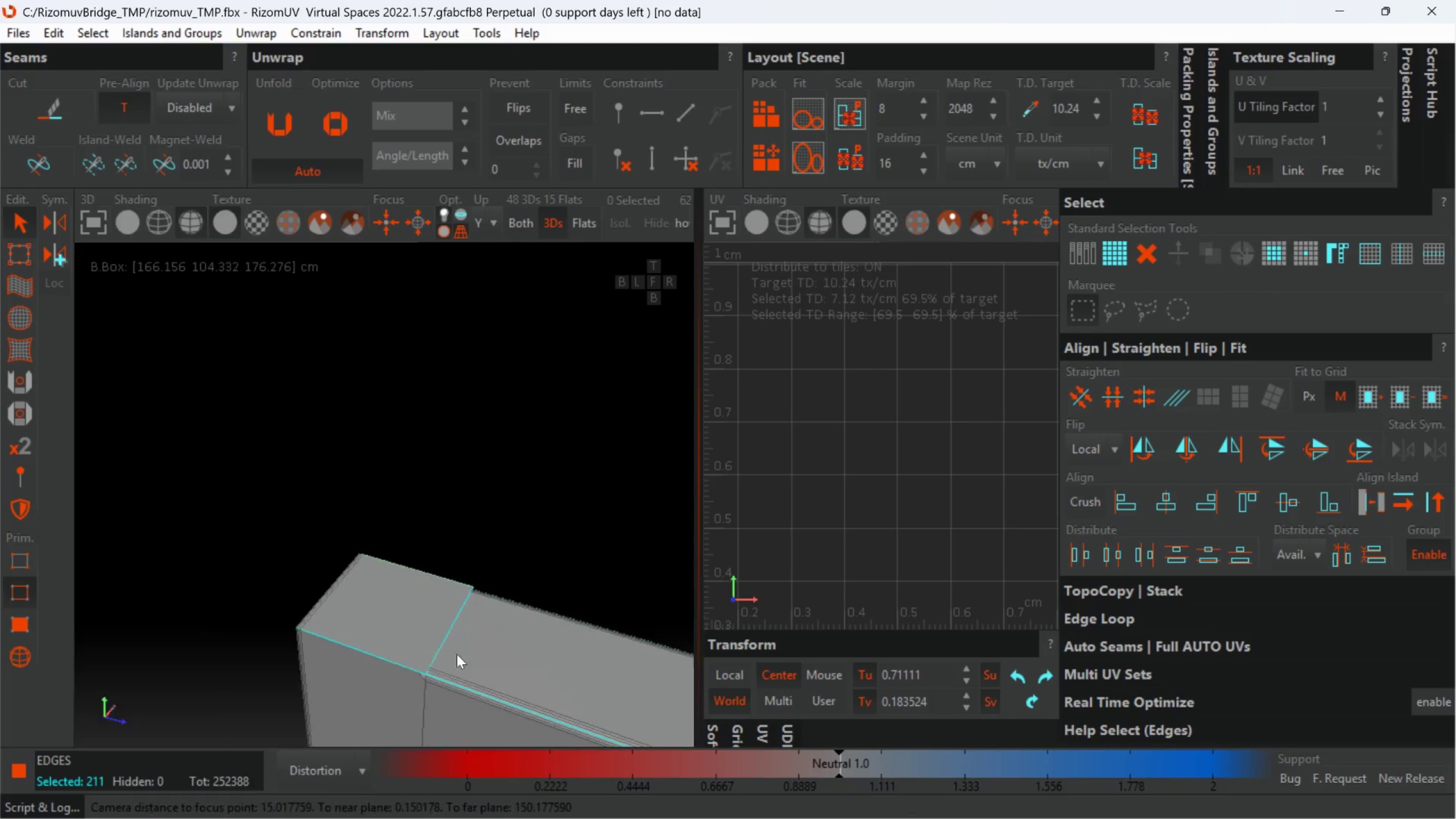 
key(Alt+AltLeft)
 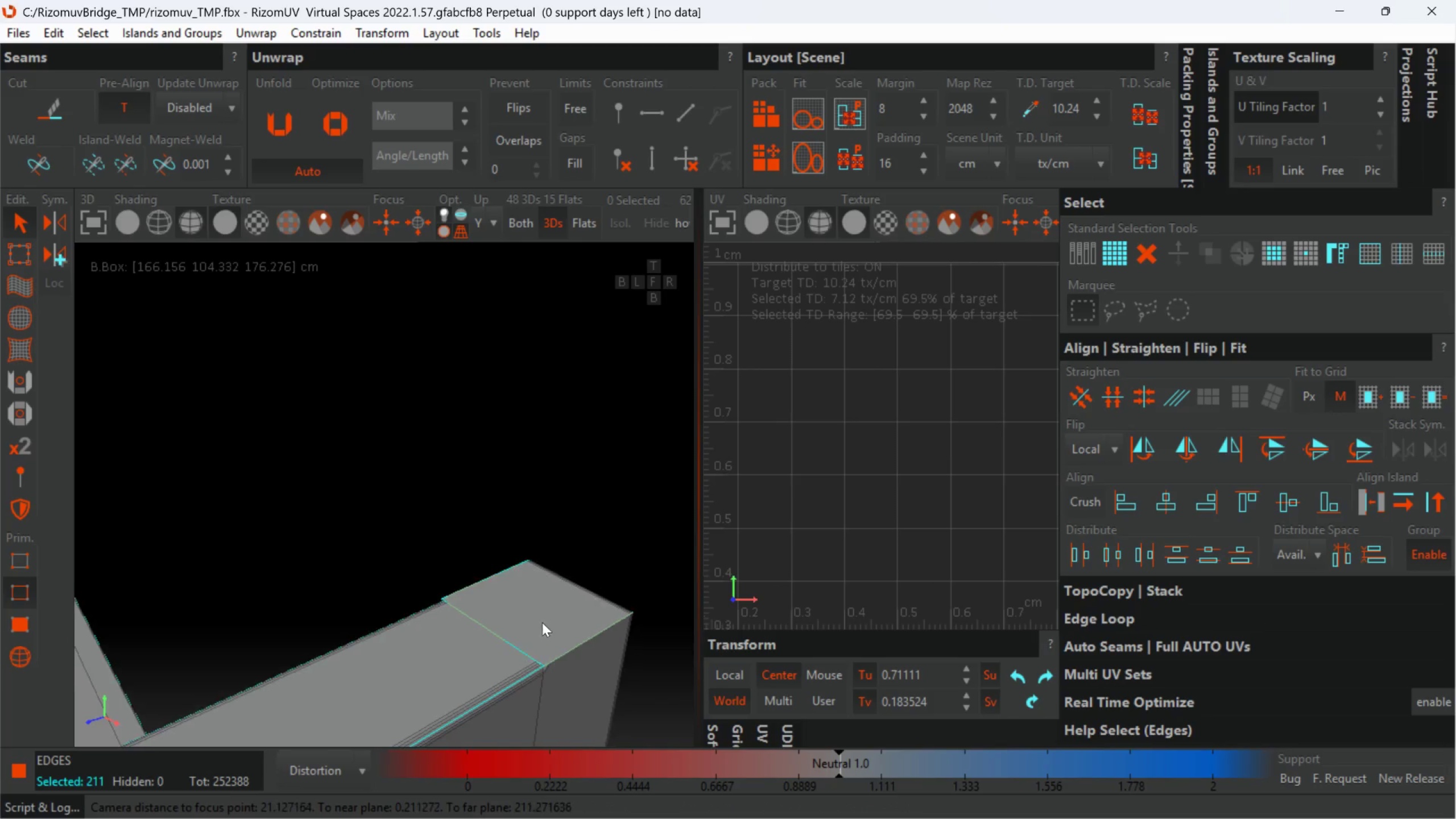 
hold_key(key=ControlLeft, duration=0.86)
left_click([560, 657])
 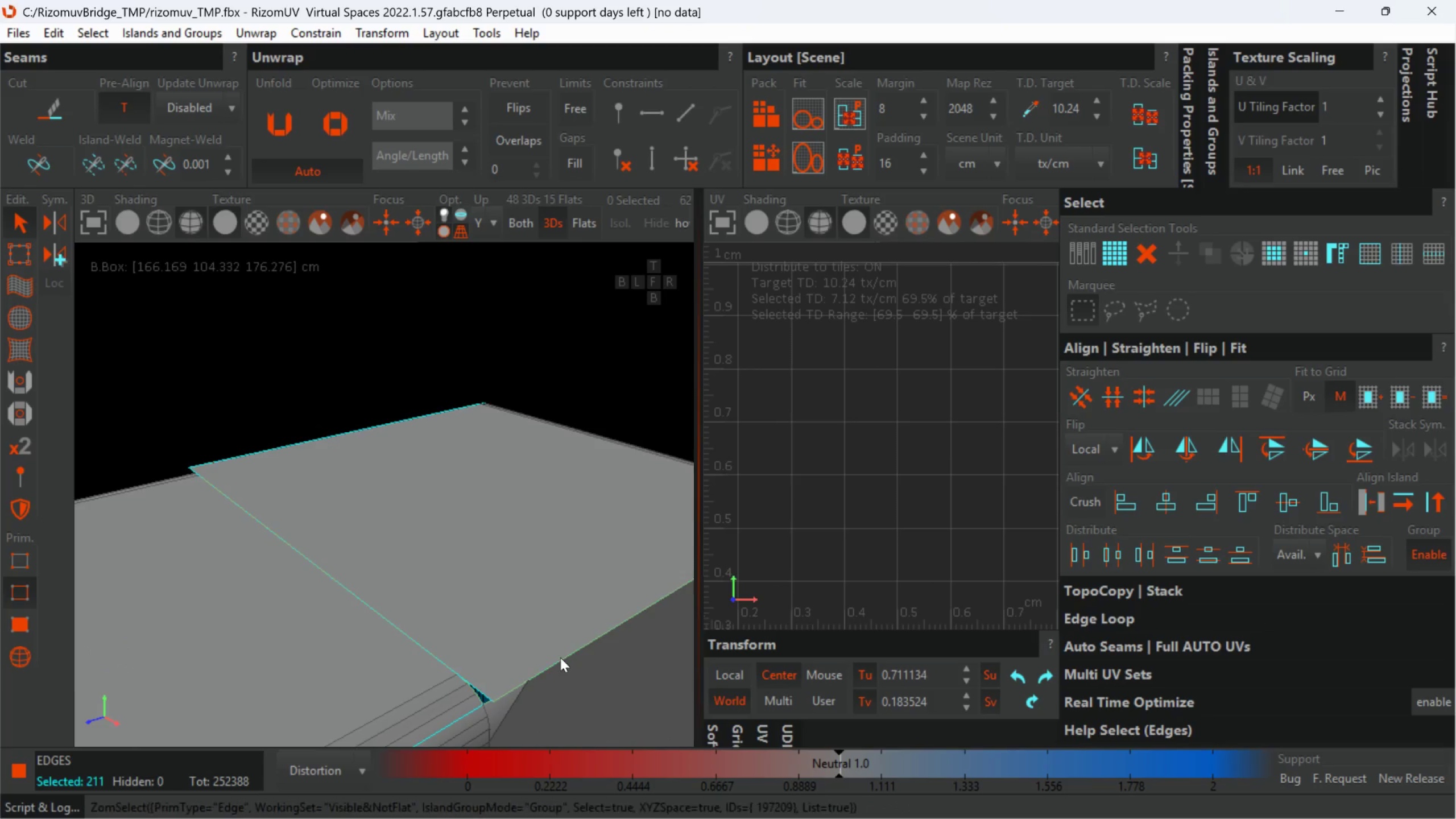 
scroll: coordinate [565, 665], scroll_direction: up, amount: 4.0
 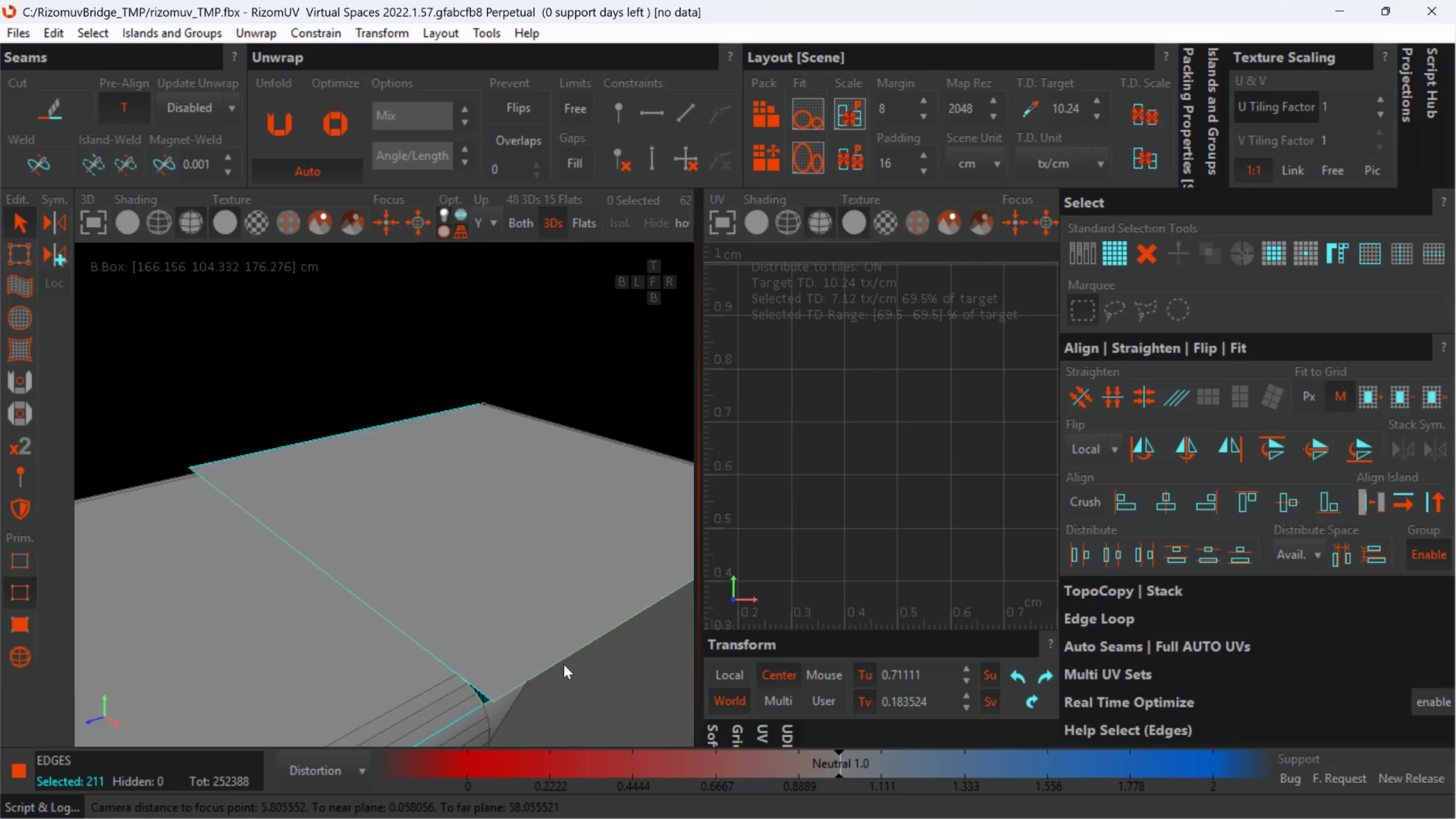 
double_click([560, 657])
 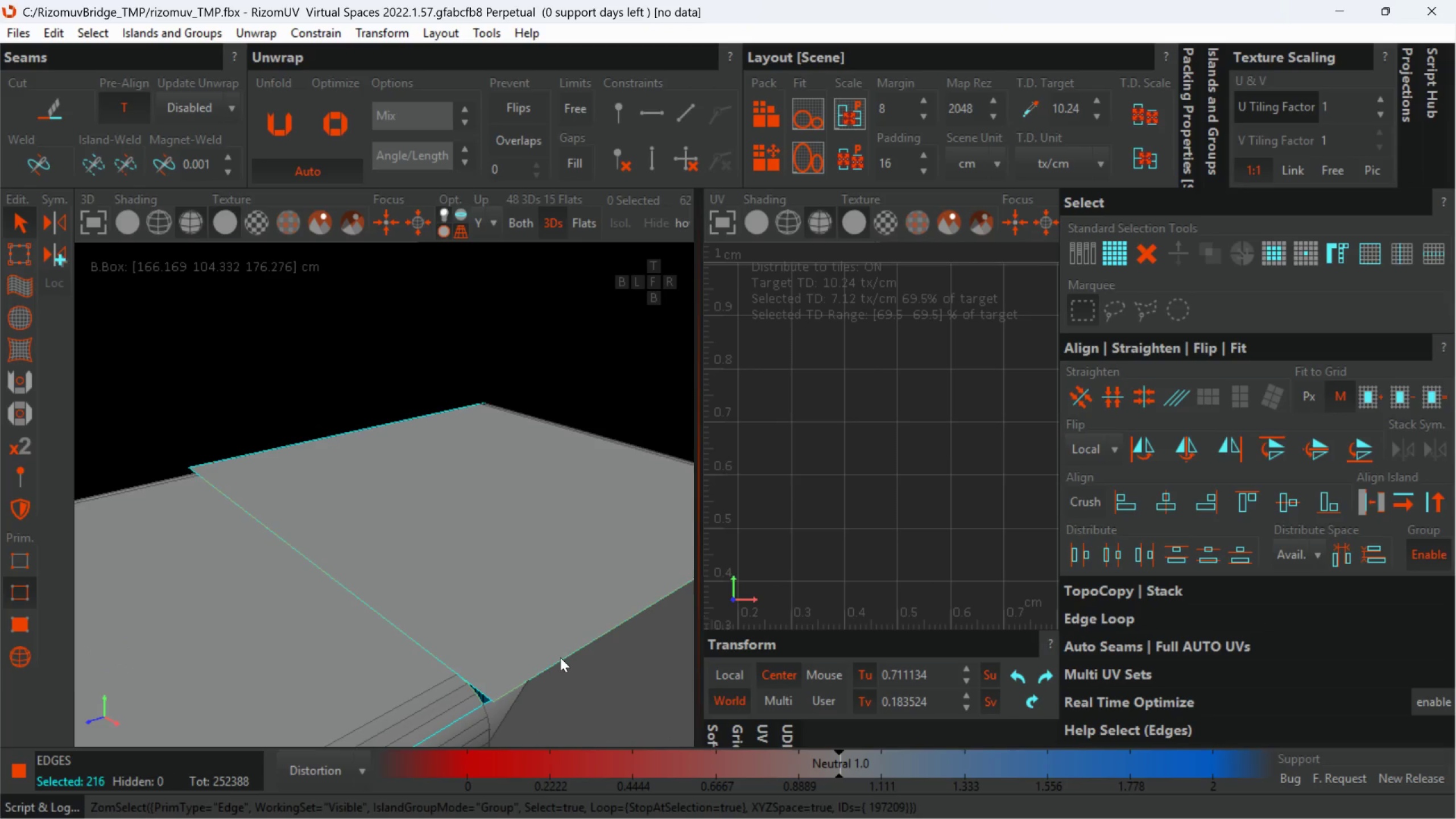 
hold_key(key=AltLeft, duration=0.39)
 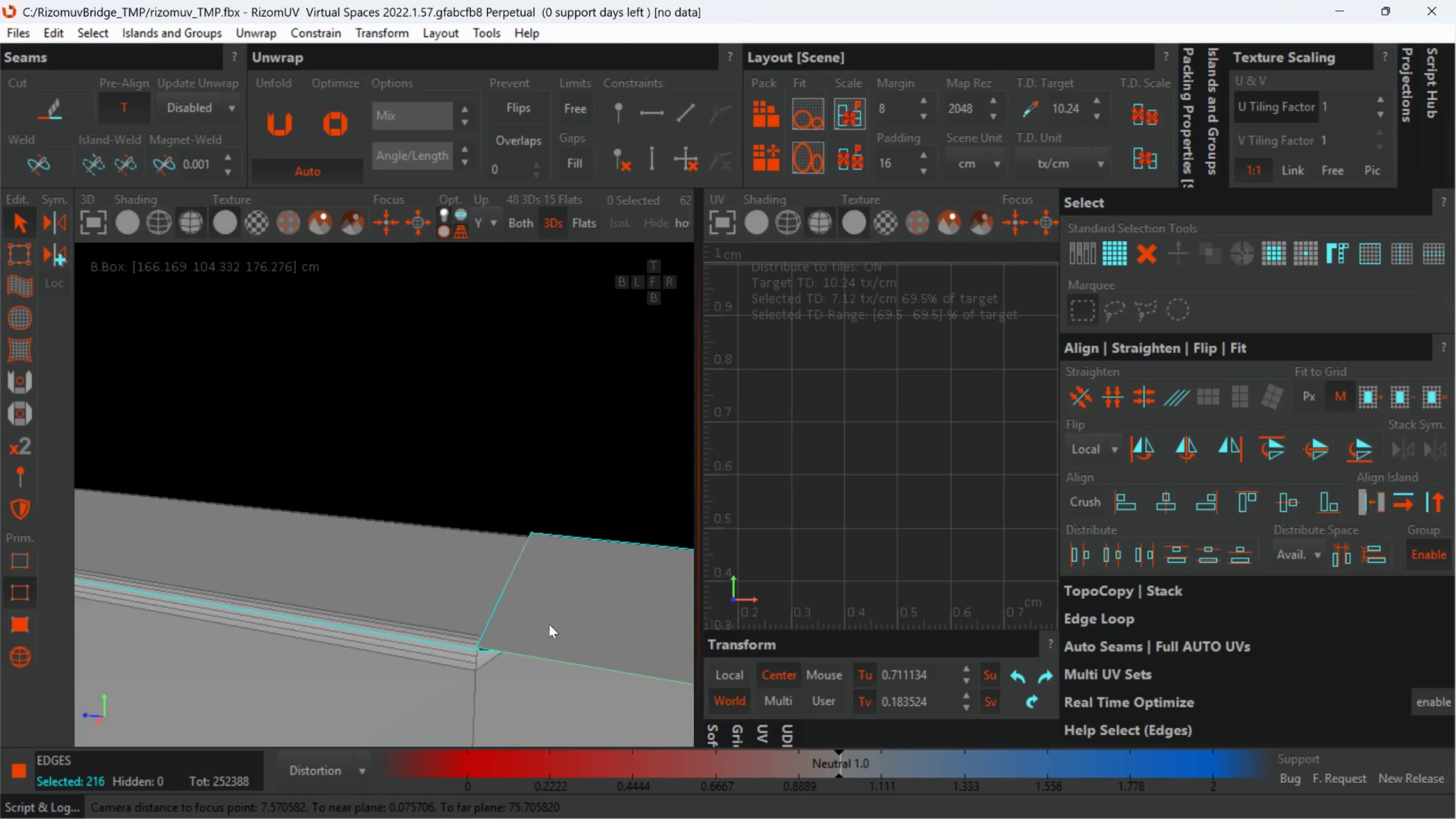 
scroll: coordinate [560, 657], scroll_direction: down, amount: 2.0
 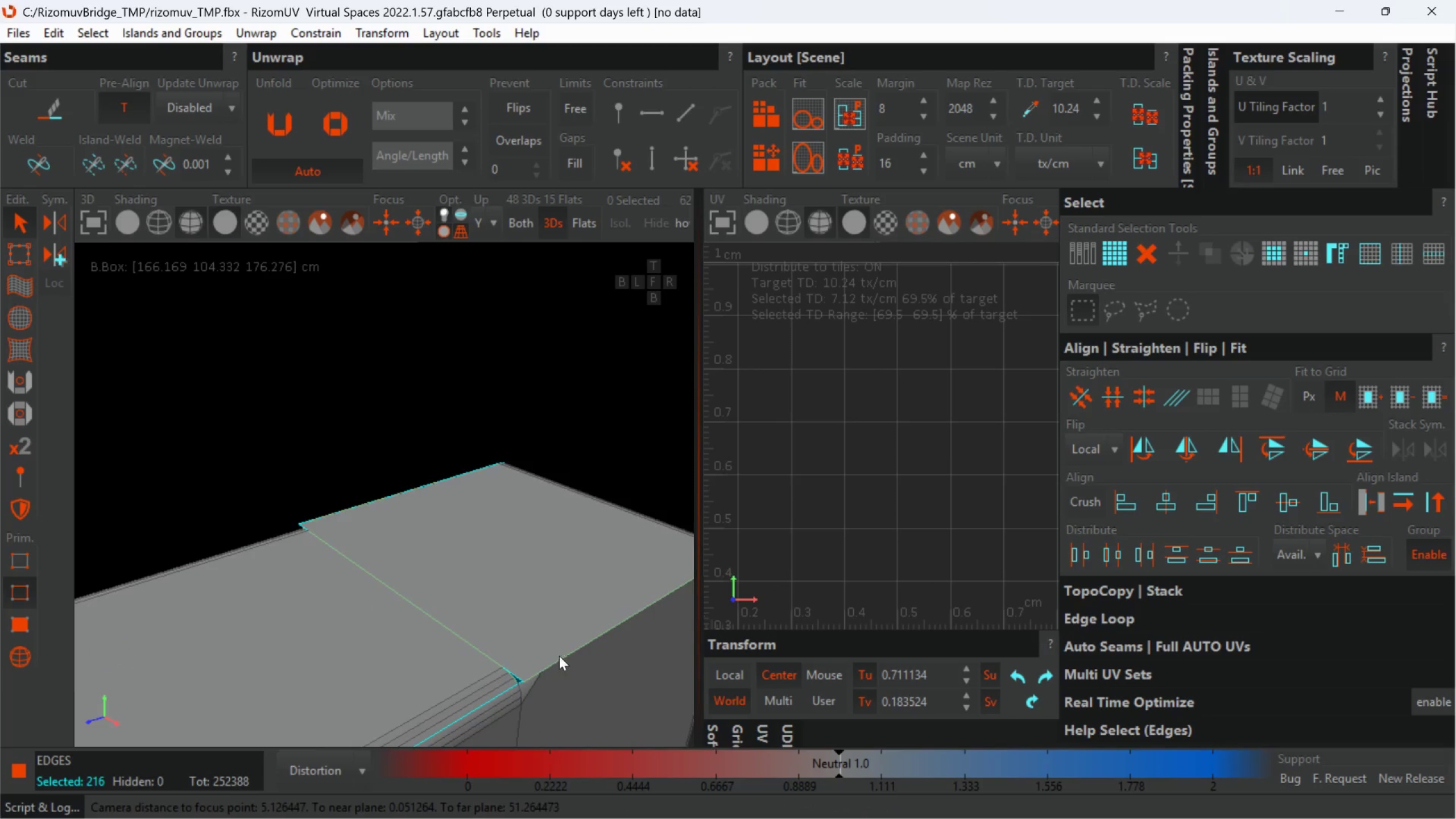 
hold_key(key=AltLeft, duration=0.31)
 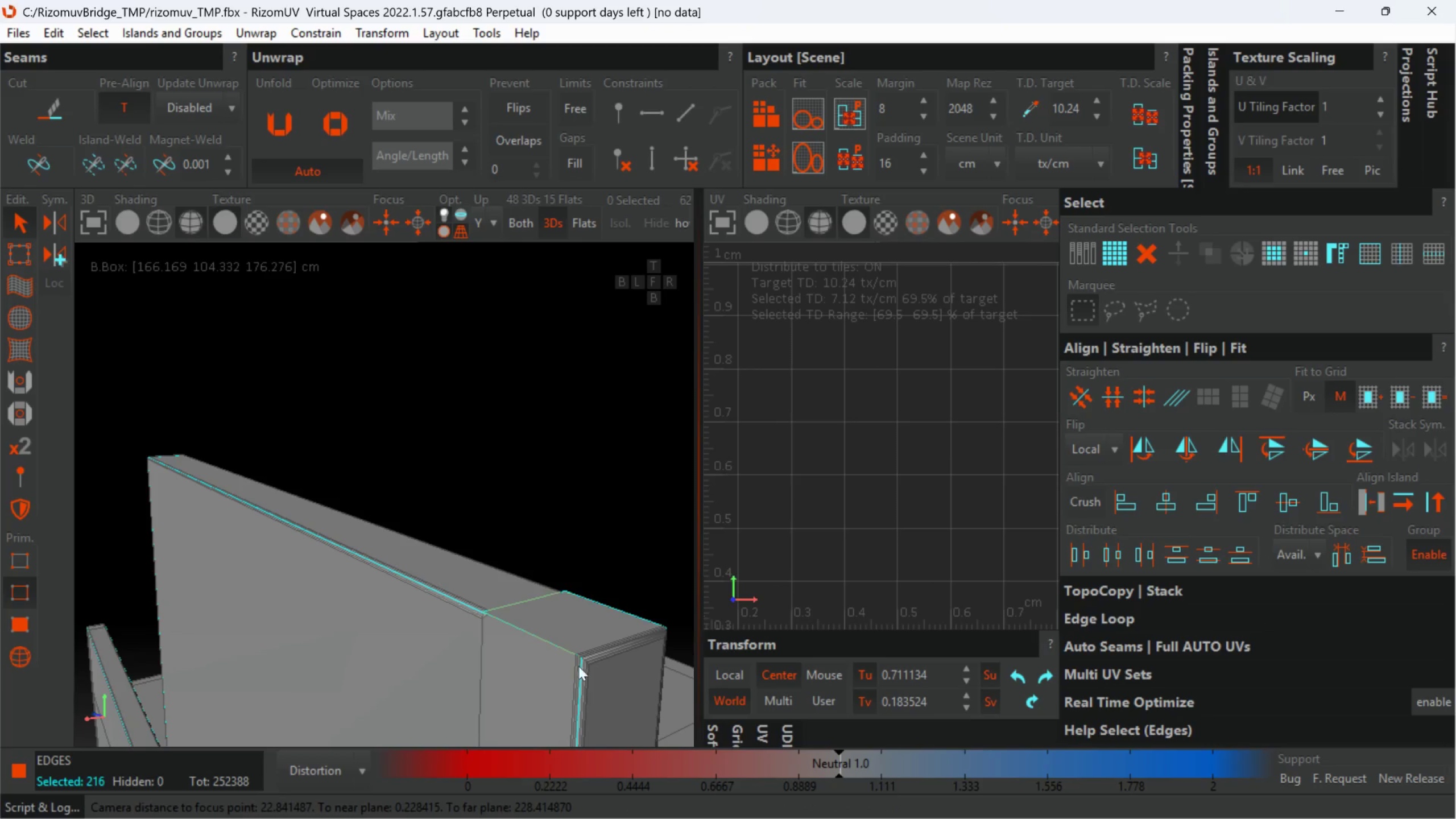 
scroll: coordinate [600, 632], scroll_direction: down, amount: 4.0
 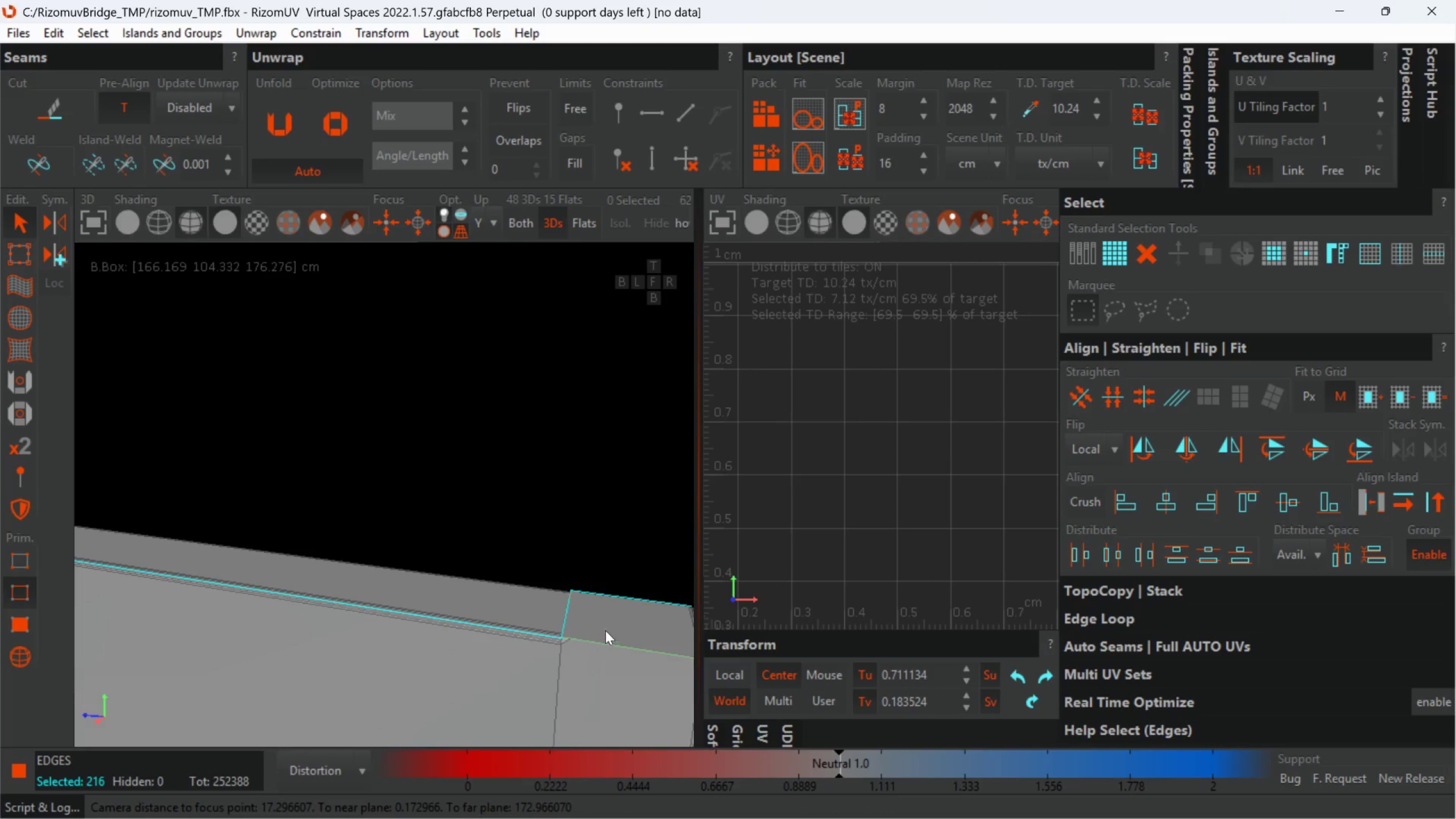 
hold_key(key=ControlLeft, duration=2.21)
 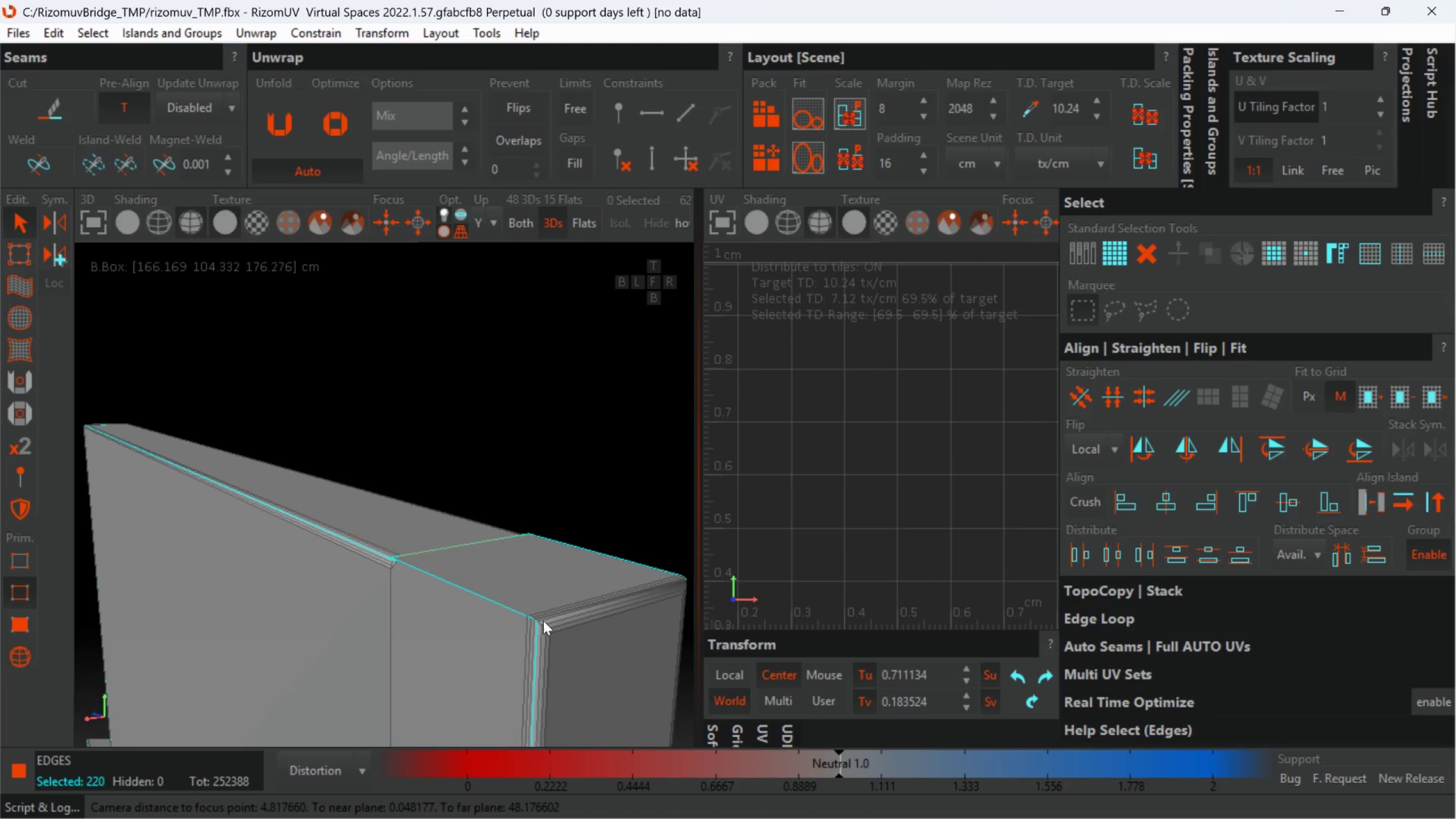 
scroll: coordinate [498, 624], scroll_direction: up, amount: 7.0
 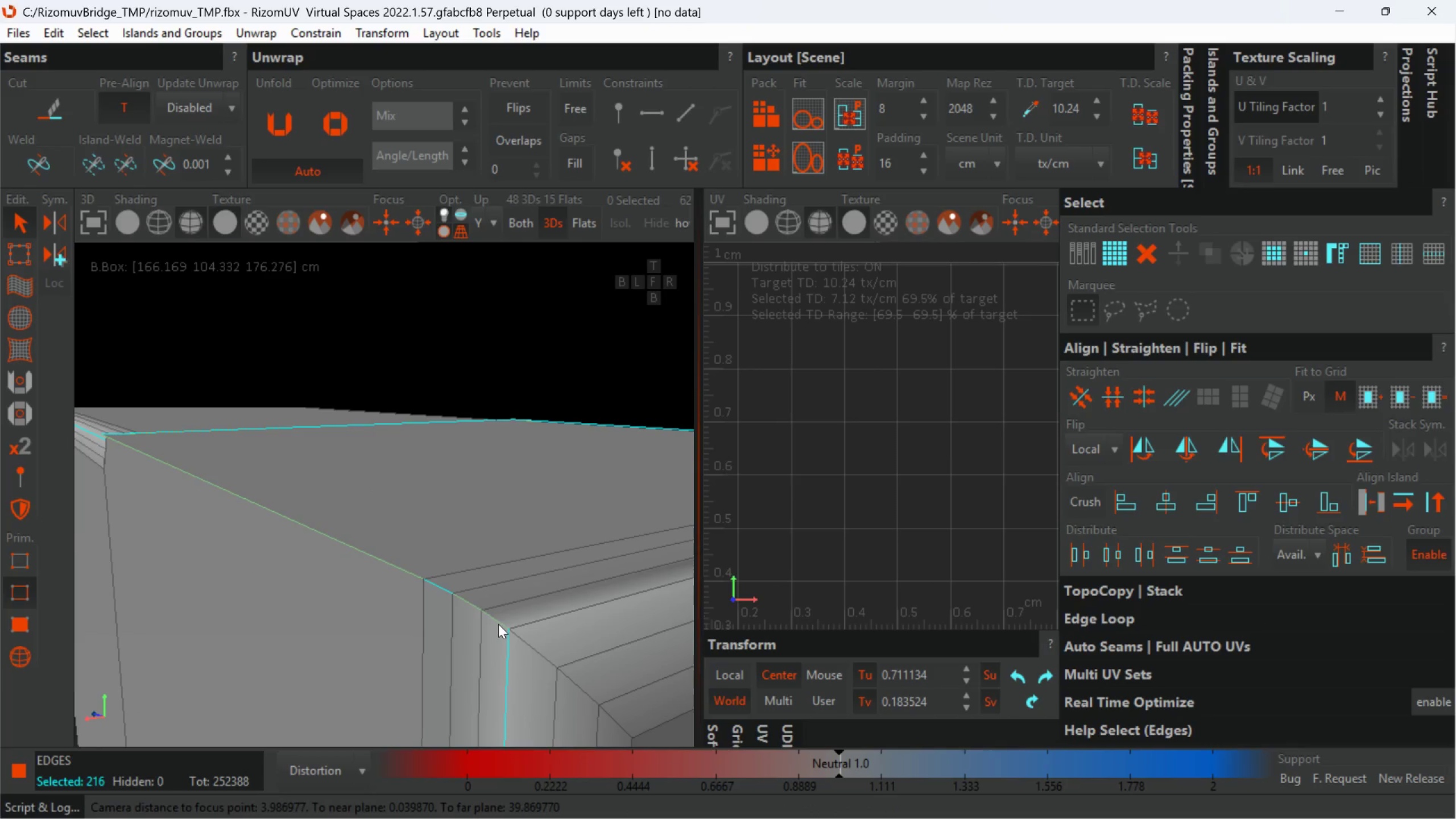 
double_click([498, 622])
 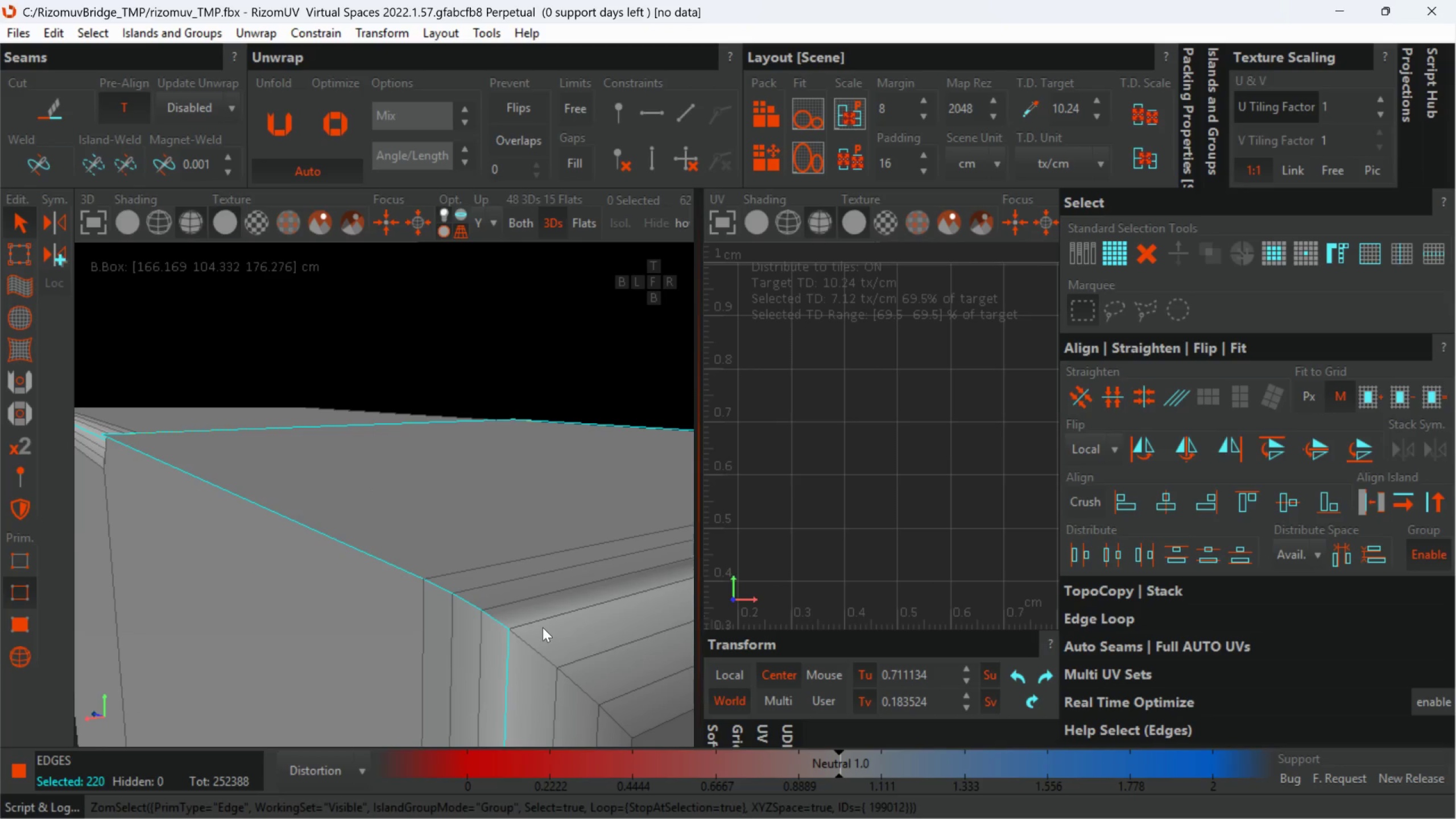 
double_click([543, 627])
 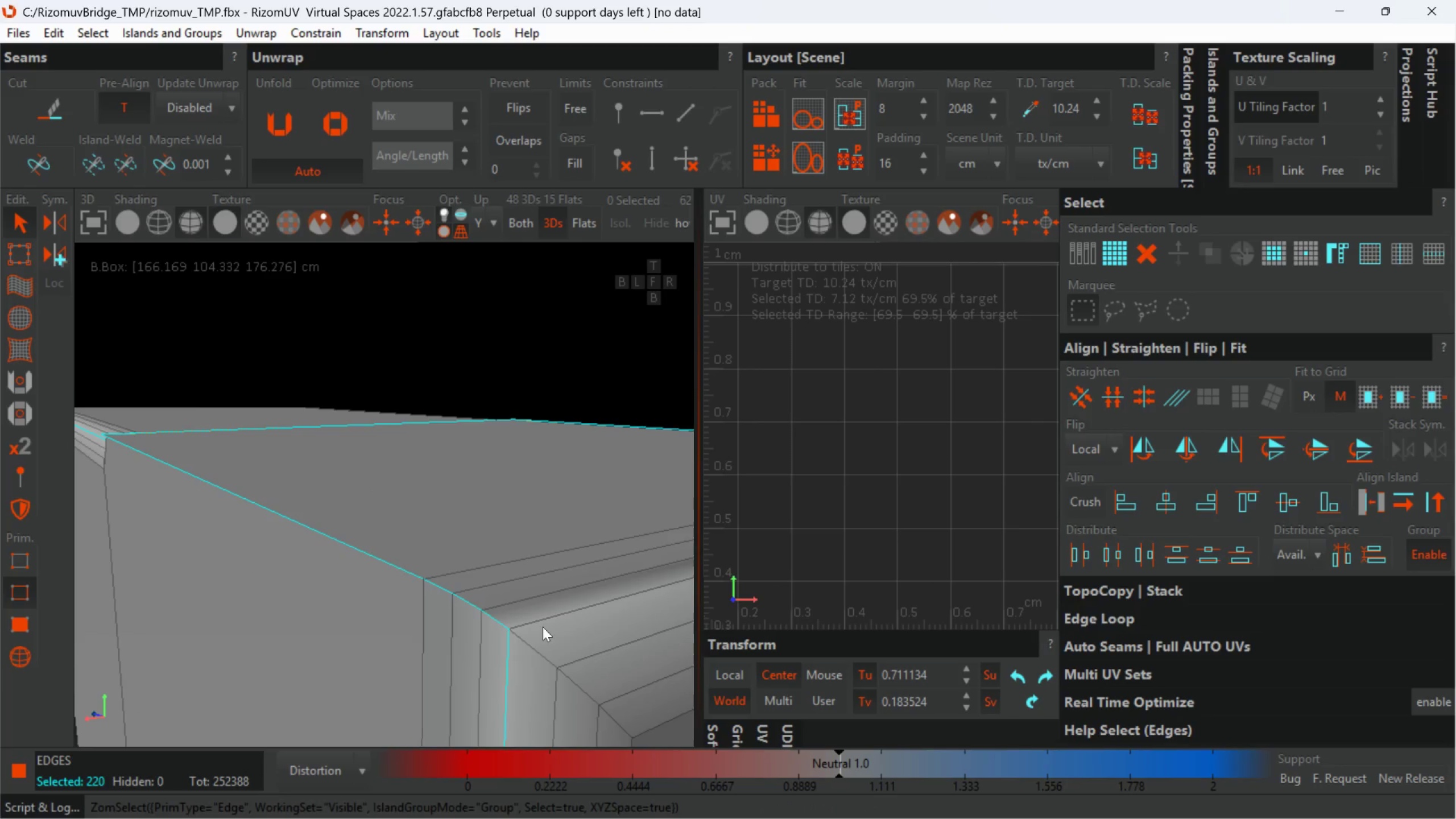 
hold_key(key=AltLeft, duration=0.42)
 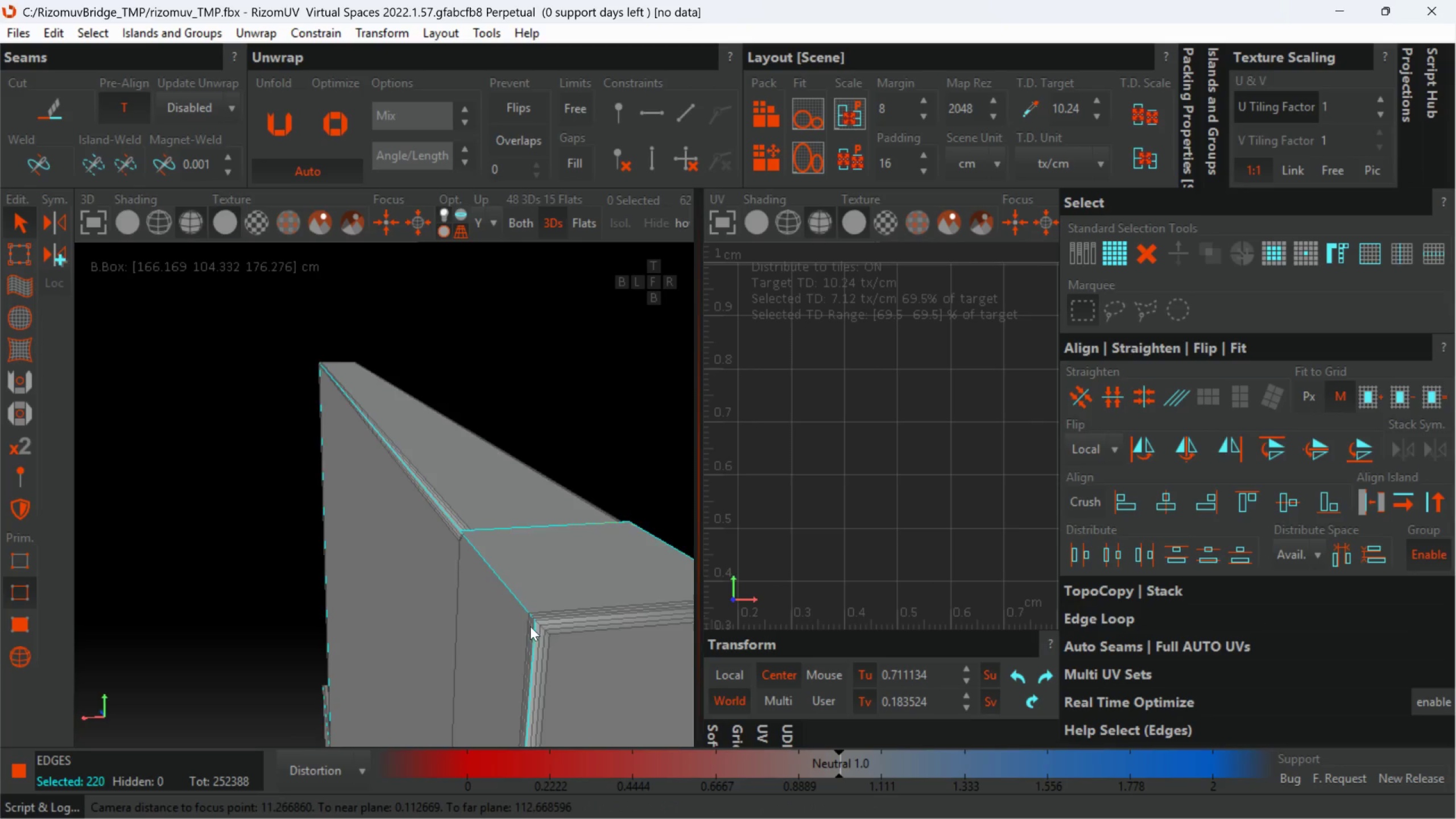 
scroll: coordinate [541, 621], scroll_direction: down, amount: 8.0
 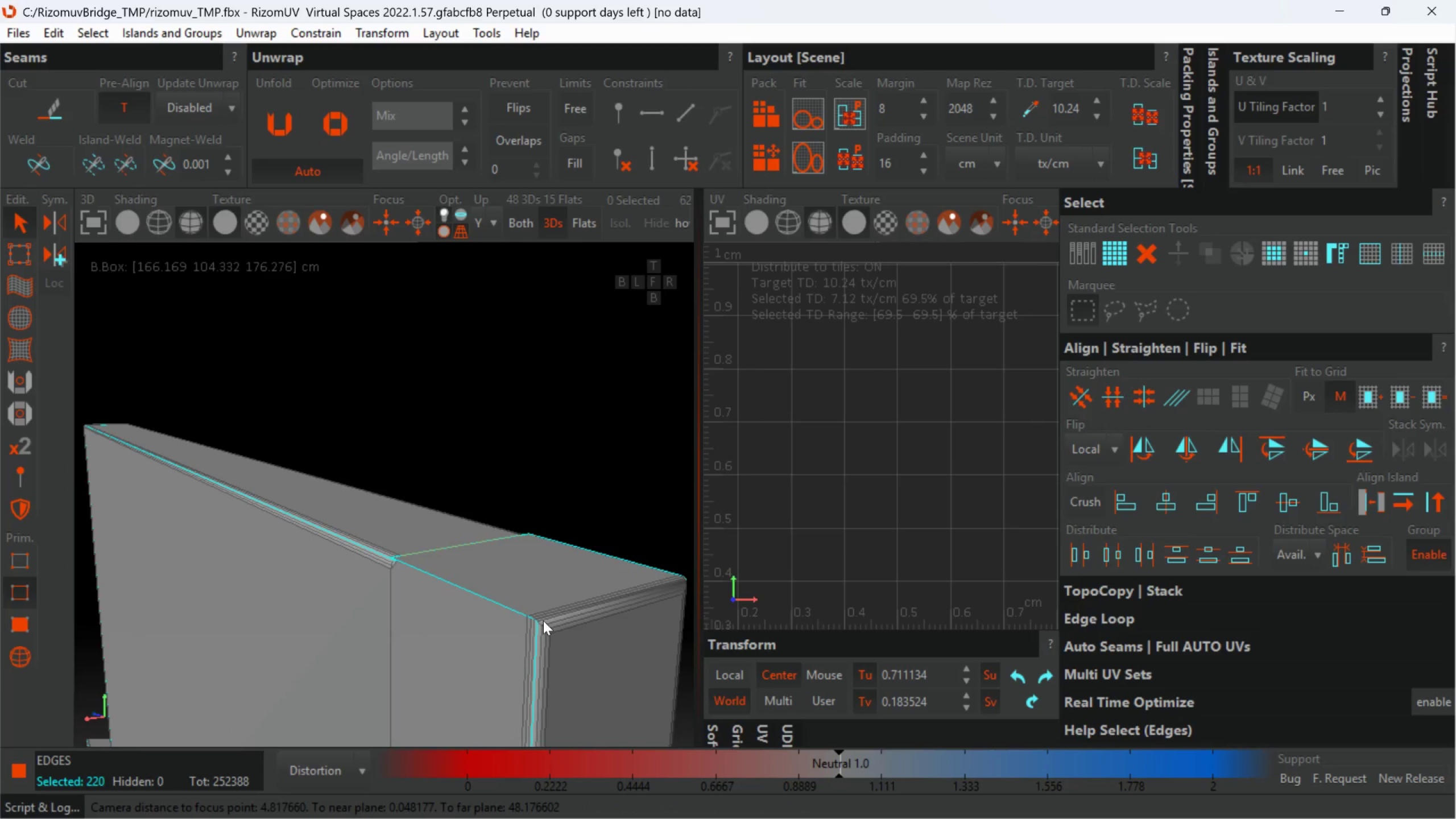 
hold_key(key=AltLeft, duration=0.63)
 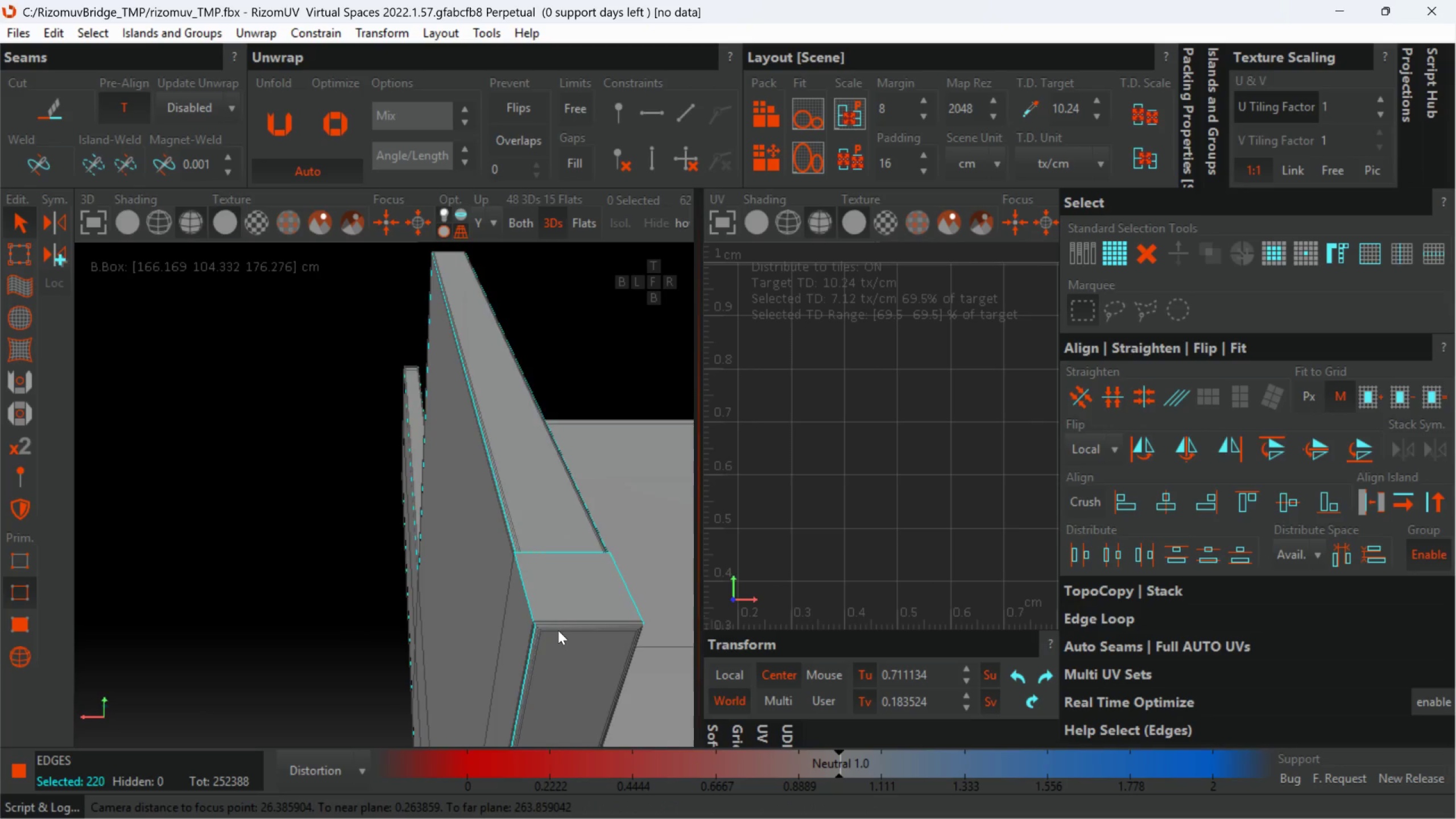 
scroll: coordinate [546, 623], scroll_direction: down, amount: 3.0
 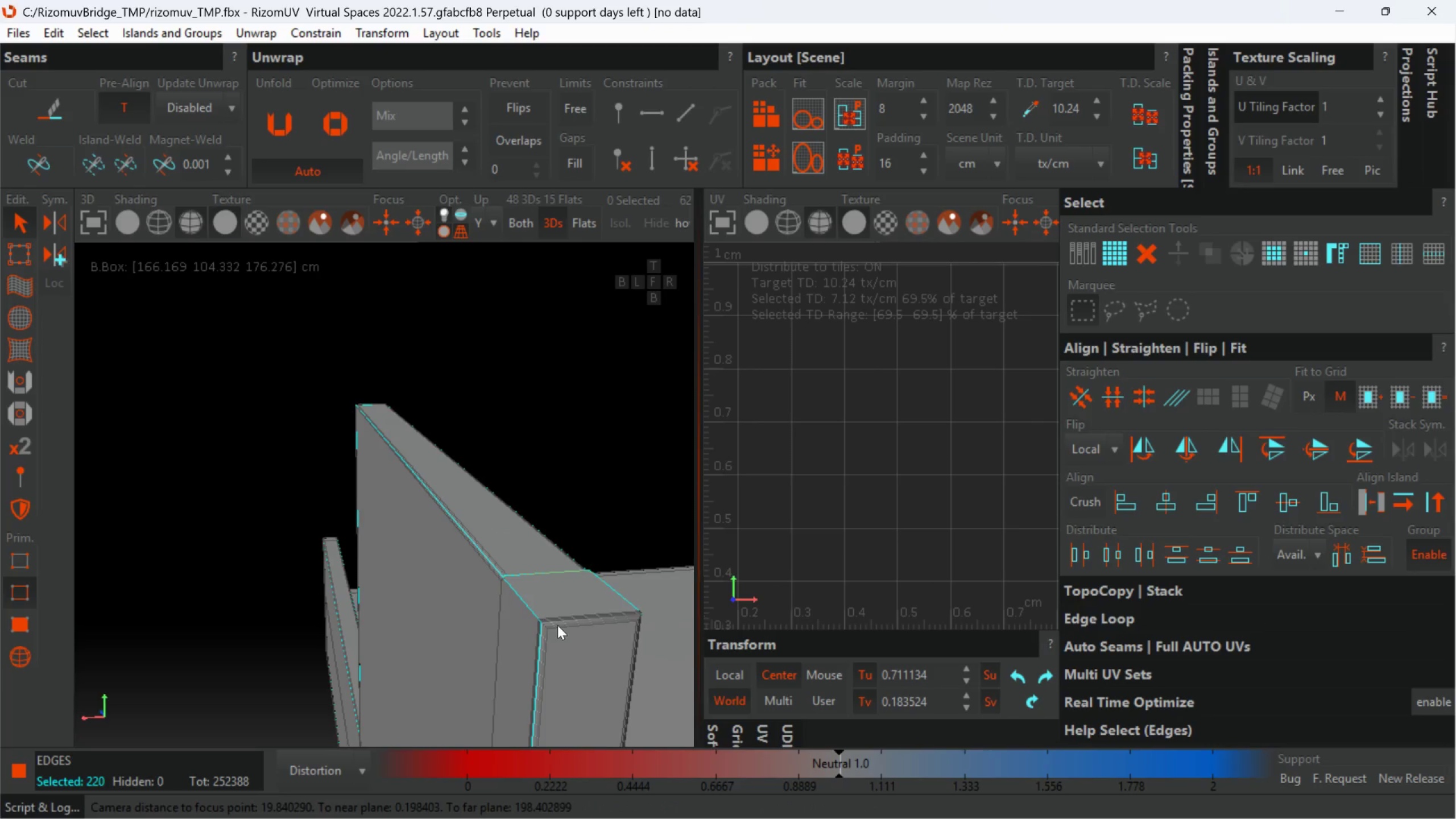 
hold_key(key=ControlLeft, duration=1.08)
 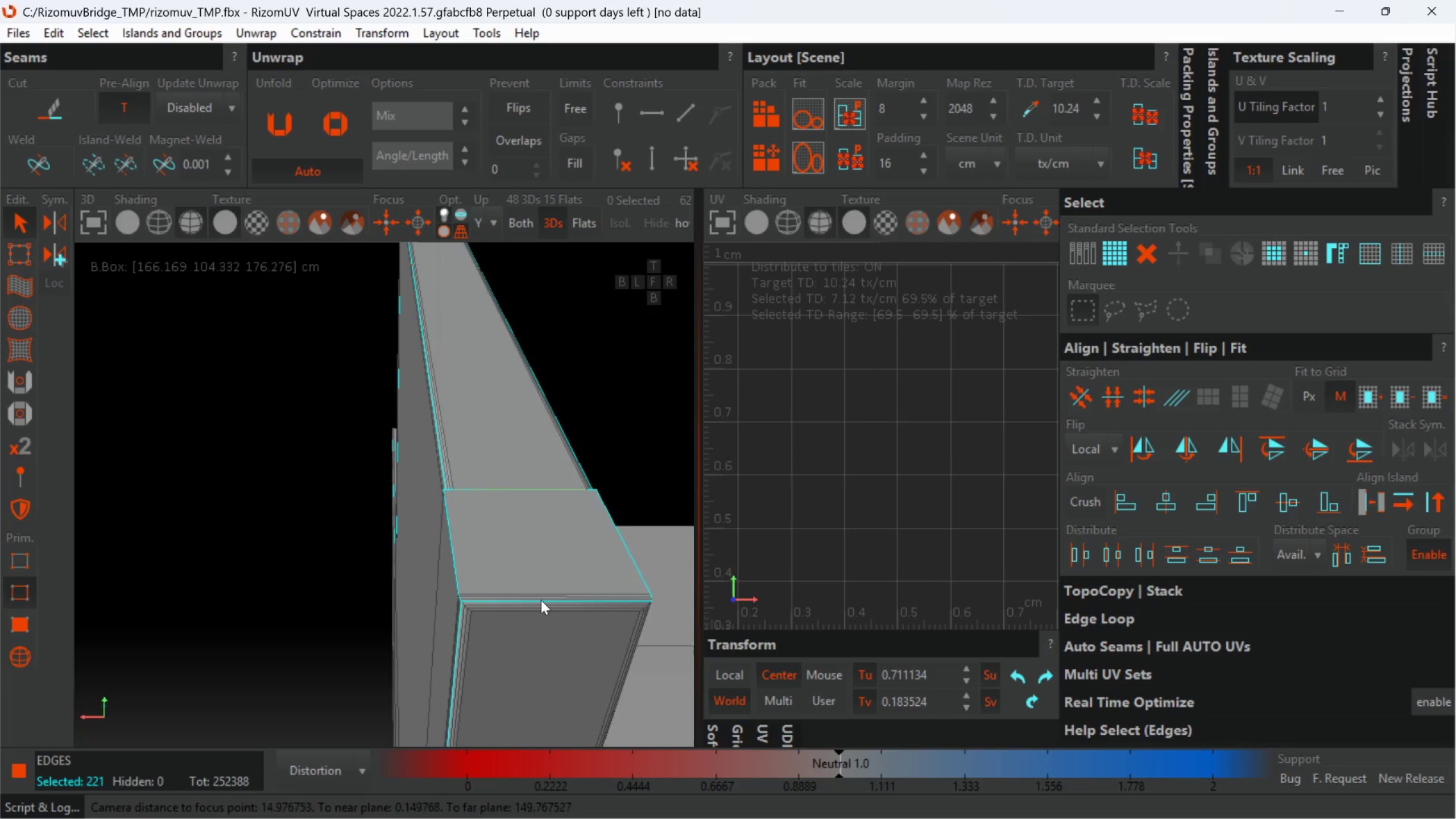 
scroll: coordinate [519, 620], scroll_direction: up, amount: 5.0
 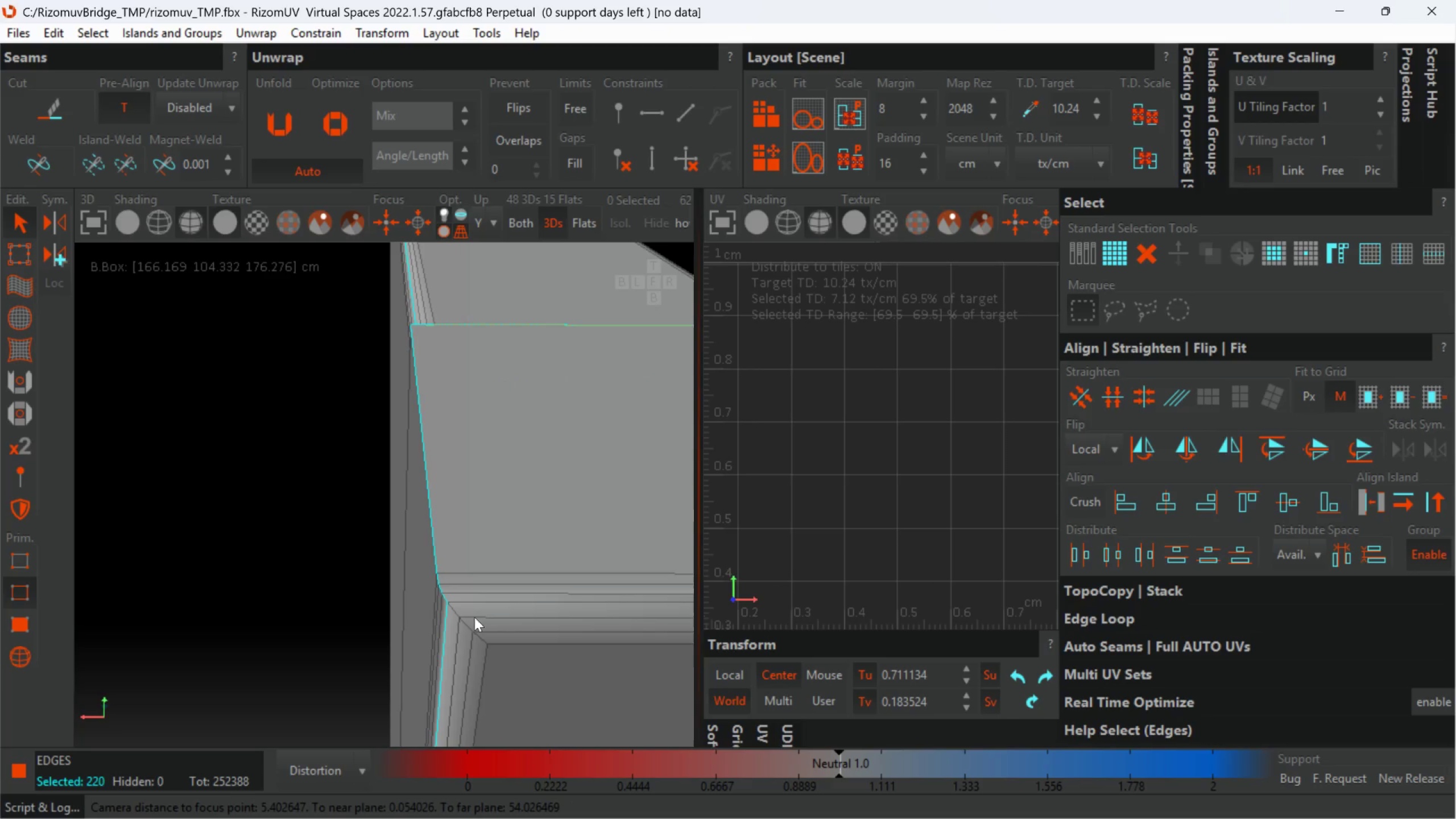 
double_click([463, 602])
 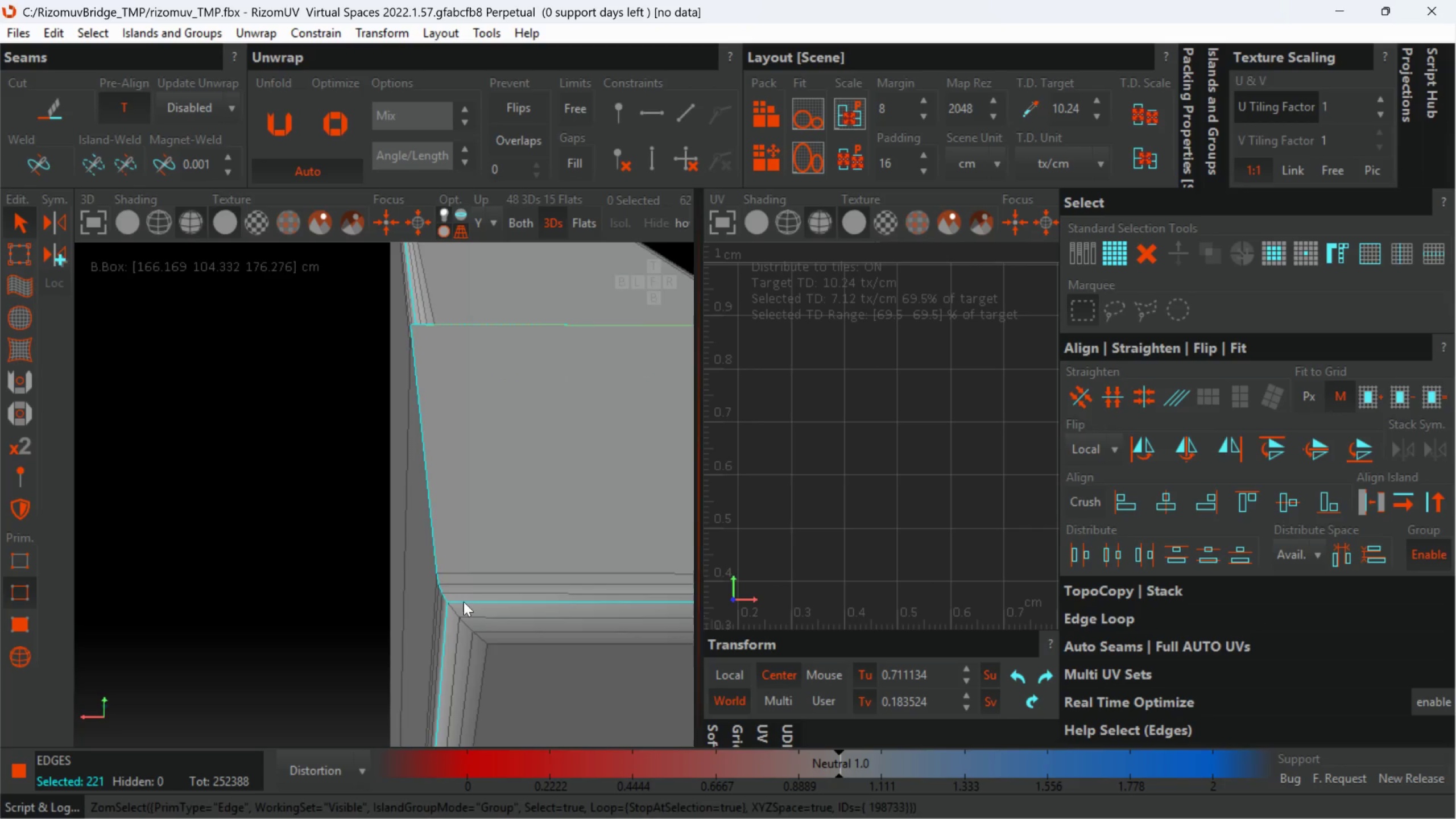 
hold_key(key=AltLeft, duration=0.62)
 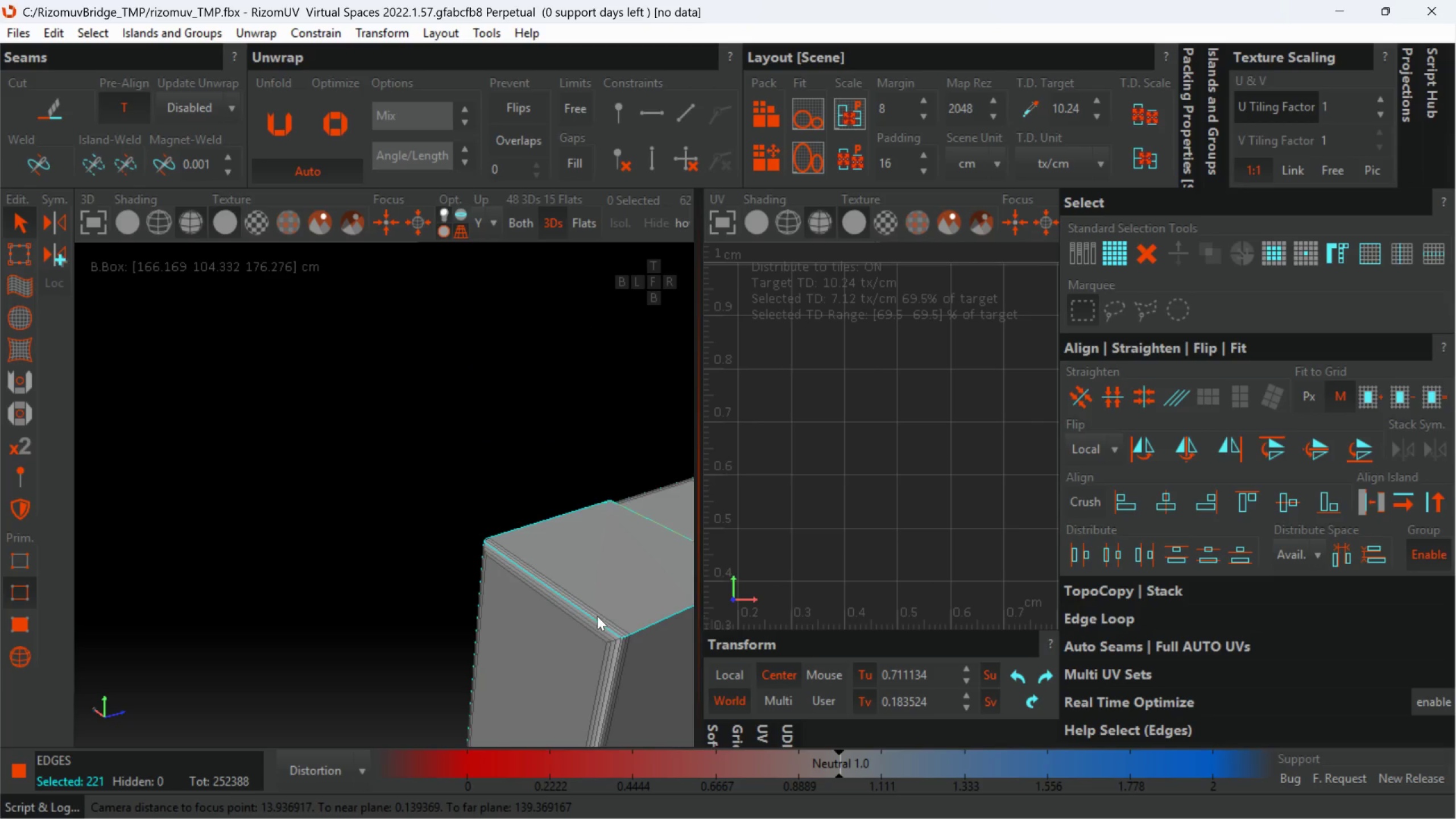 
scroll: coordinate [466, 601], scroll_direction: down, amount: 5.0
 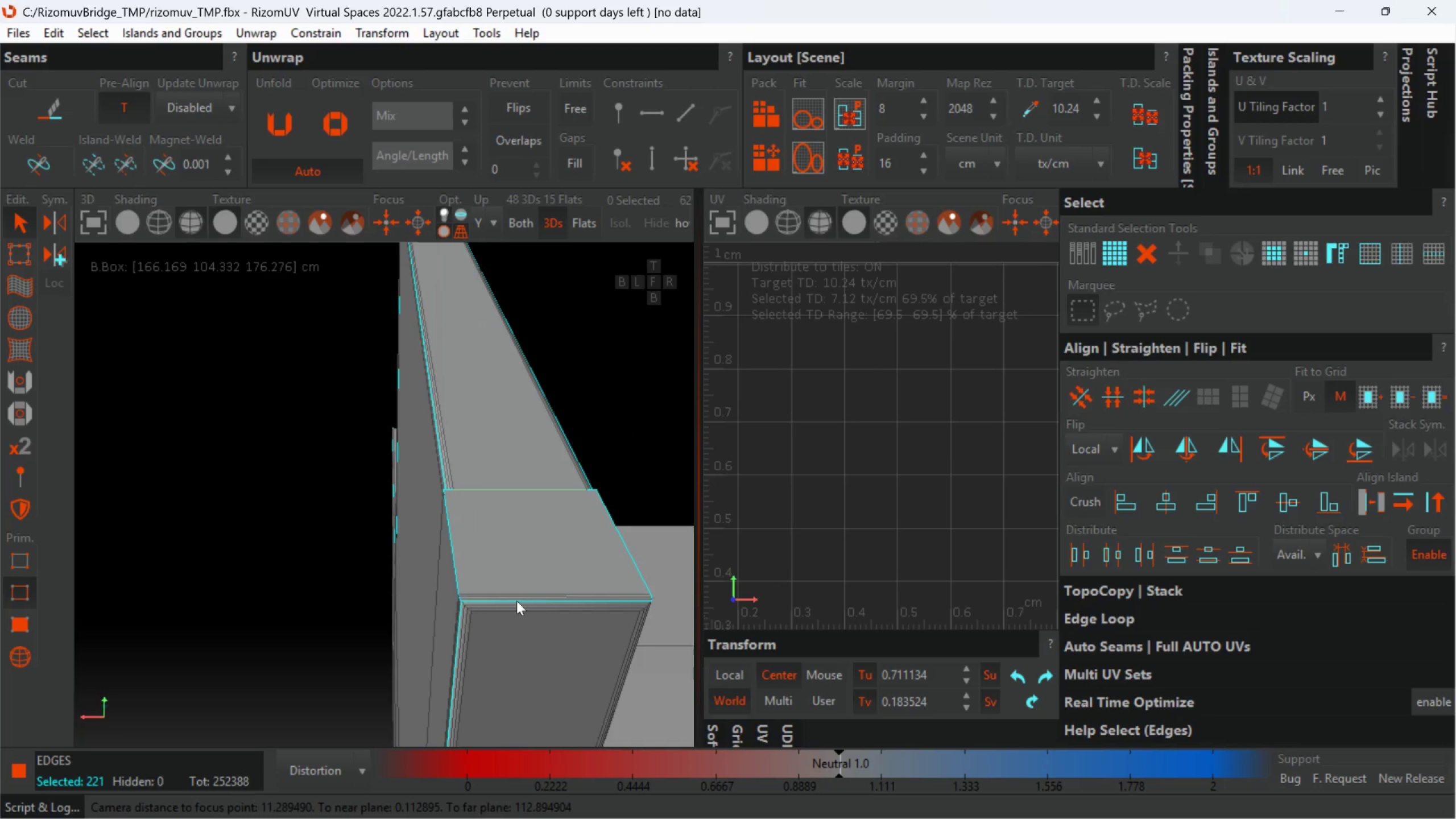 
scroll: coordinate [646, 650], scroll_direction: up, amount: 3.0
 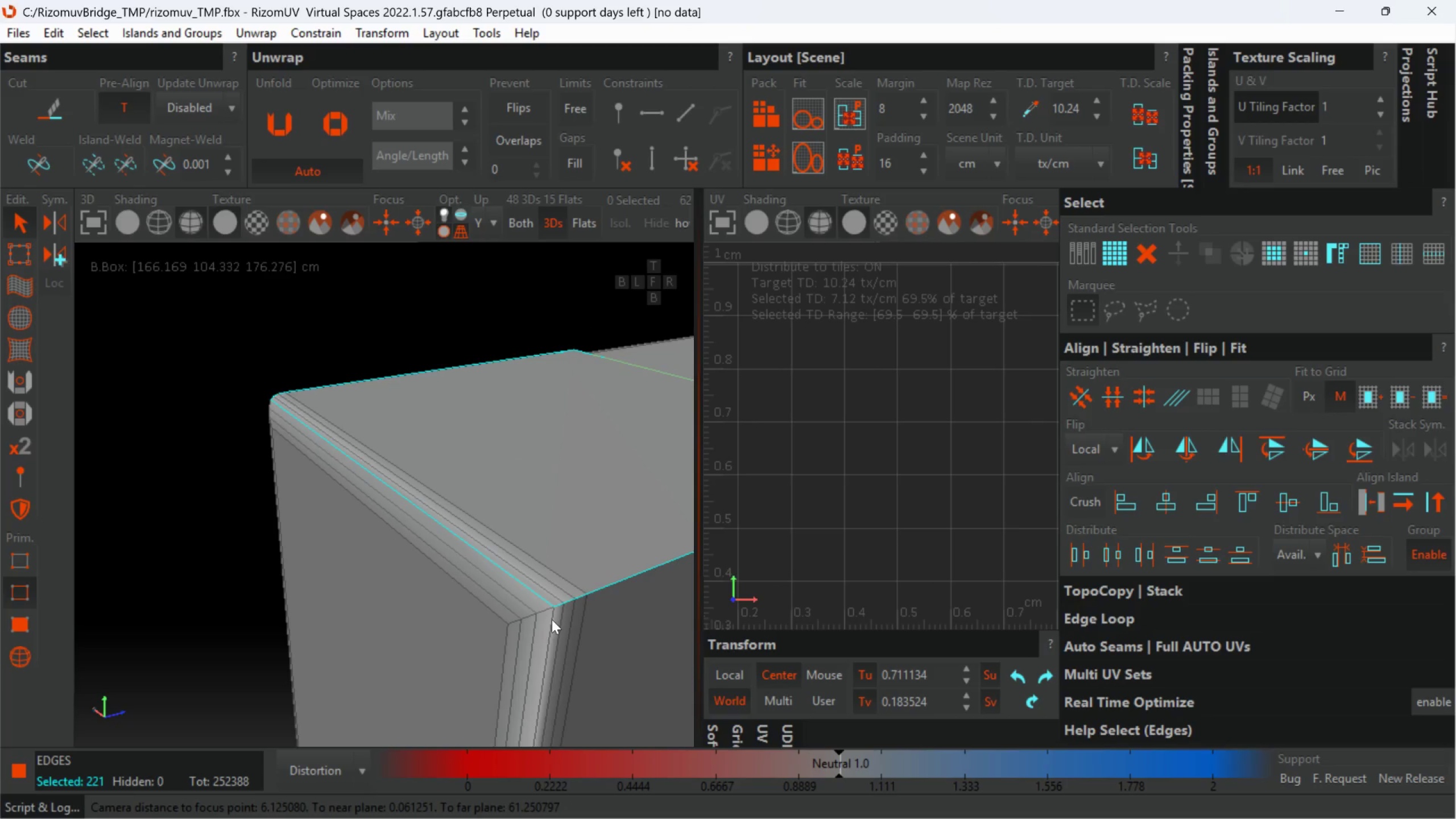 
hold_key(key=ControlLeft, duration=1.0)
 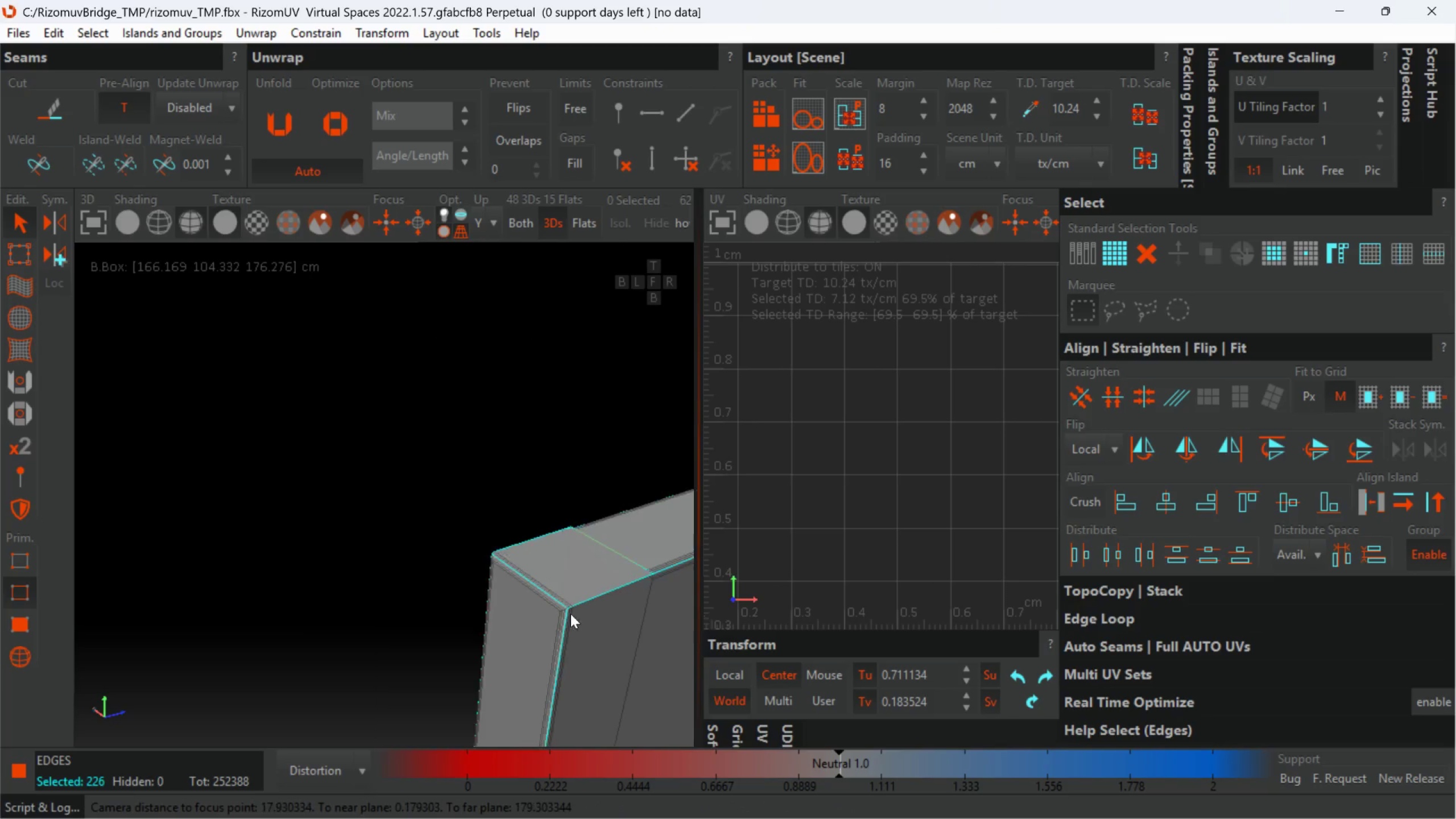 
scroll: coordinate [549, 618], scroll_direction: up, amount: 3.0
 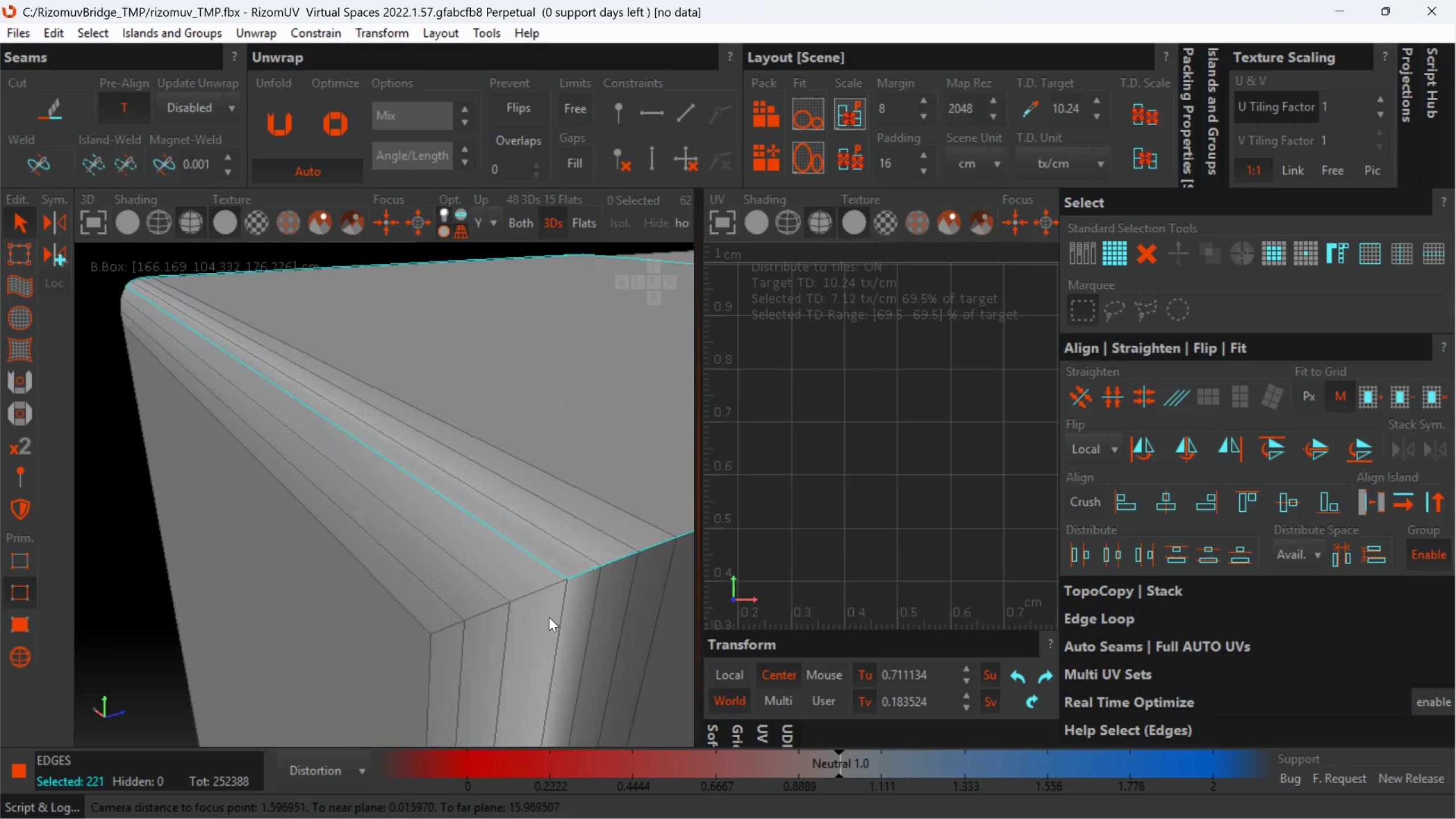 
double_click([562, 609])
 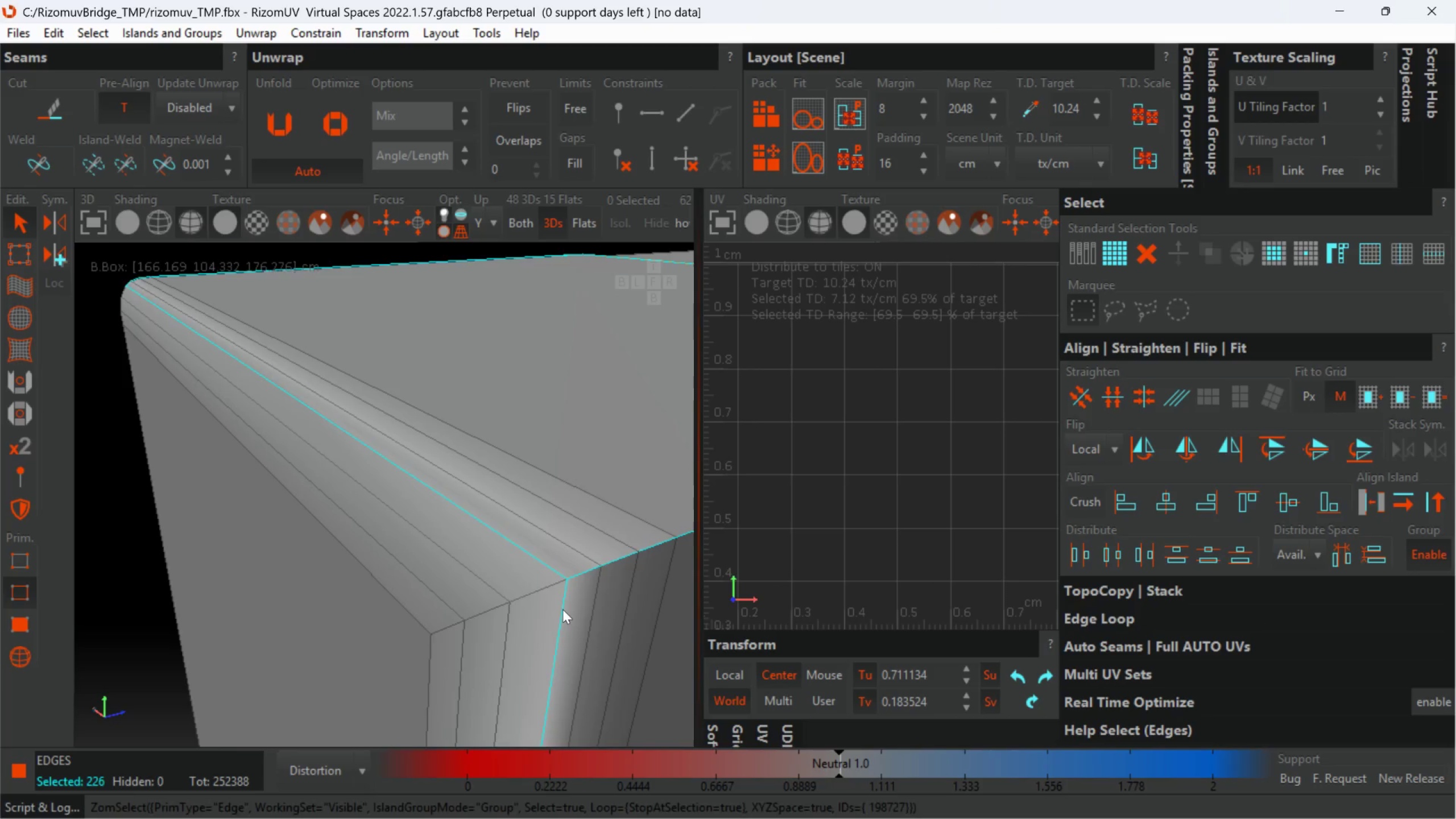 
scroll: coordinate [573, 631], scroll_direction: down, amount: 14.0
 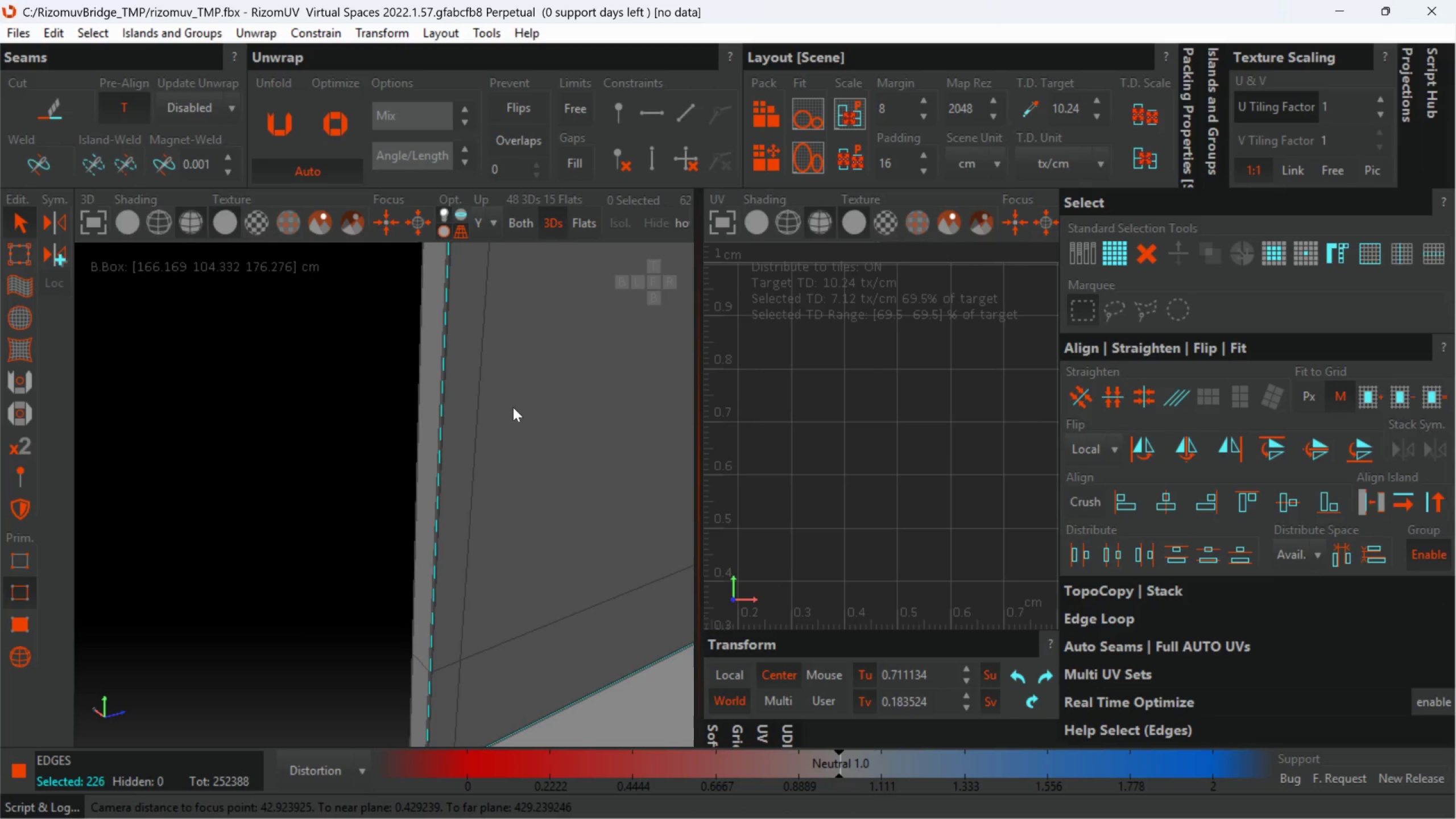 
hold_key(key=AltLeft, duration=0.38)
 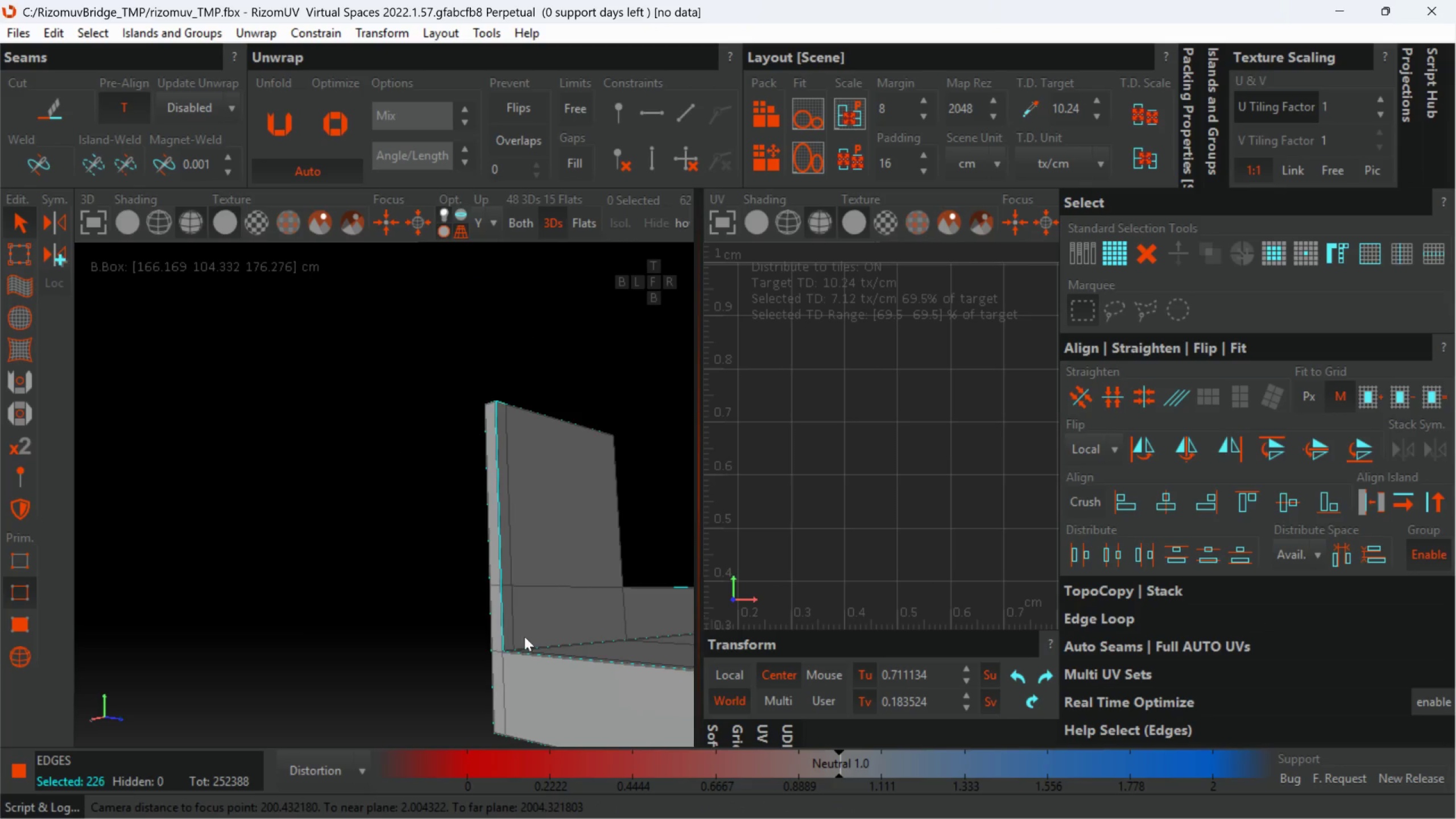 
scroll: coordinate [541, 555], scroll_direction: down, amount: 3.0
 